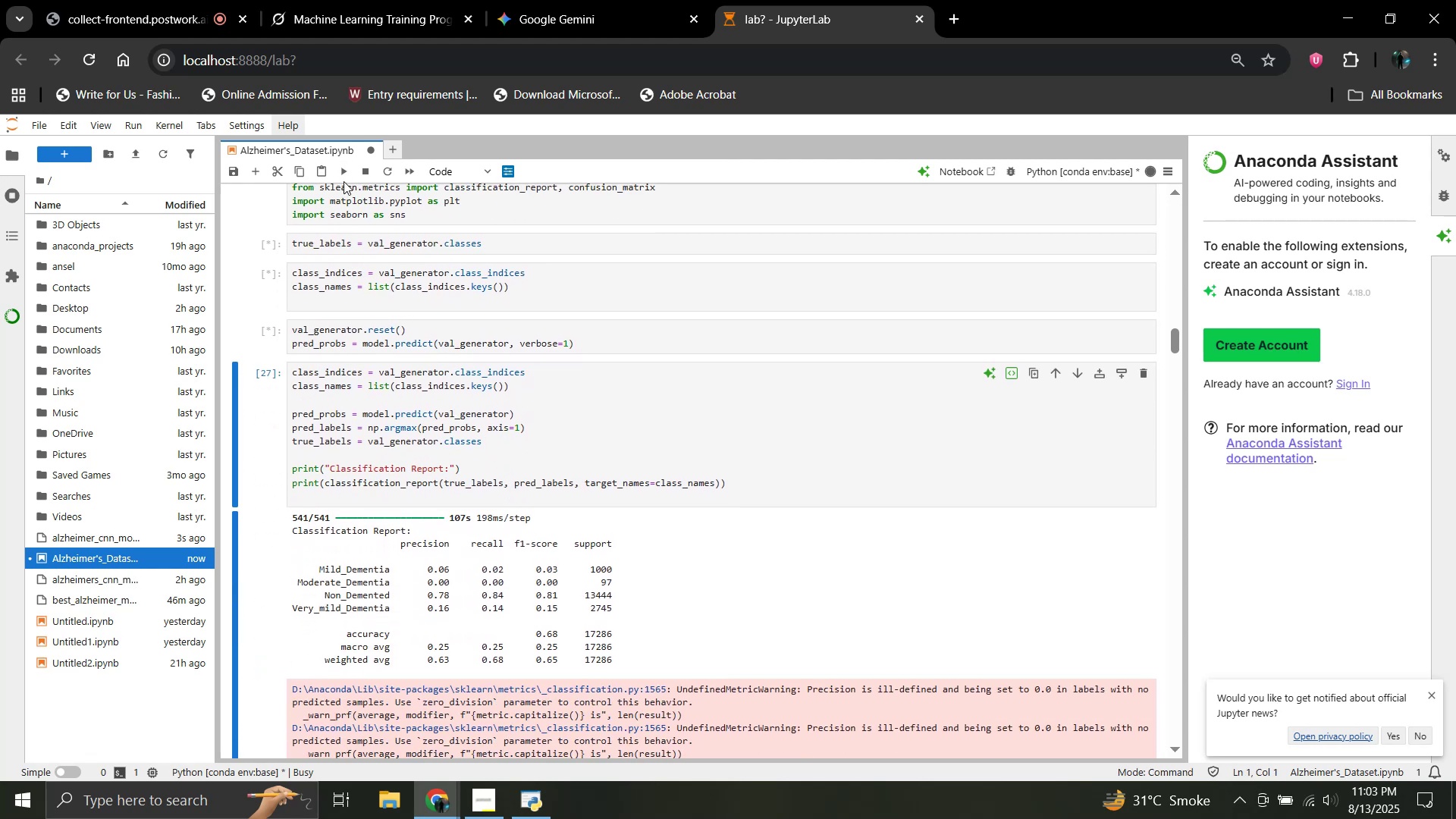 
double_click([344, 176])
 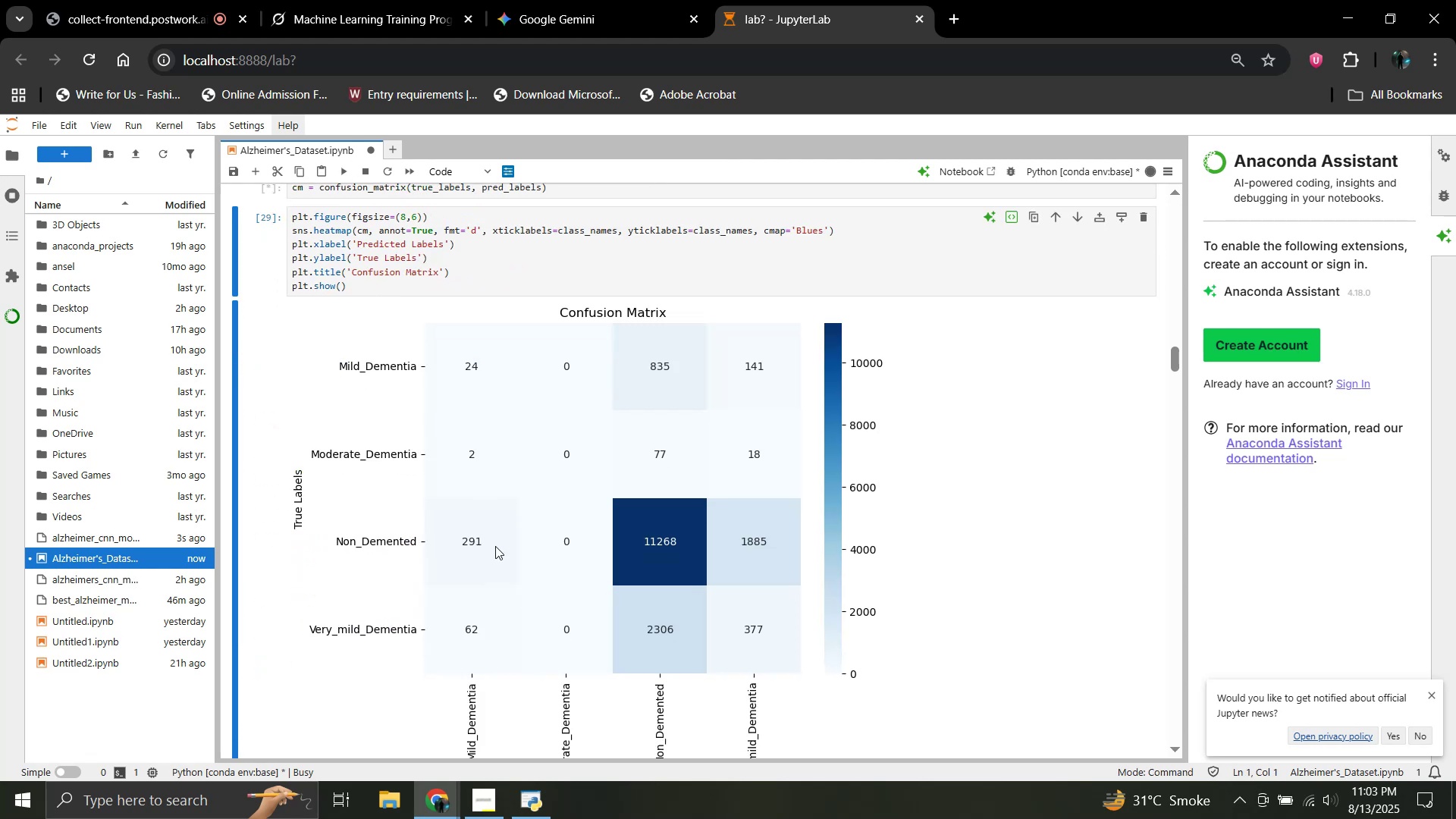 
scroll: coordinate [496, 551], scroll_direction: up, amount: 4.0
 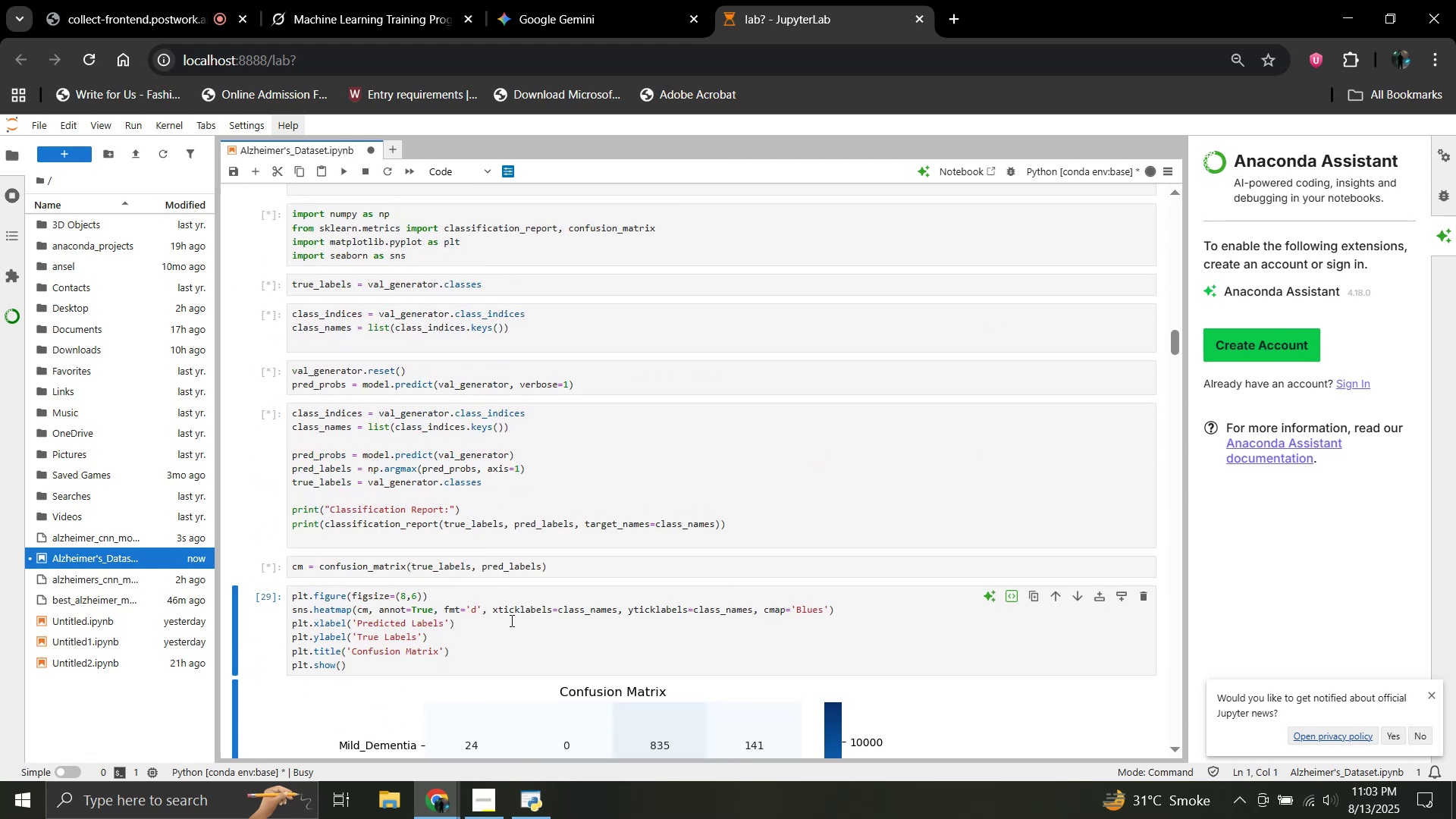 
left_click([511, 623])
 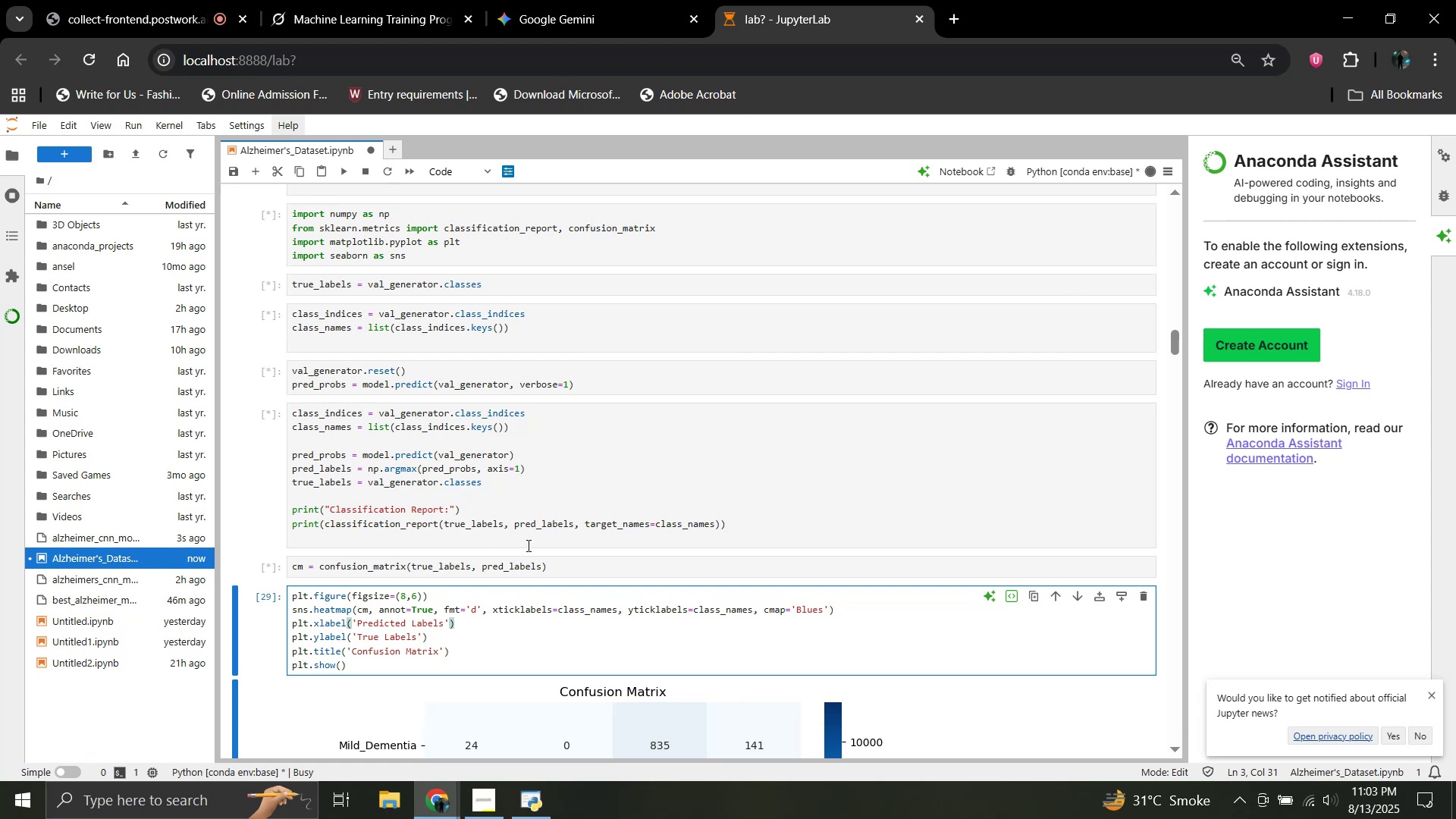 
left_click([538, 512])
 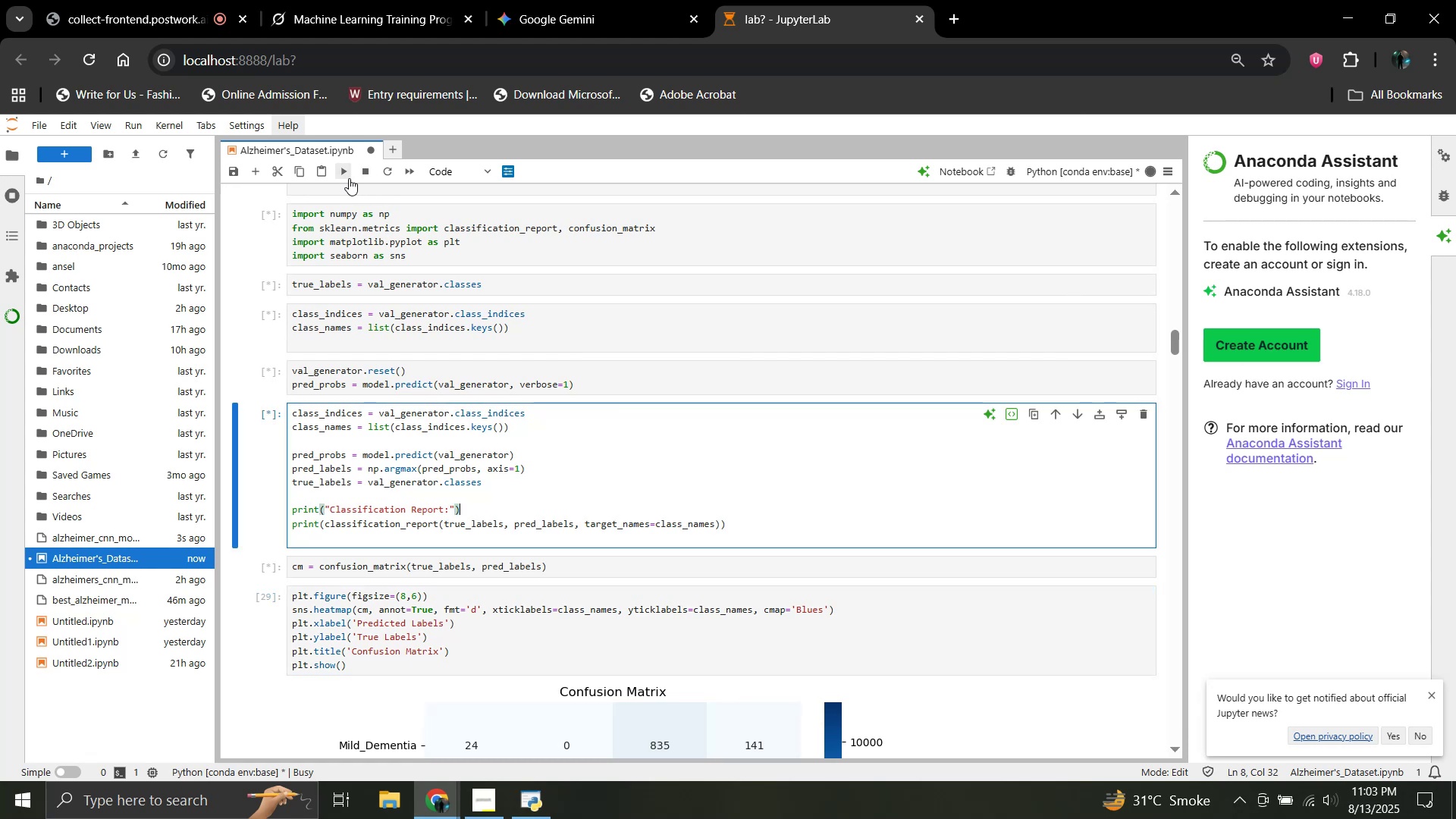 
left_click([349, 178])
 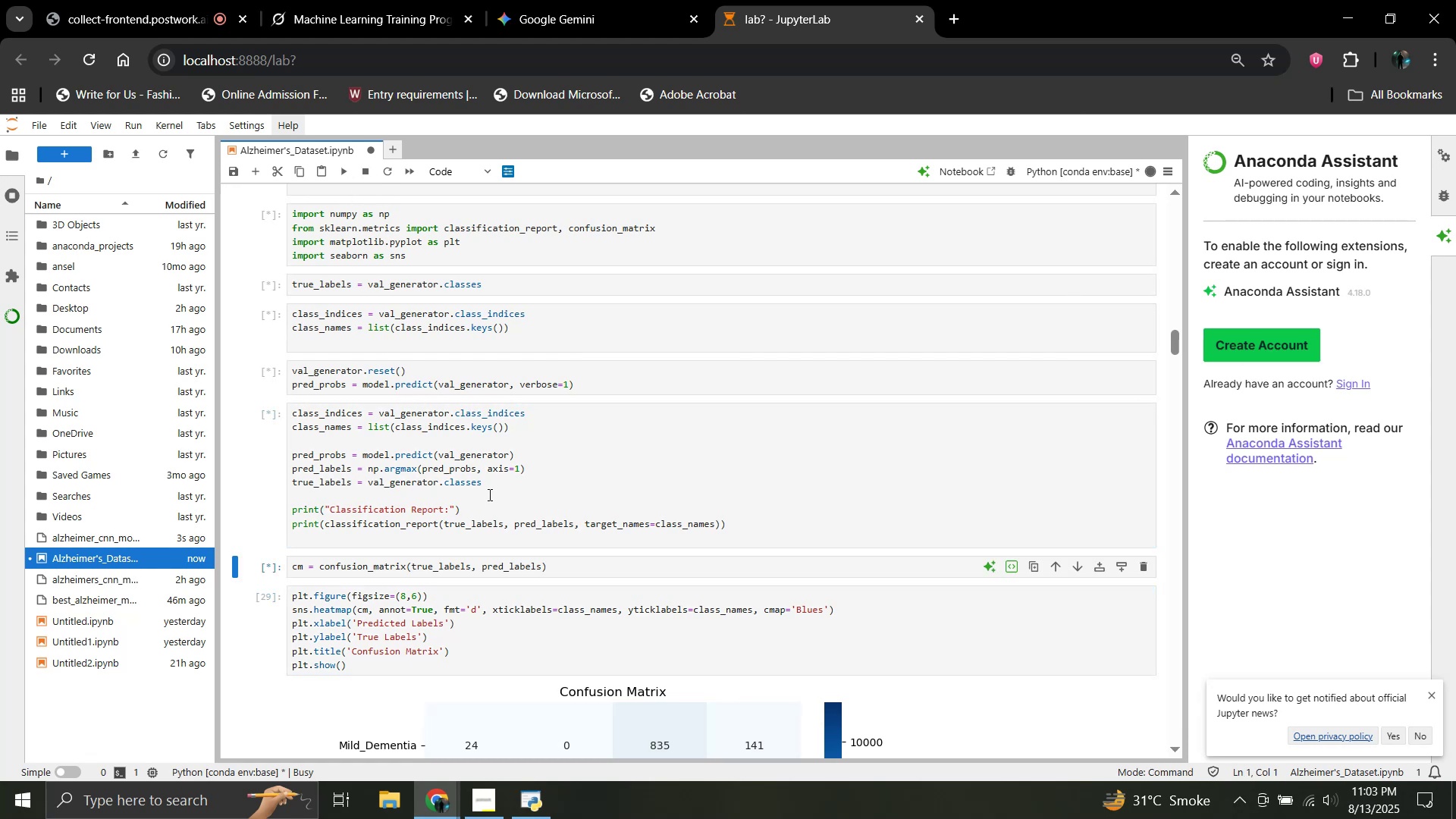 
left_click([475, 377])
 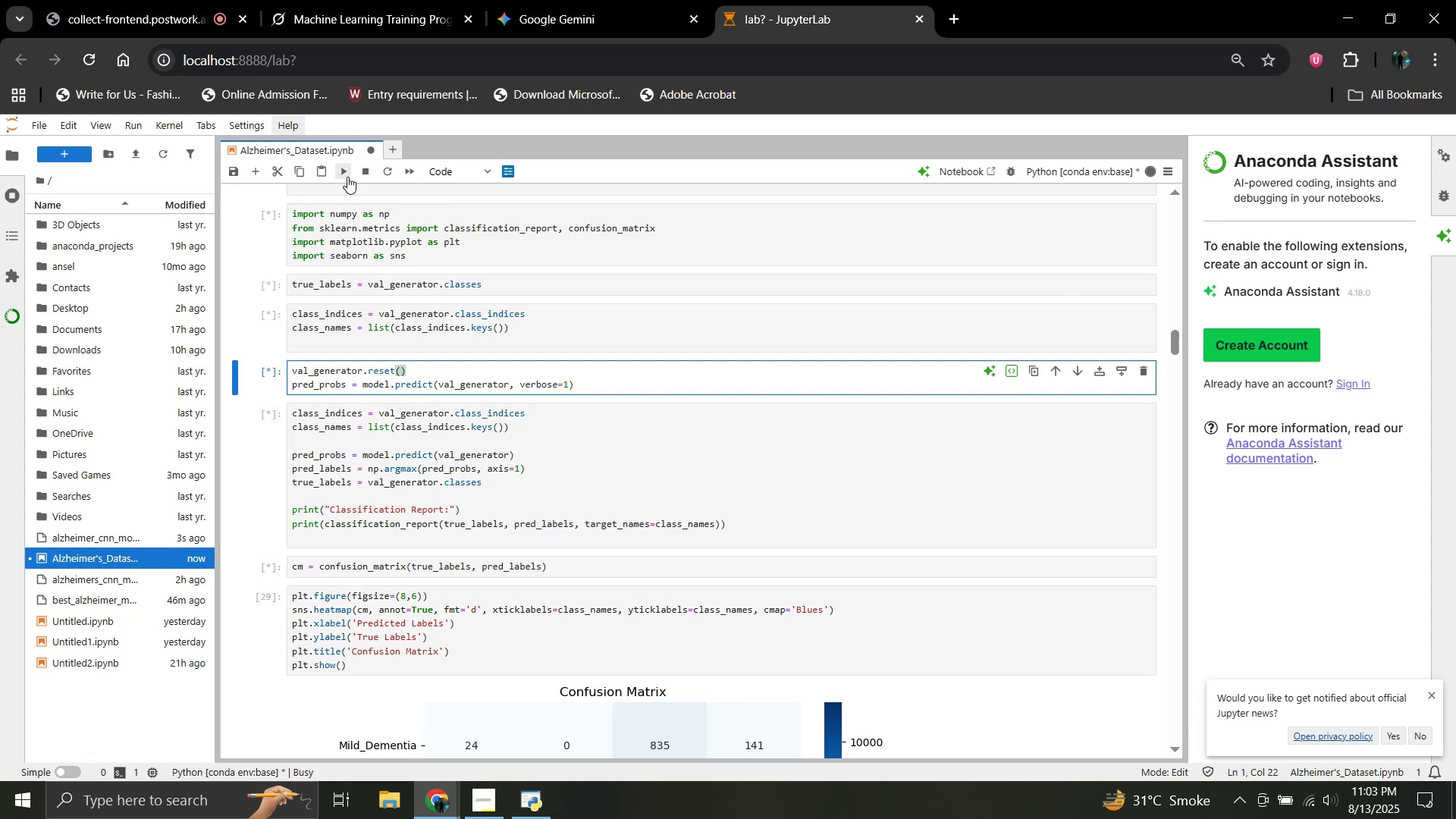 
left_click([347, 177])
 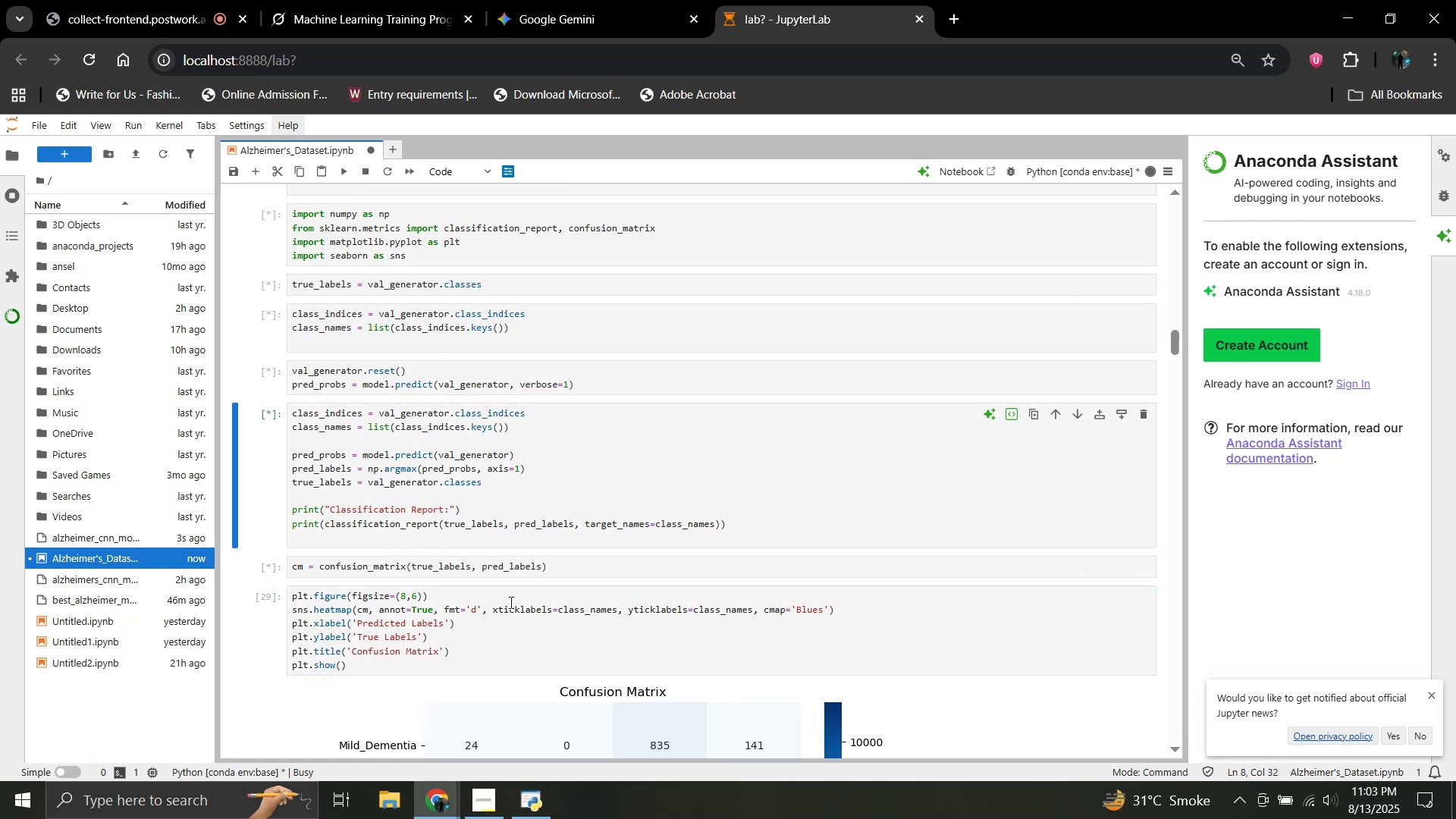 
left_click([510, 602])
 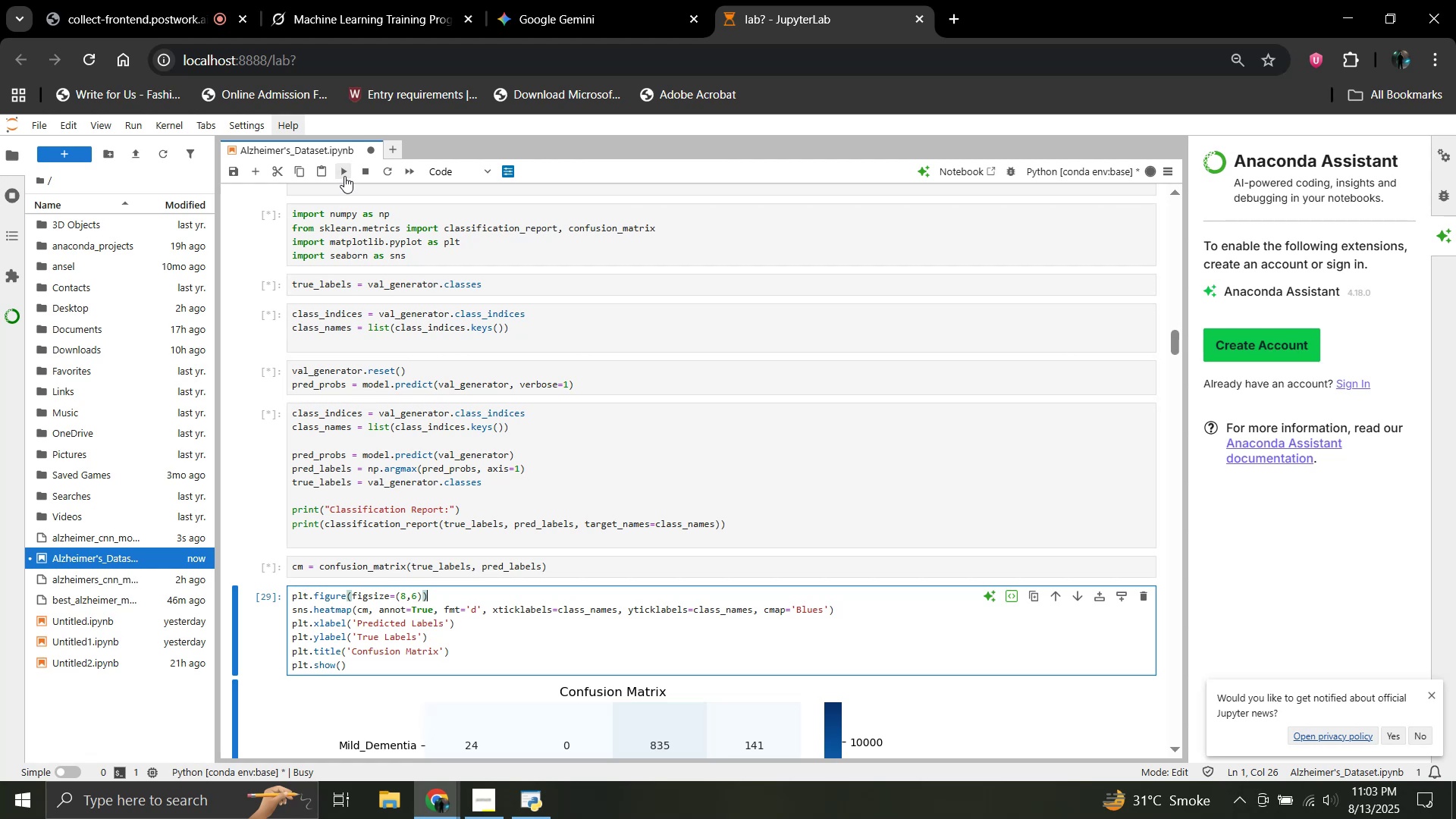 
left_click([344, 176])
 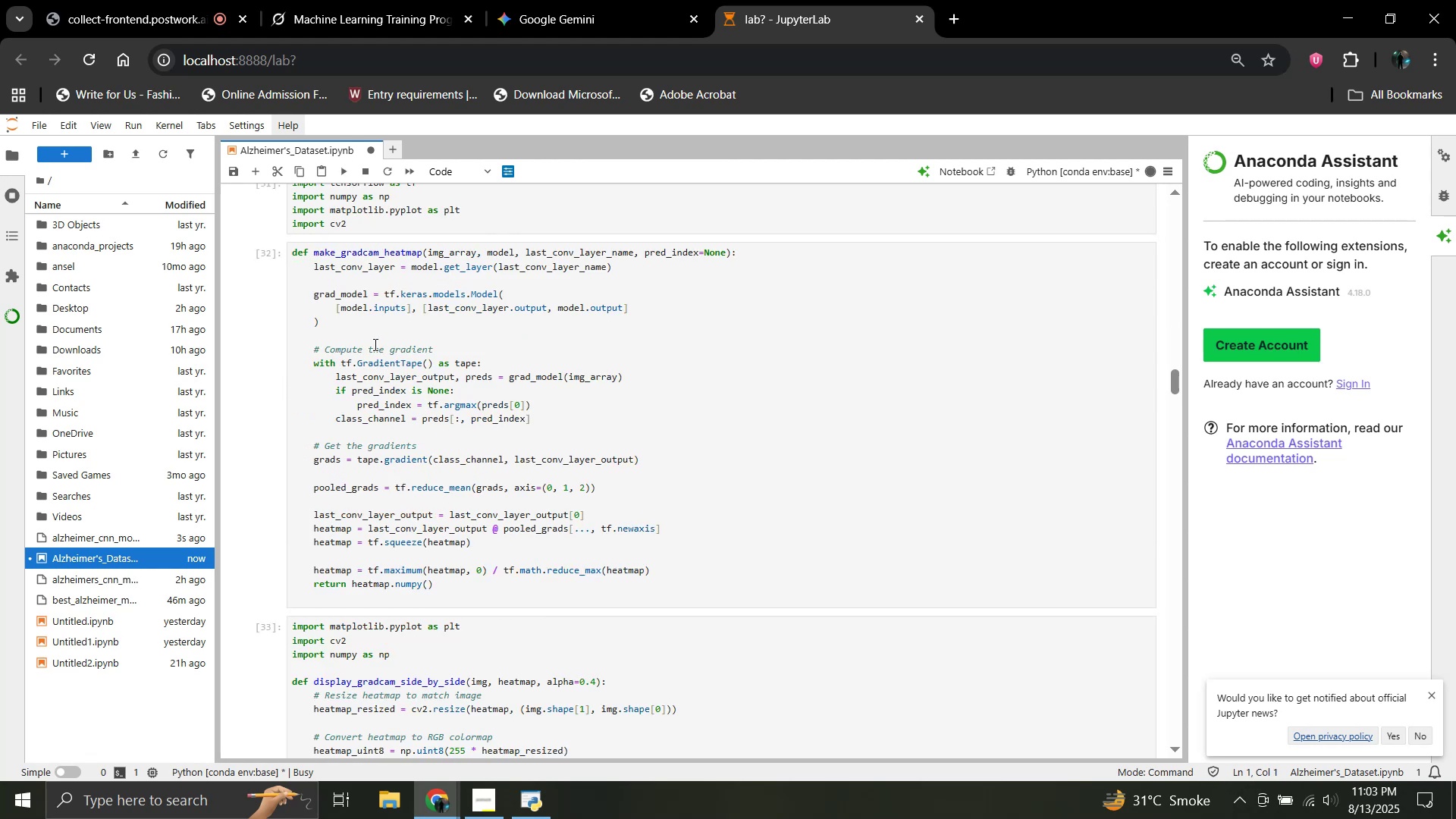 
scroll: coordinate [438, 455], scroll_direction: up, amount: 10.0
 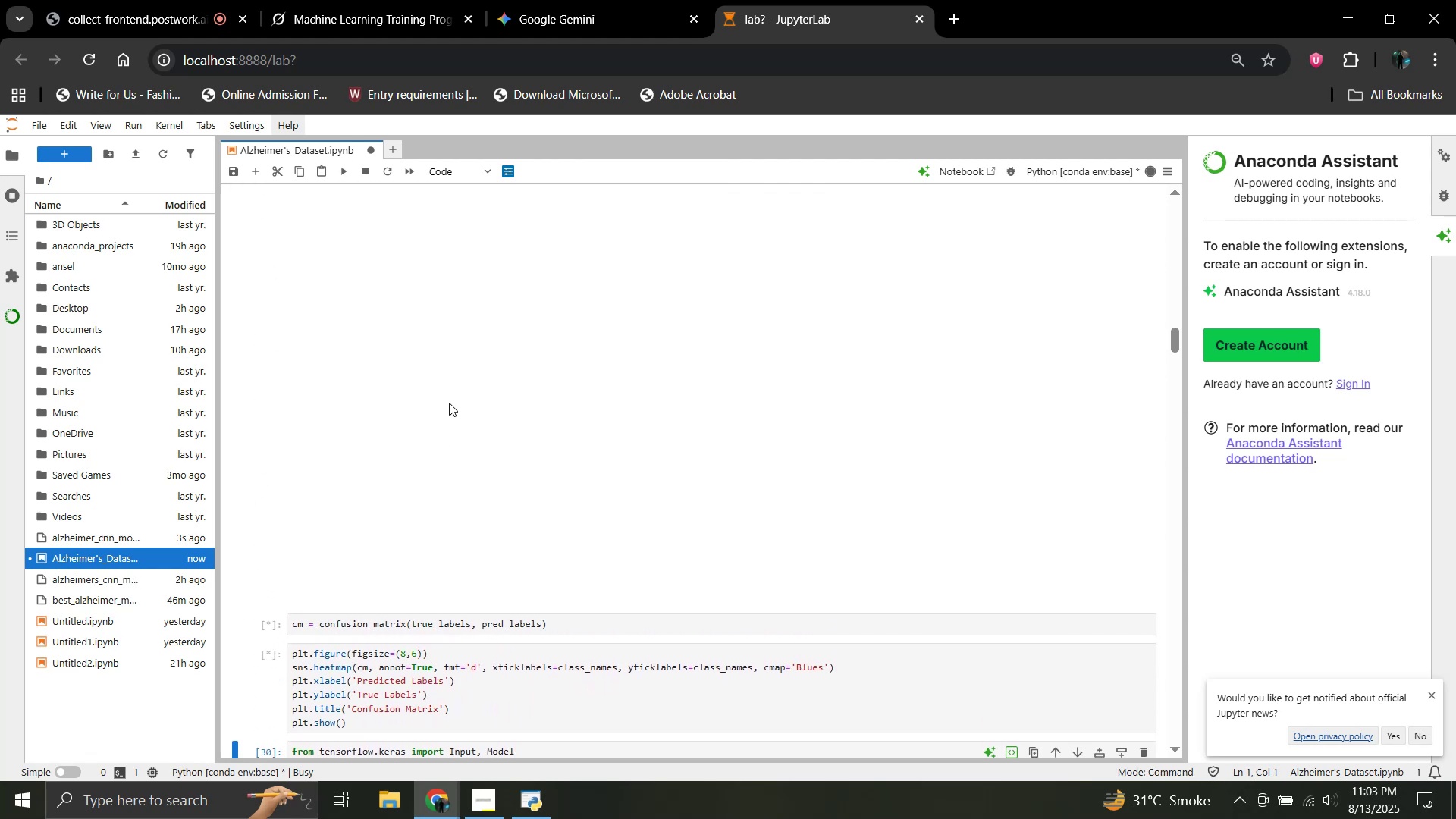 
scroll: coordinate [453, 412], scroll_direction: down, amount: 4.0
 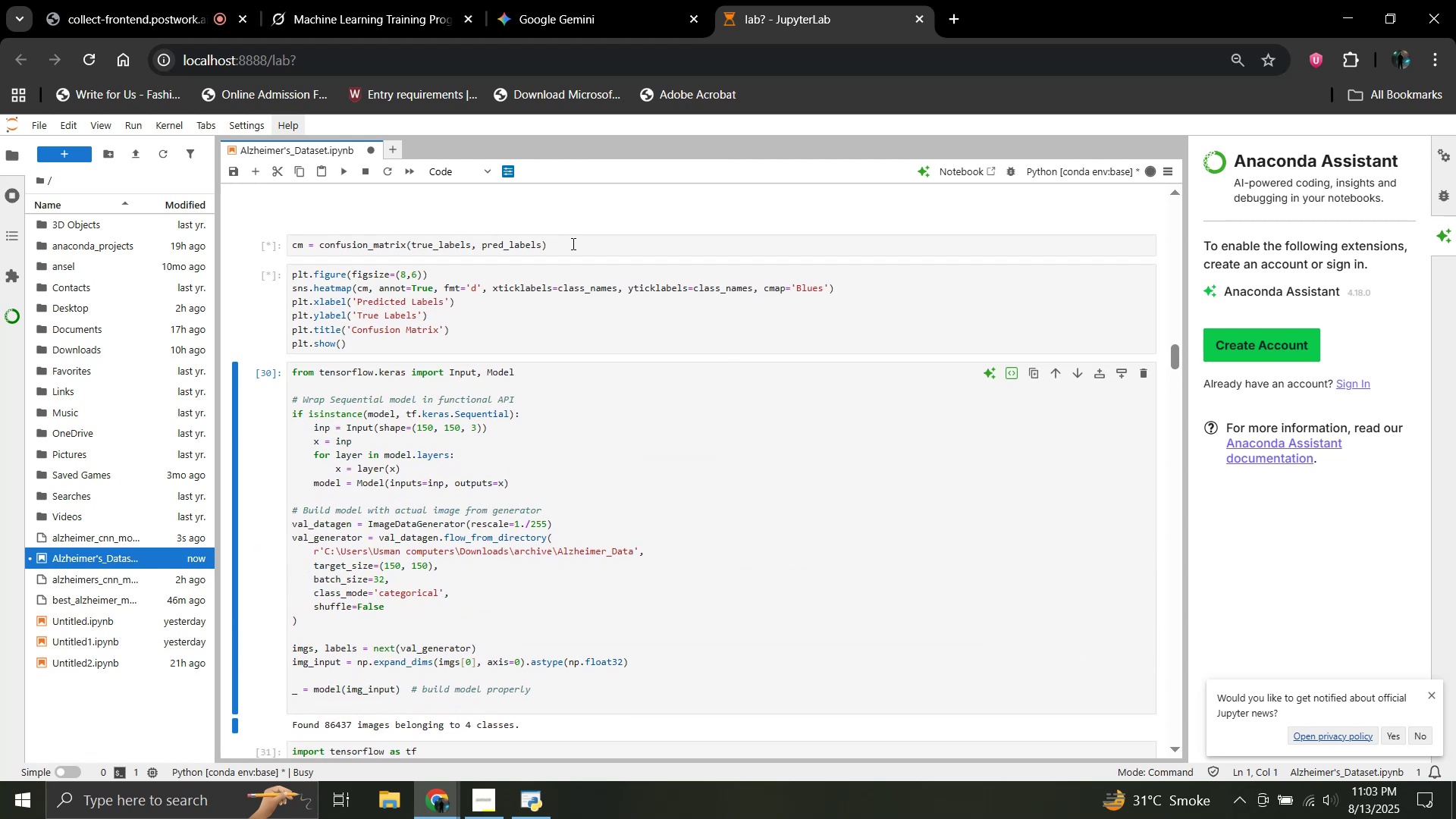 
left_click([572, 245])
 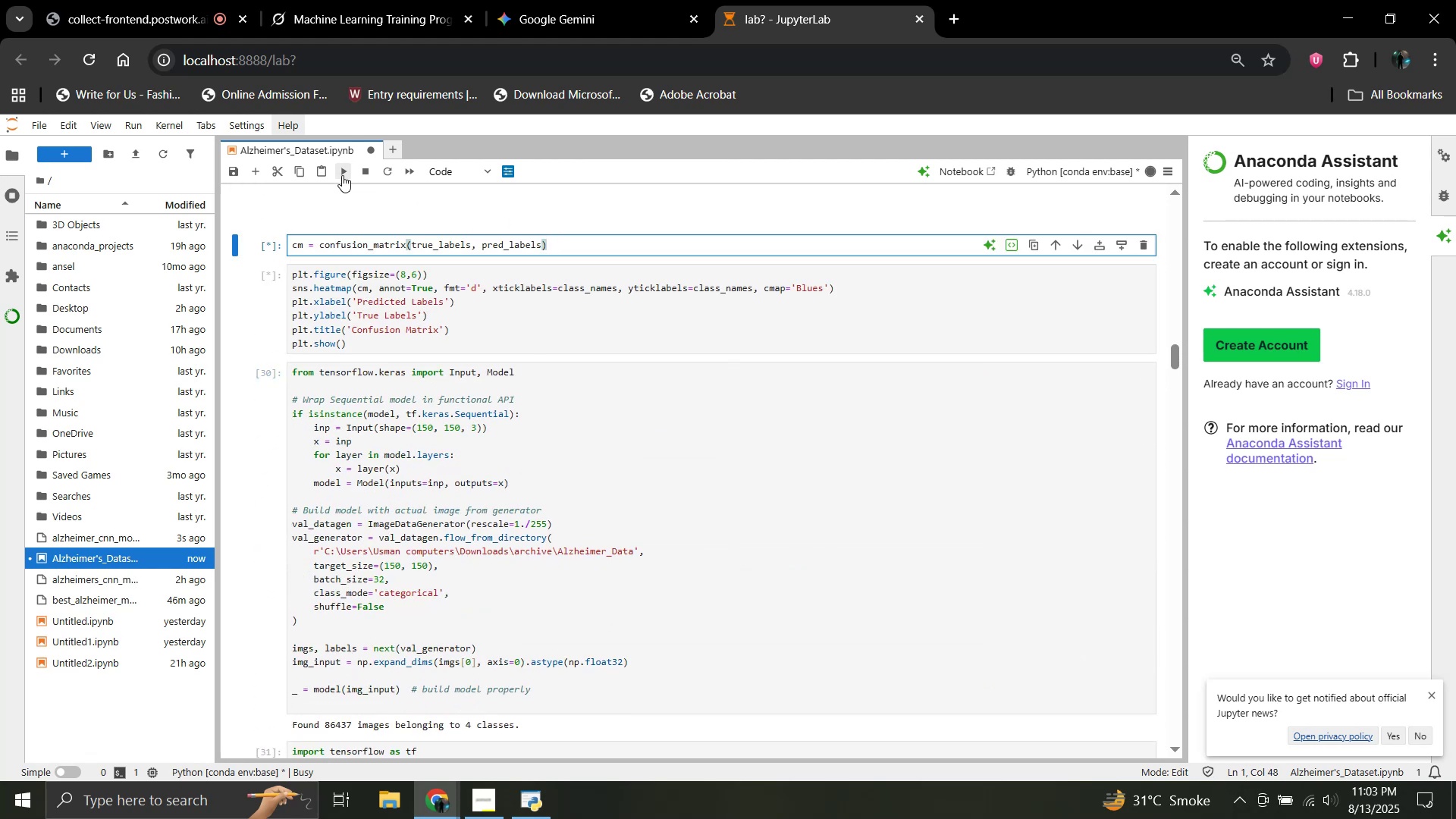 
left_click([342, 175])
 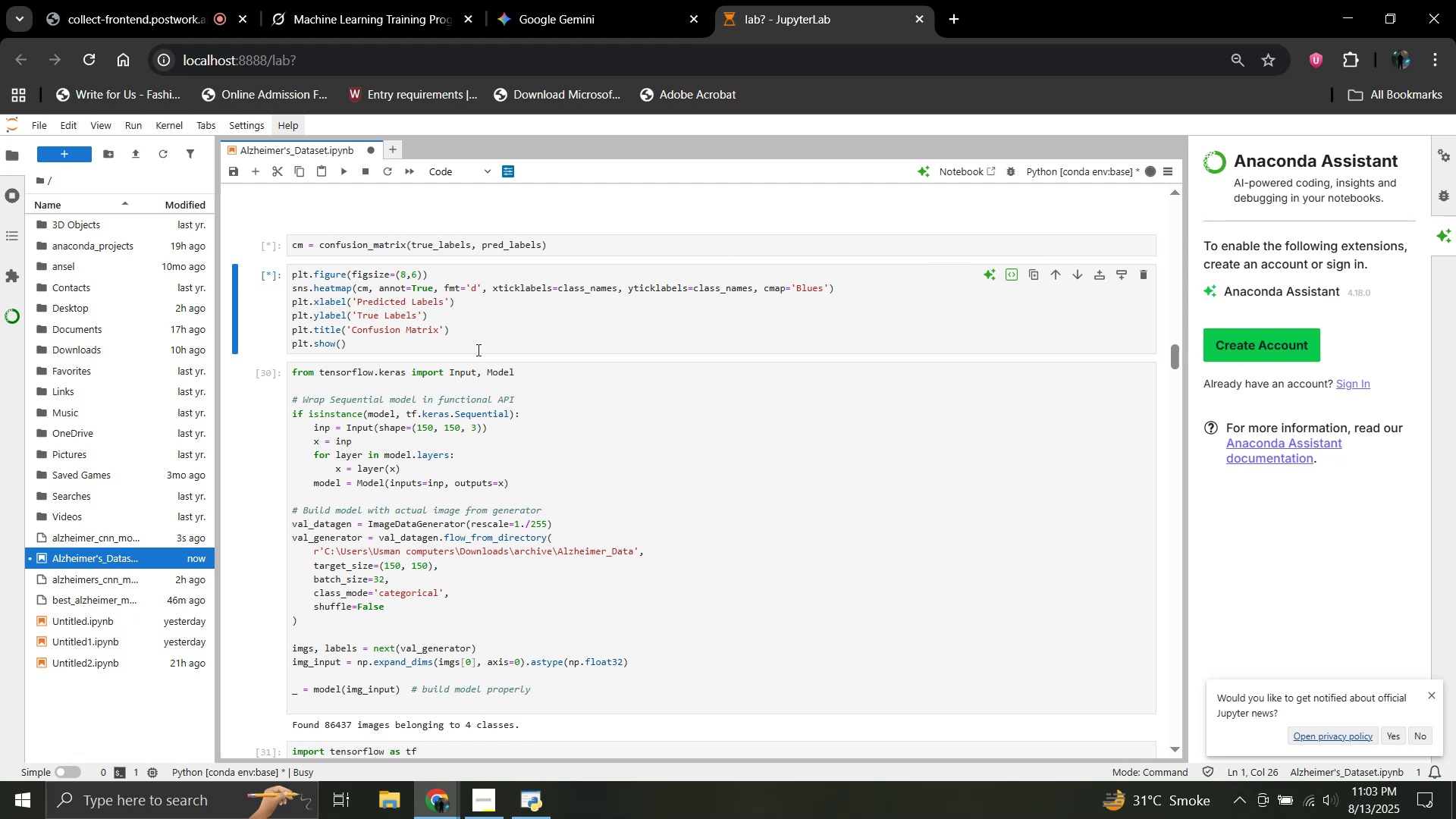 
left_click([486, 335])
 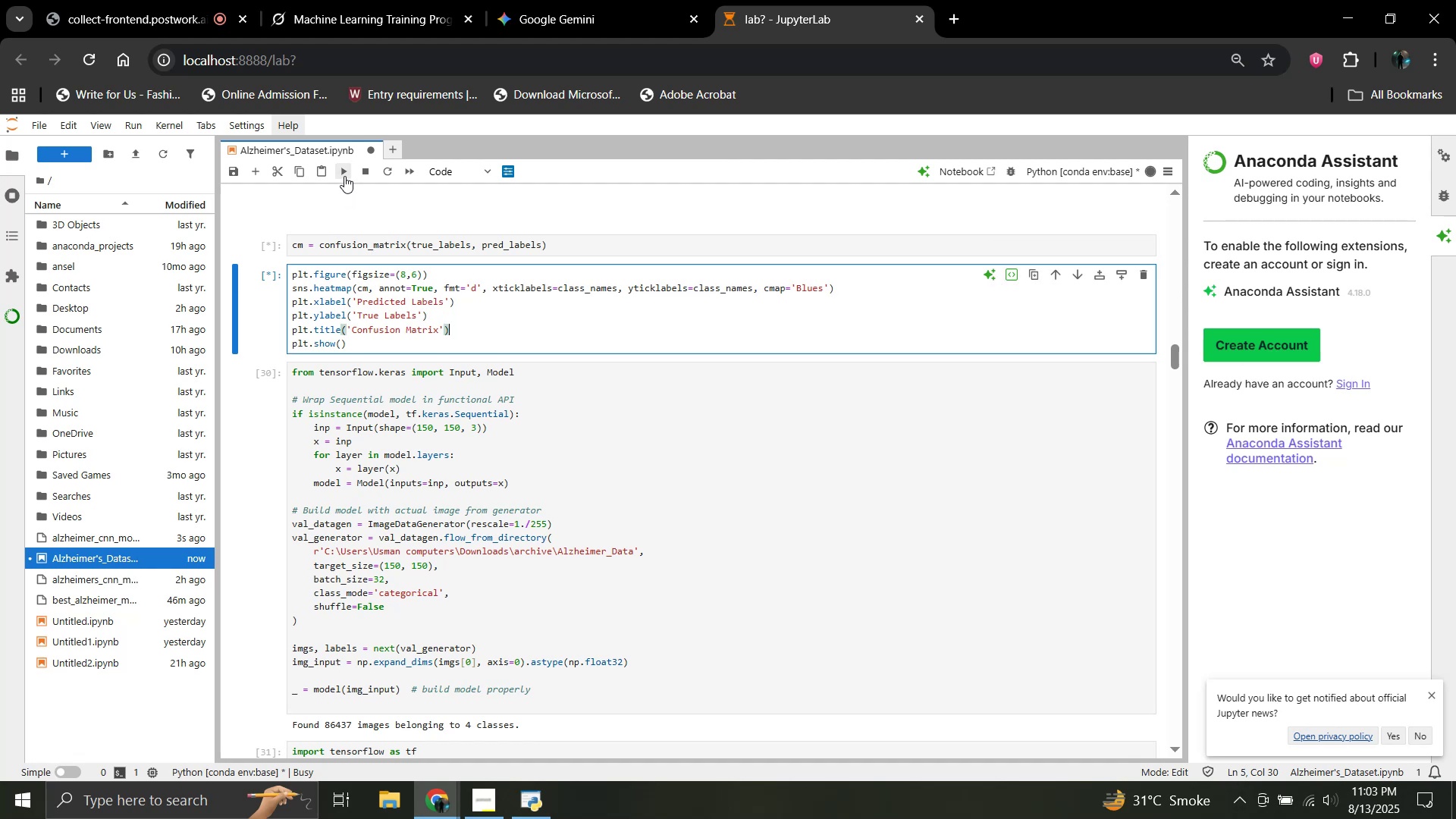 
left_click([344, 176])
 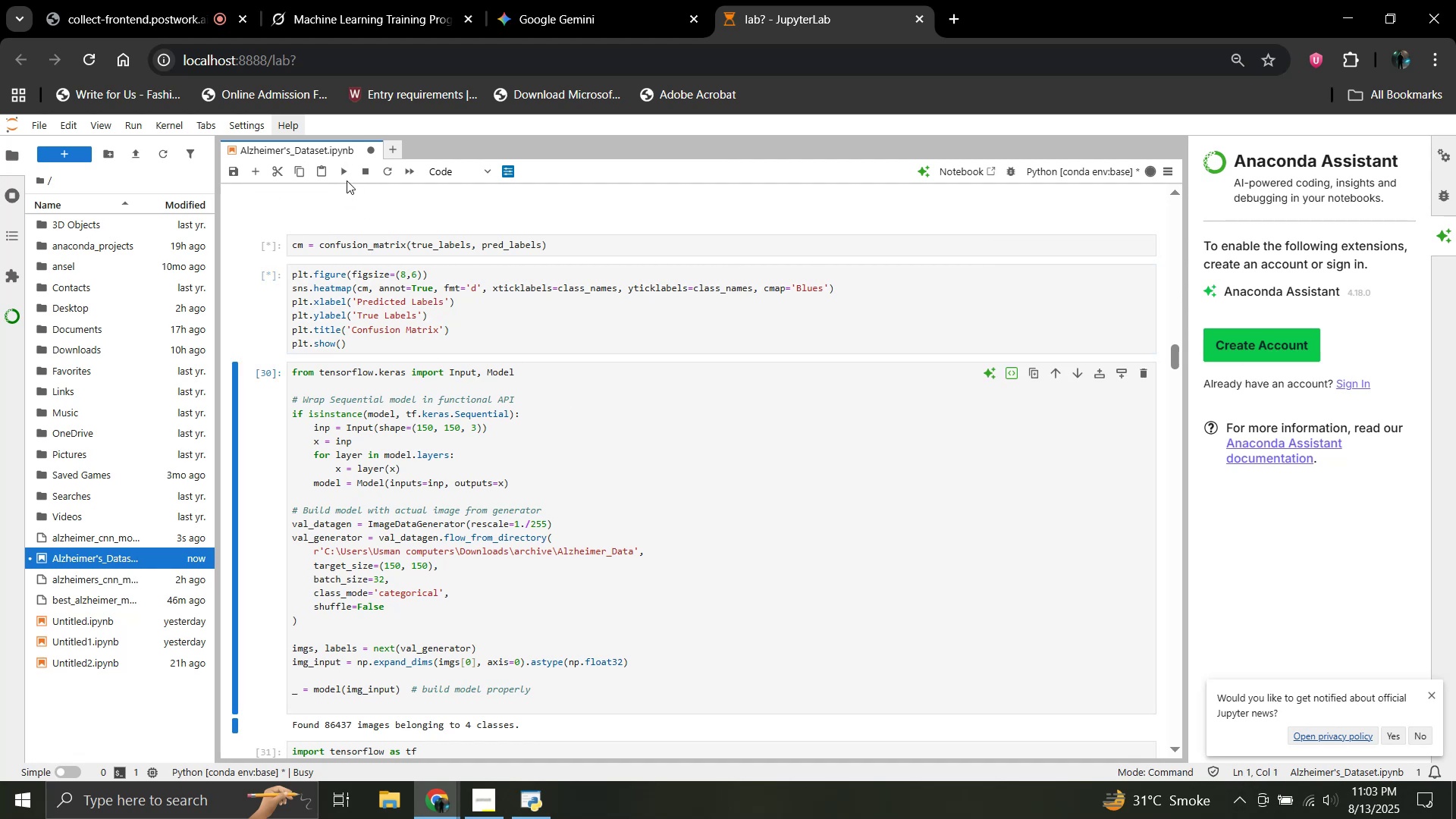 
left_click([337, 175])
 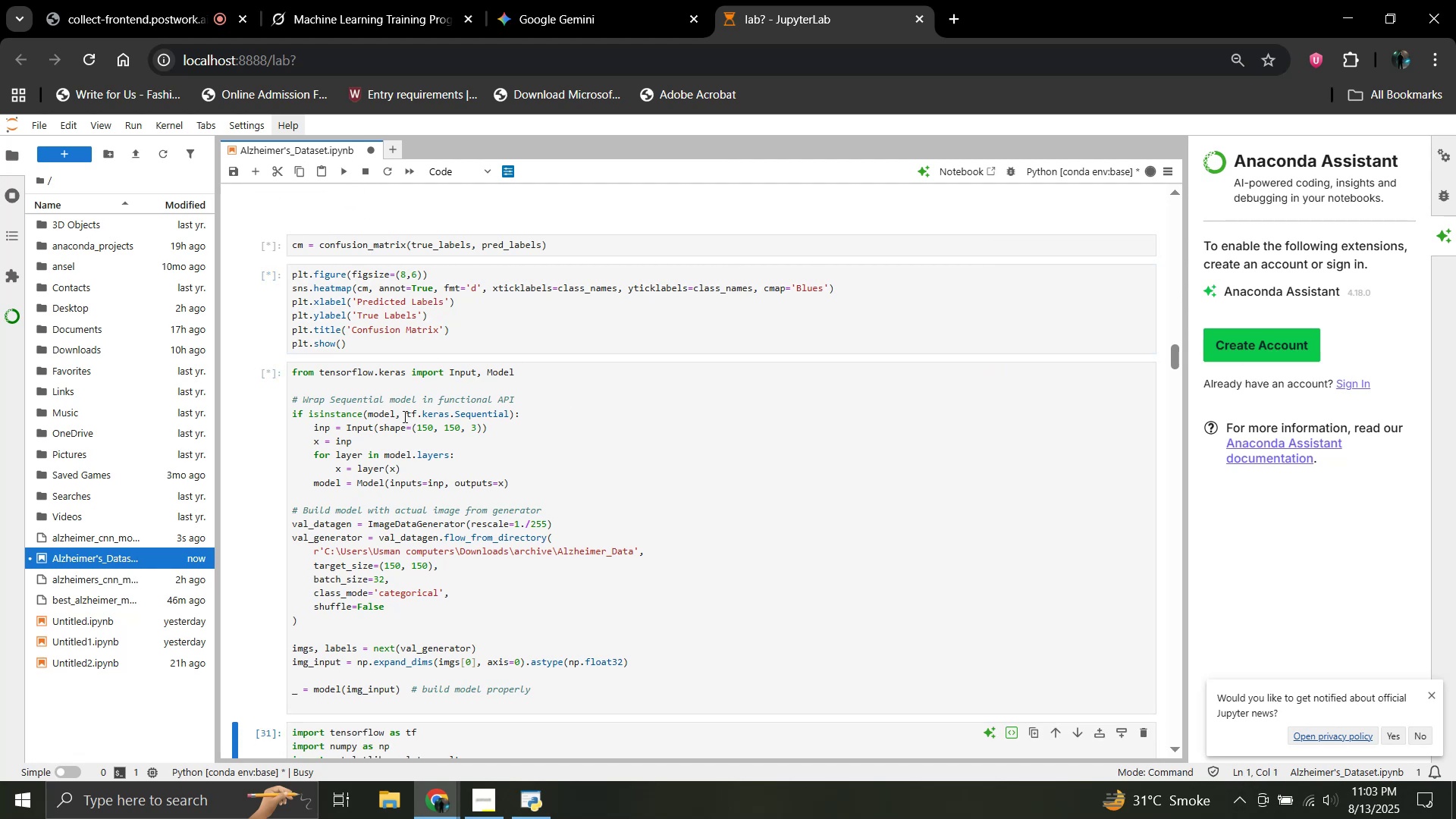 
scroll: coordinate [406, 419], scroll_direction: up, amount: 46.0
 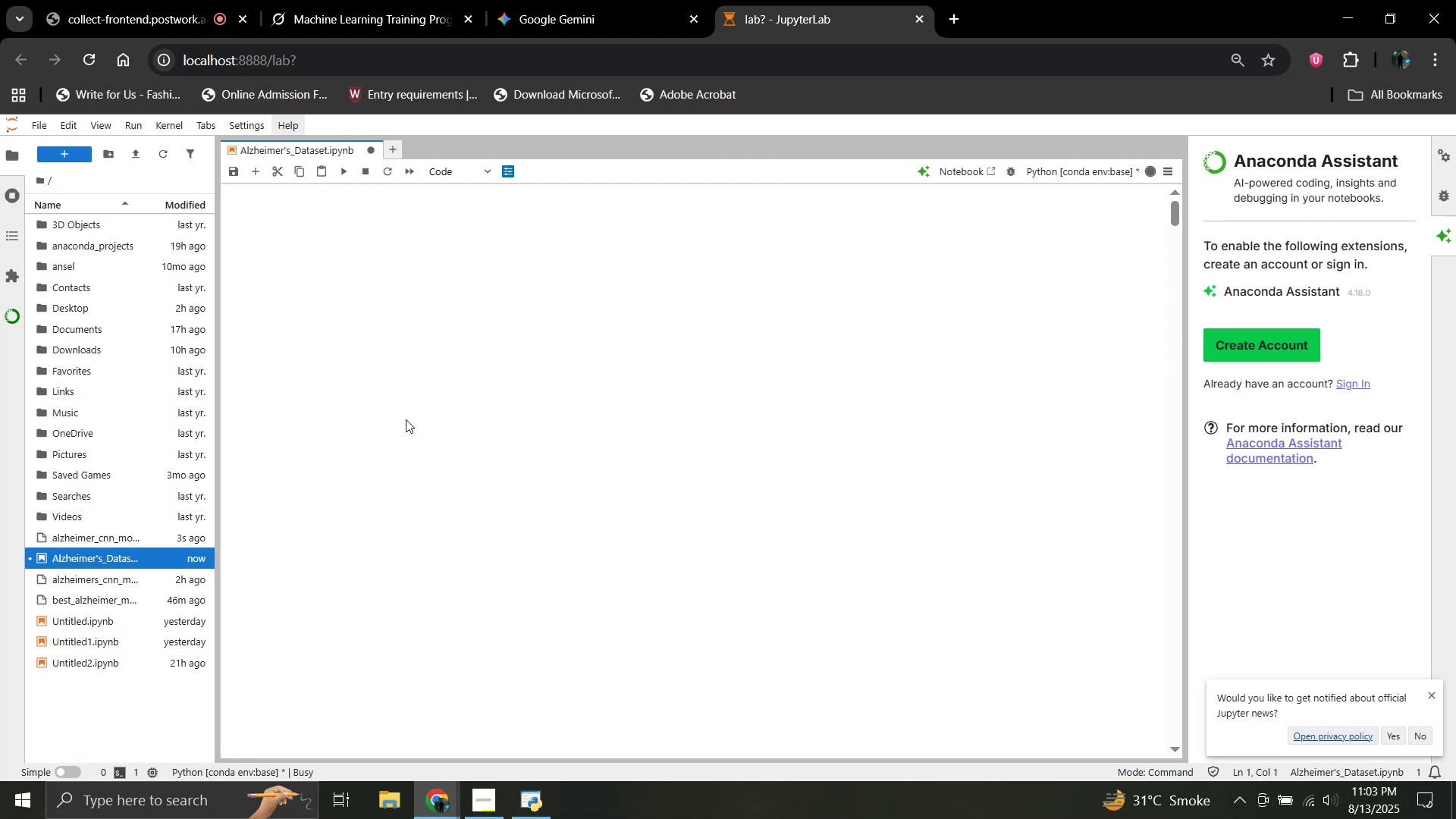 
scroll: coordinate [406, 419], scroll_direction: down, amount: 38.0
 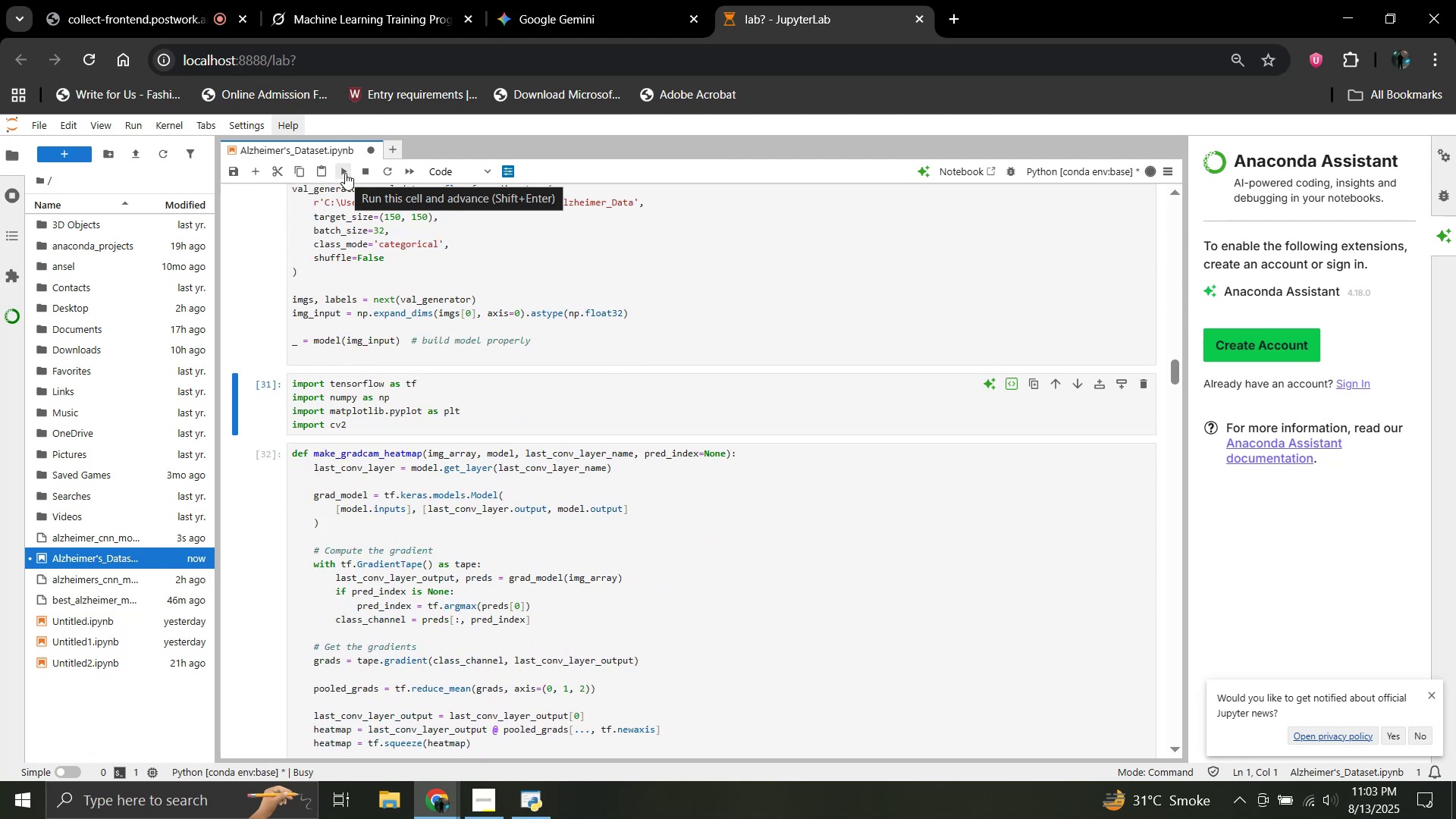 
left_click([345, 173])
 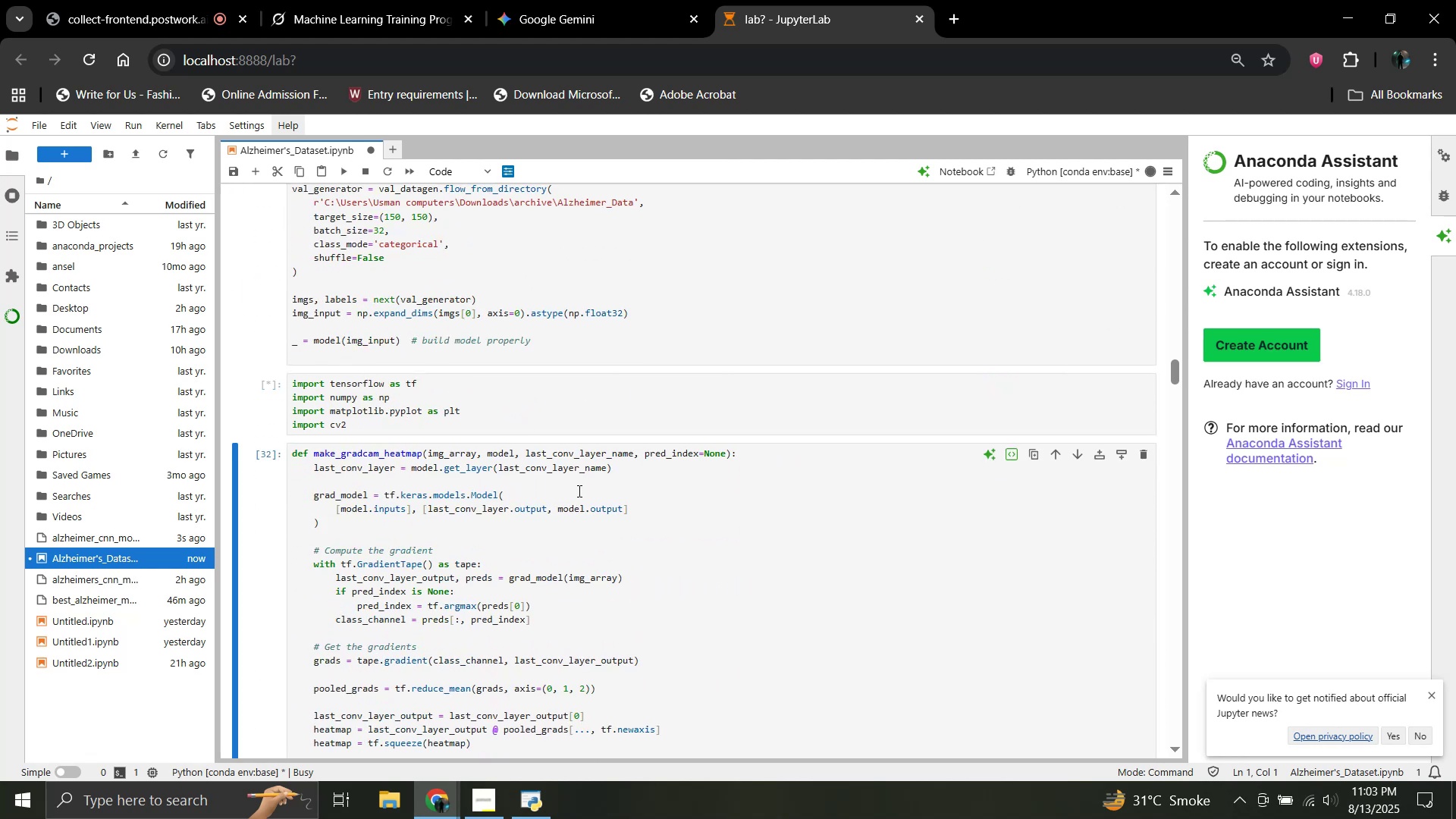 
scroll: coordinate [617, 504], scroll_direction: up, amount: 37.0
 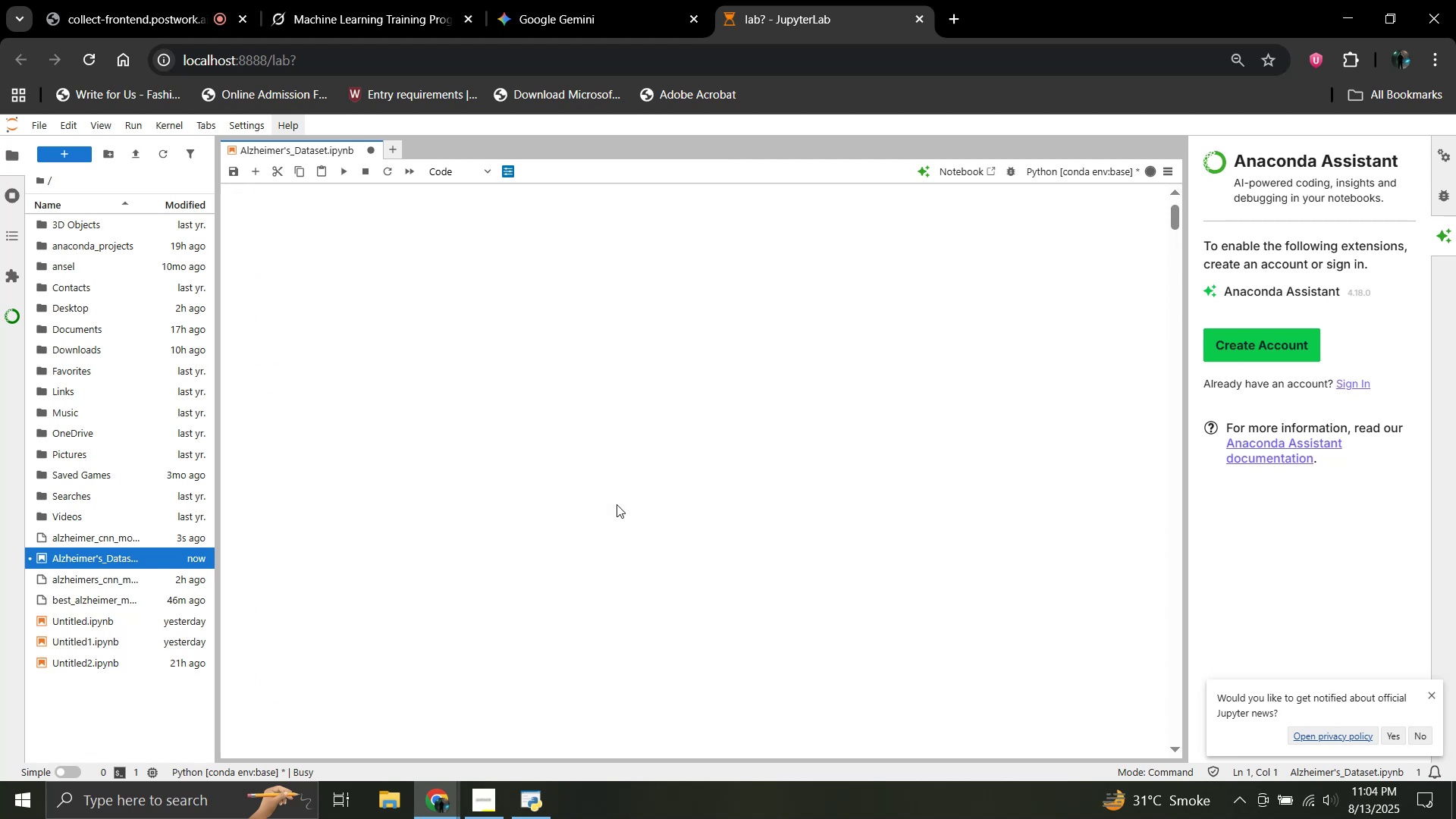 
scroll: coordinate [617, 504], scroll_direction: down, amount: 32.0
 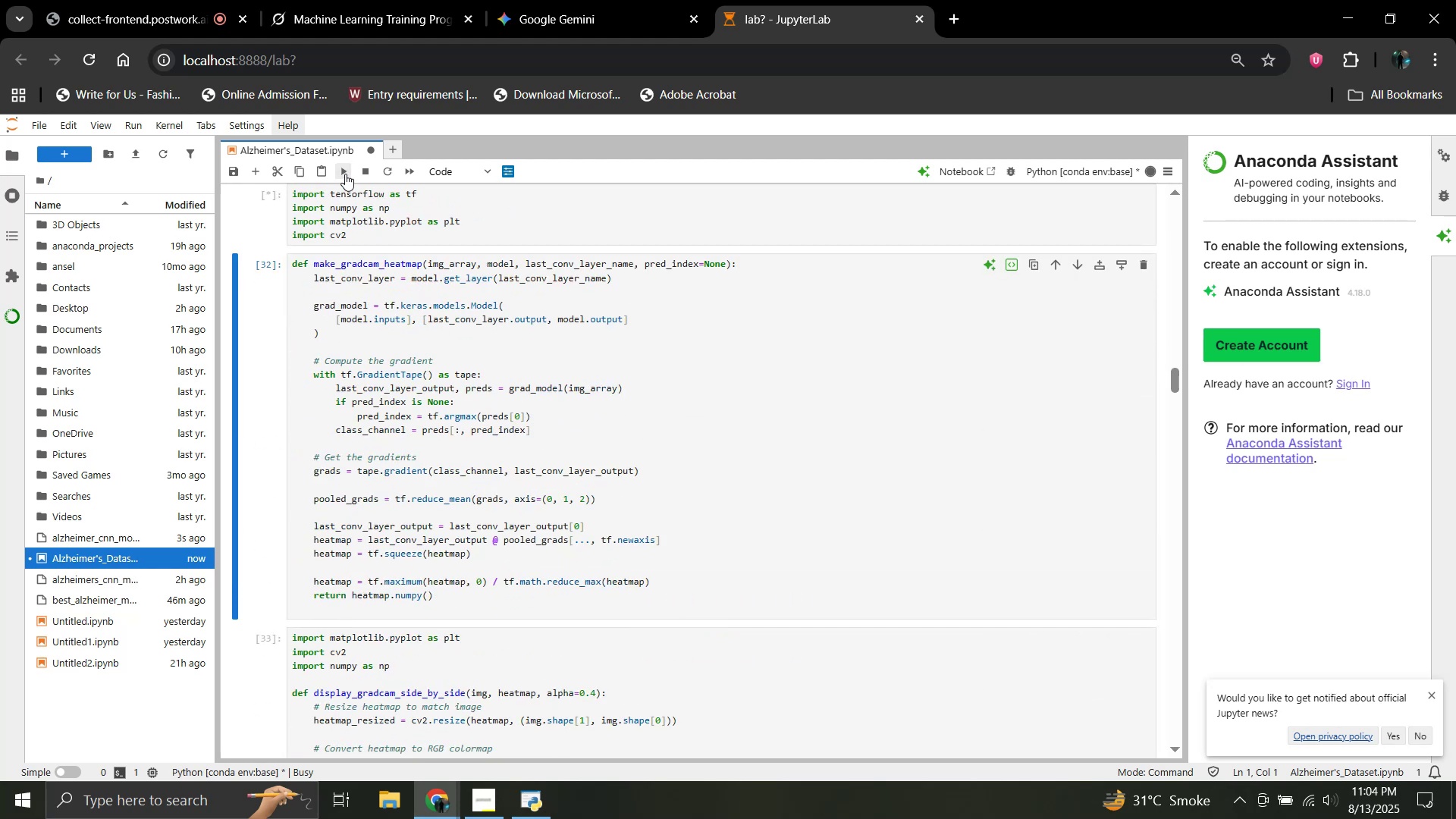 
left_click([345, 174])
 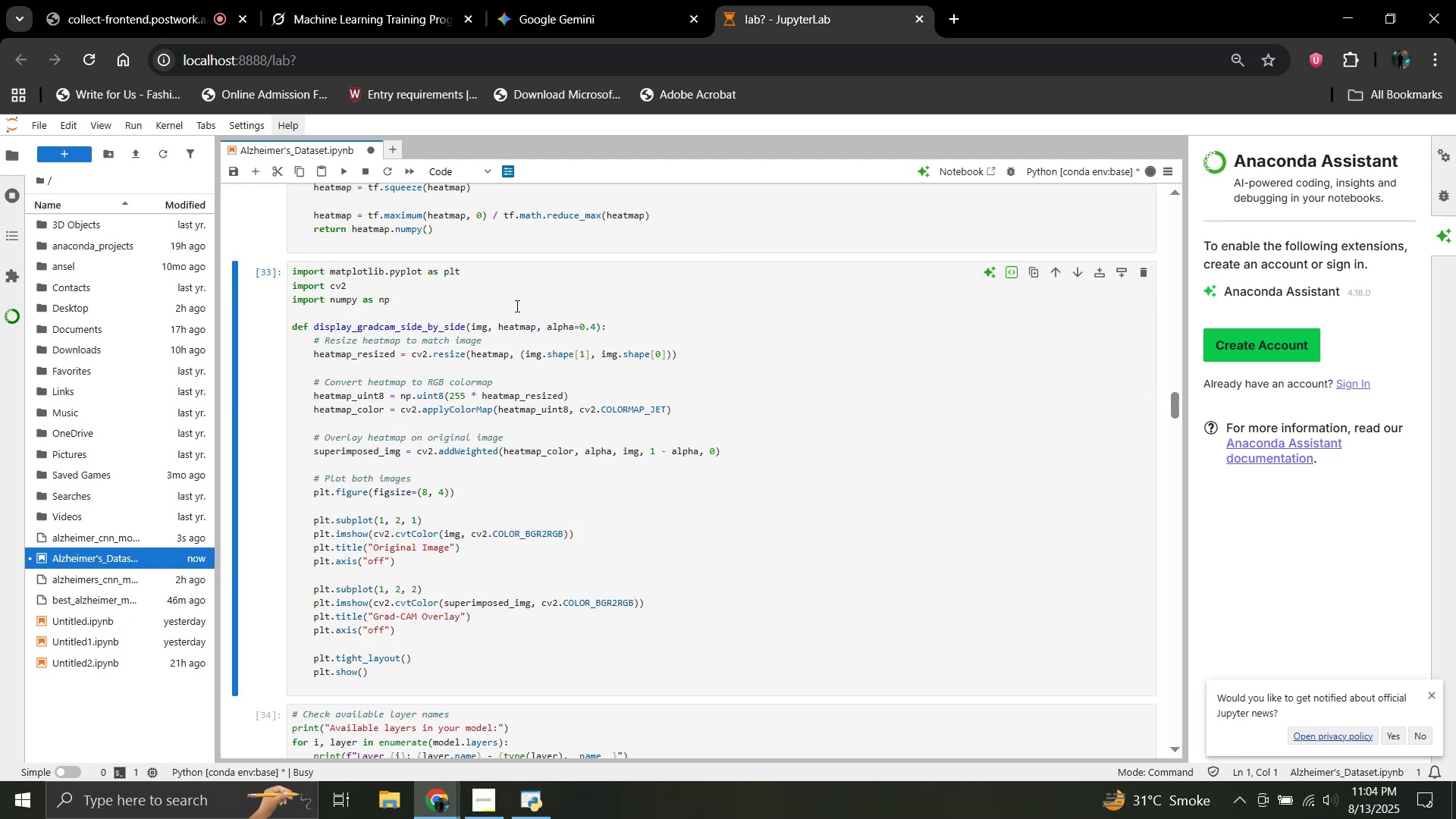 
scroll: coordinate [516, 306], scroll_direction: up, amount: 5.0
 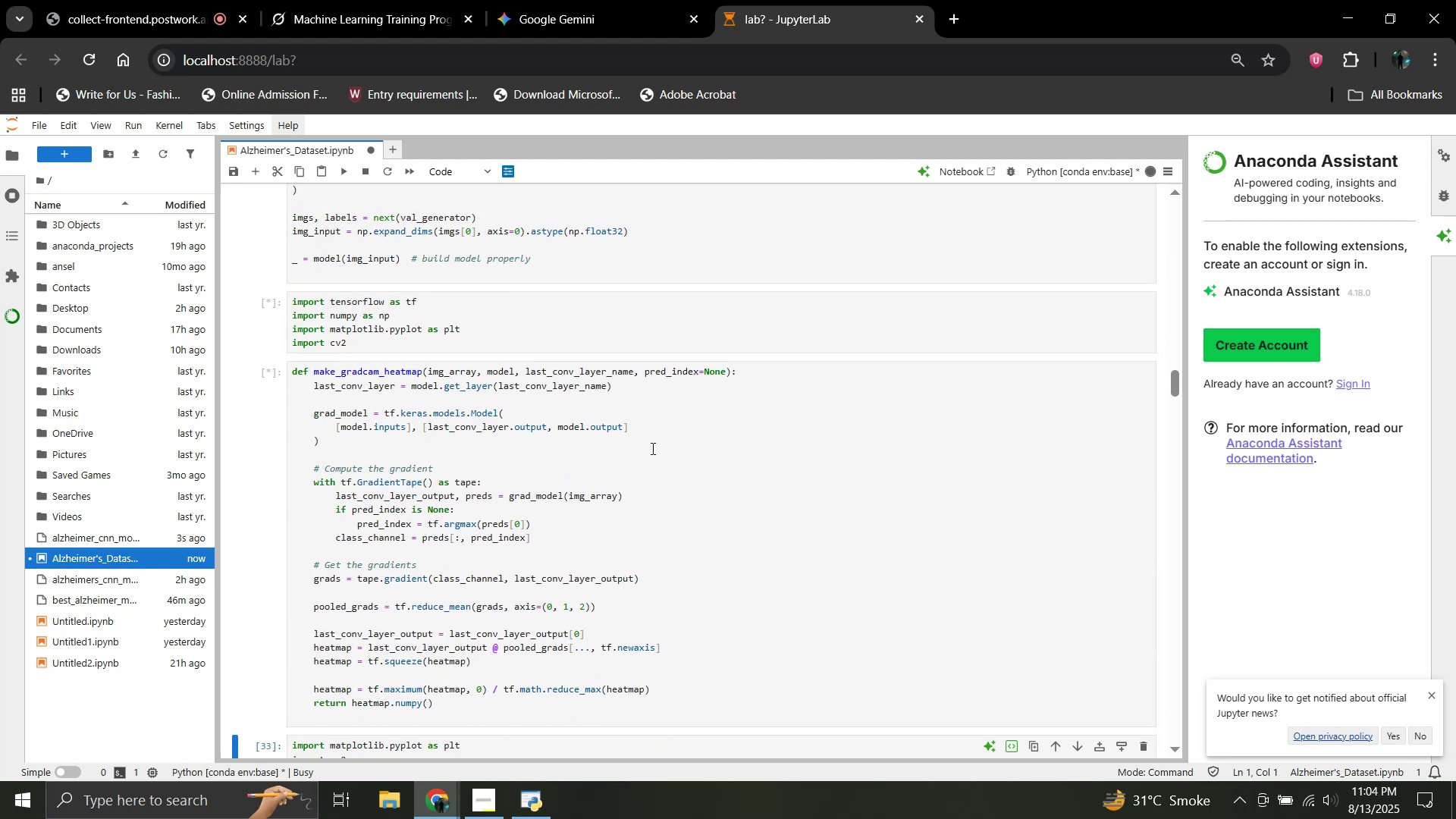 
scroll: coordinate [678, 474], scroll_direction: down, amount: 5.0
 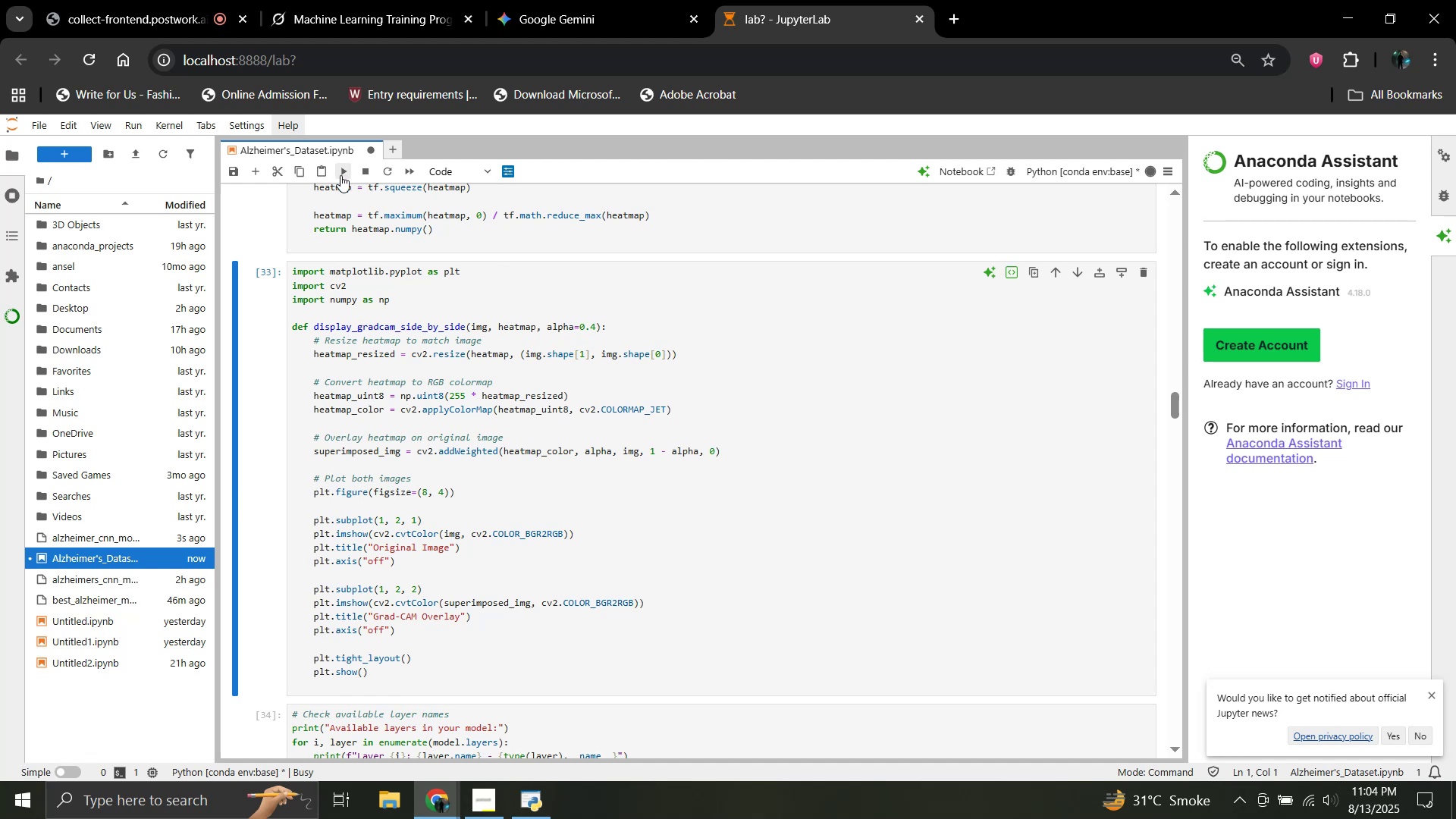 
left_click([340, 175])
 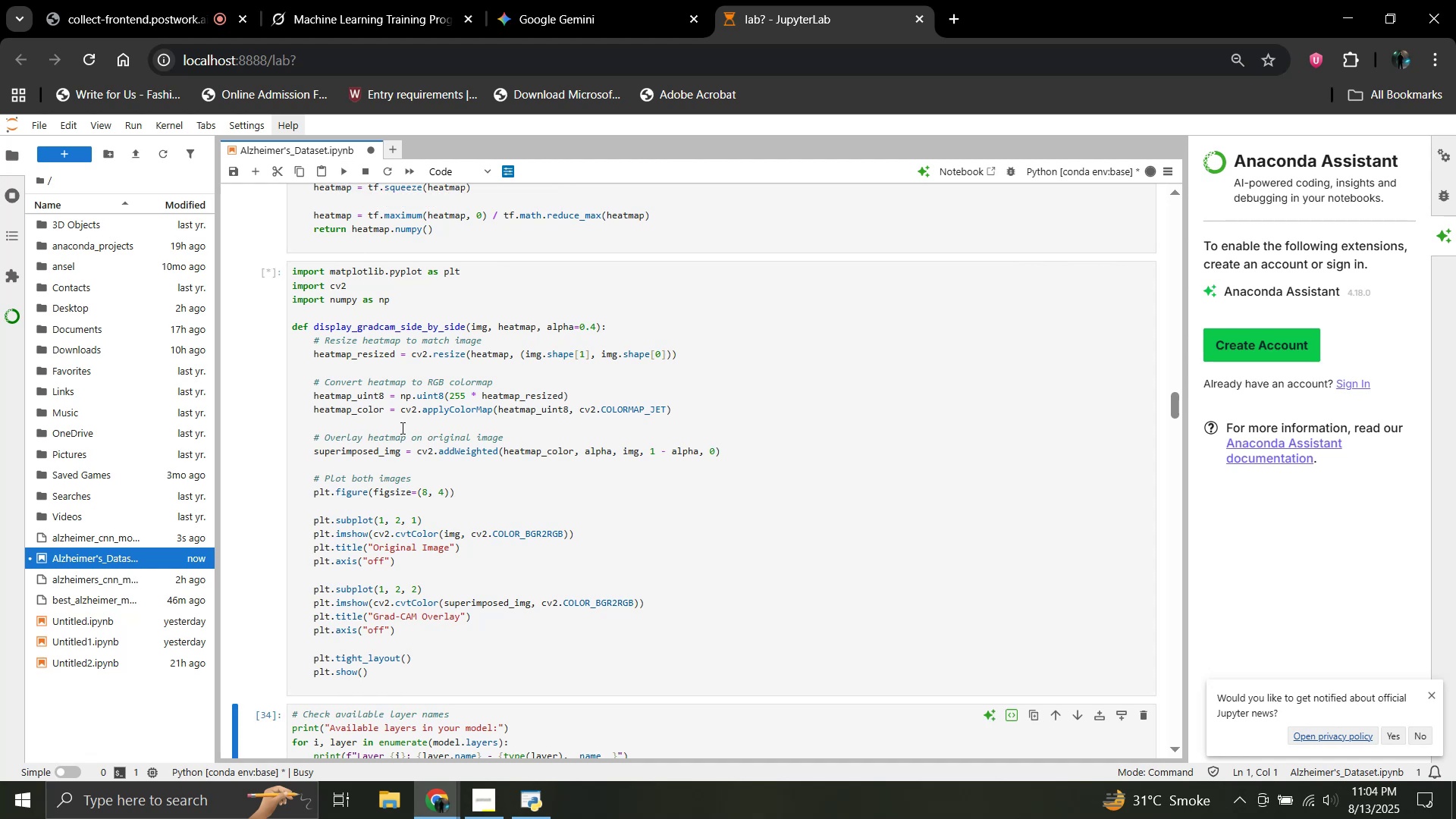 
scroll: coordinate [410, 449], scroll_direction: up, amount: 57.0
 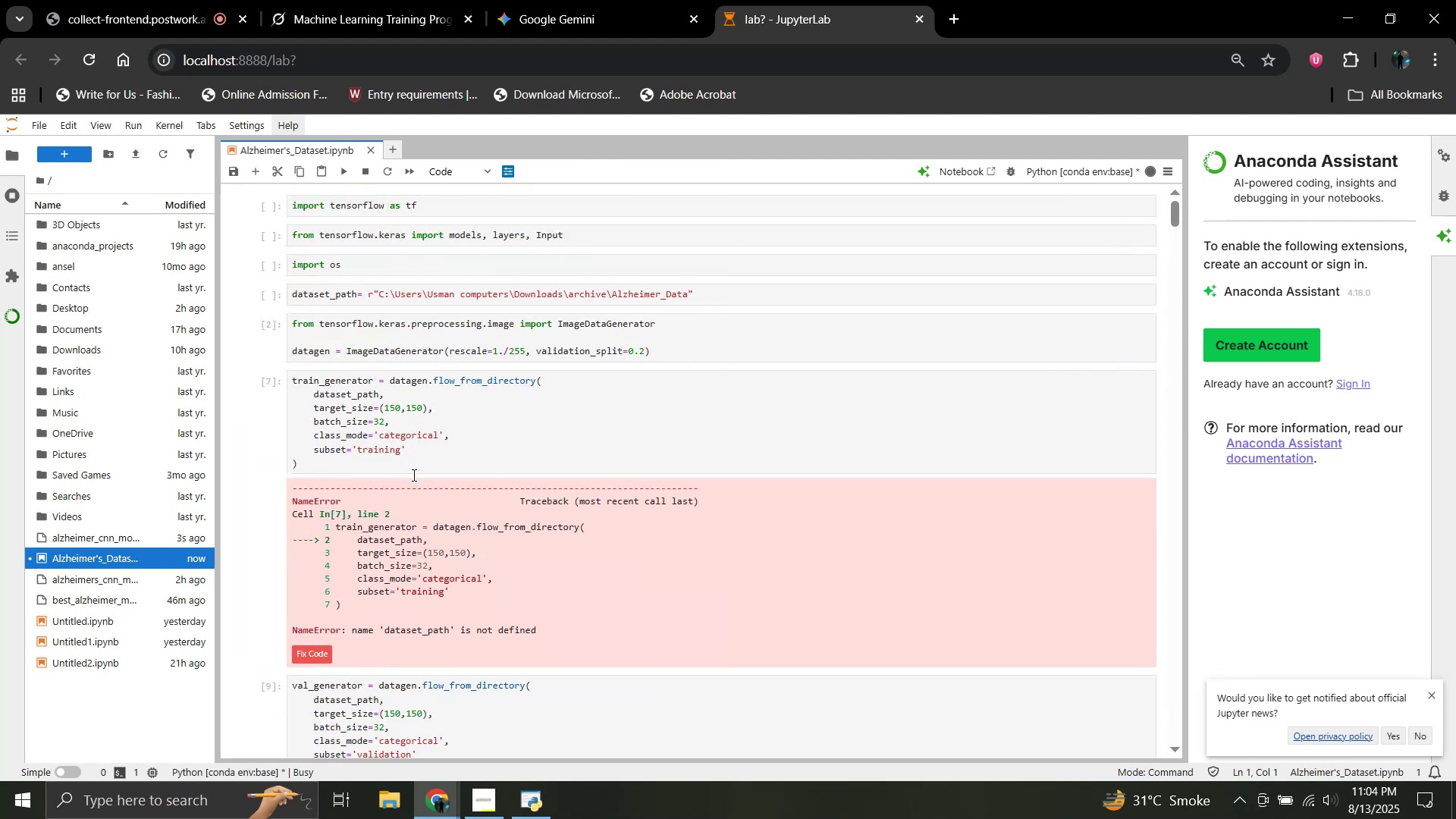 
scroll: coordinate [561, 491], scroll_direction: down, amount: 20.0
 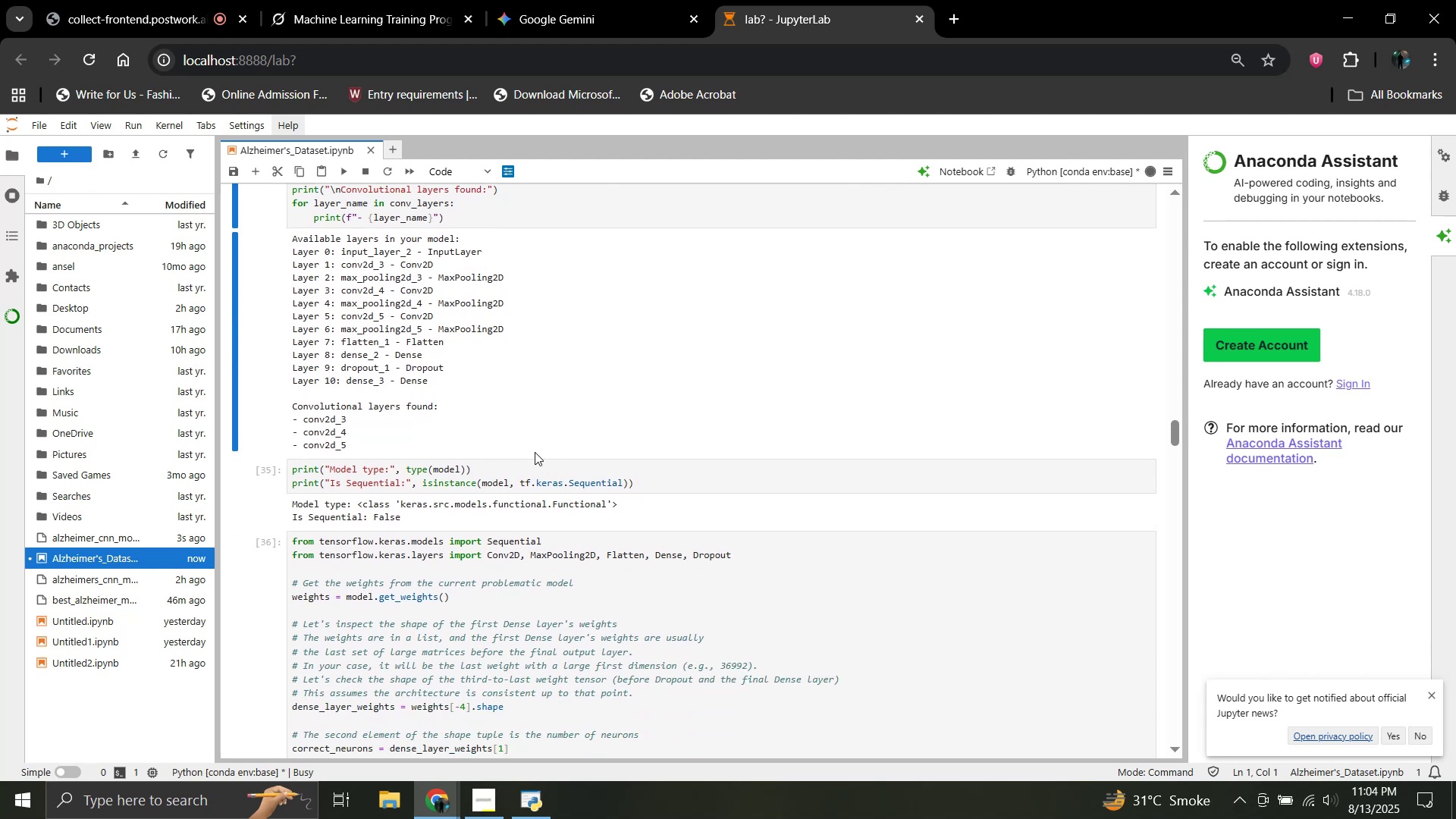 
scroll: coordinate [532, 466], scroll_direction: up, amount: 3.0
 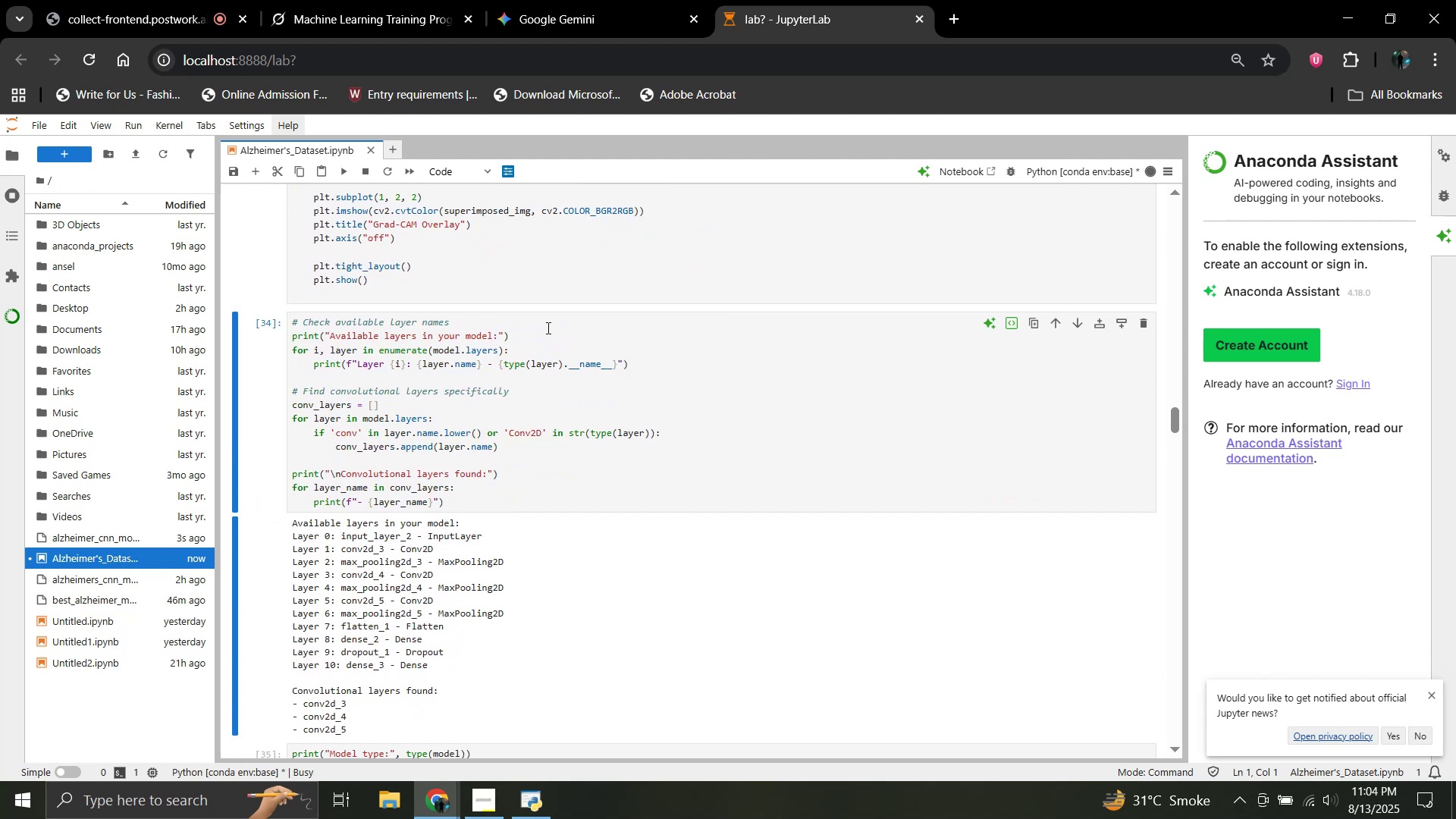 
left_click([558, 275])
 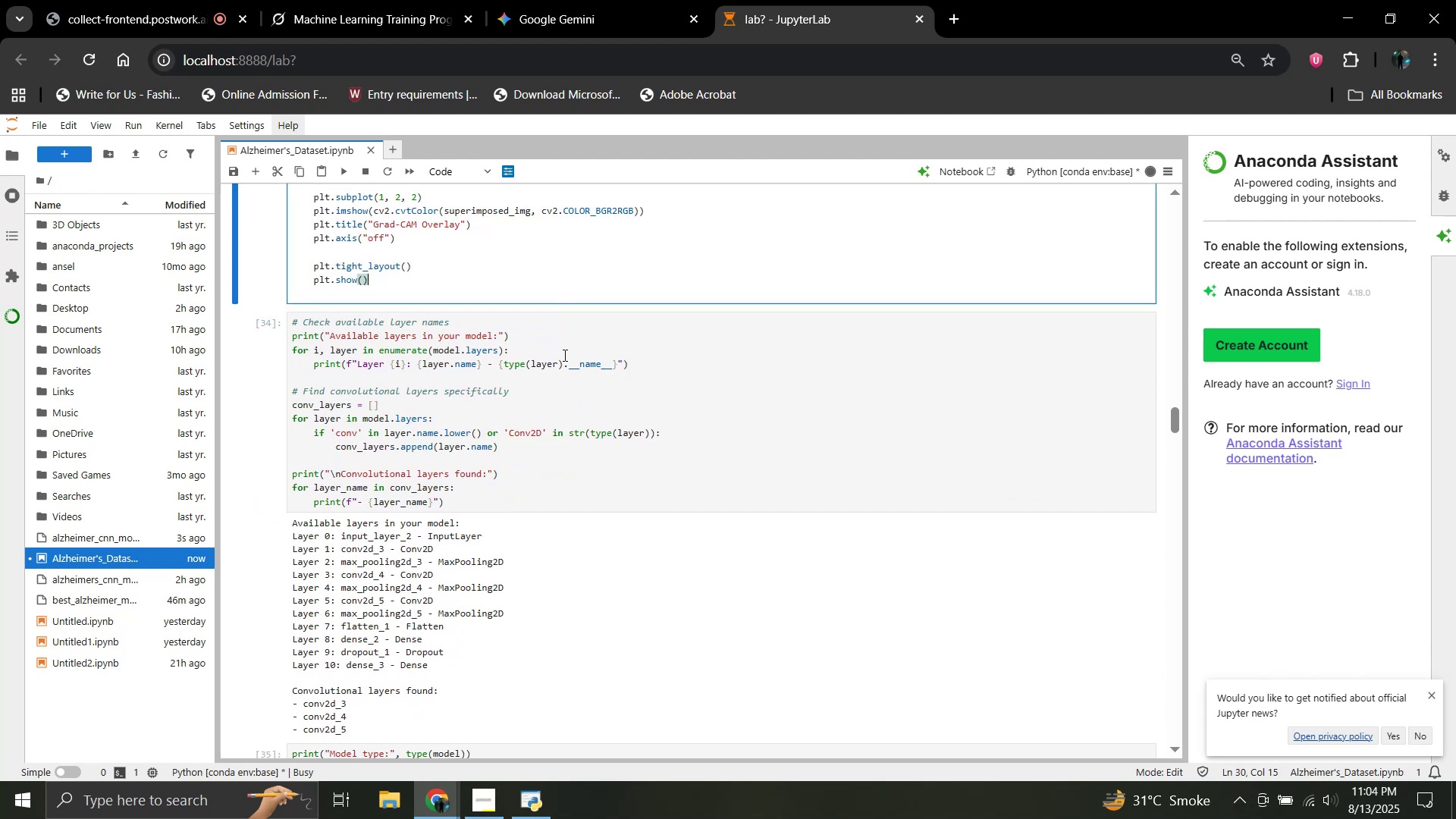 
scroll: coordinate [566, 445], scroll_direction: up, amount: 8.0
 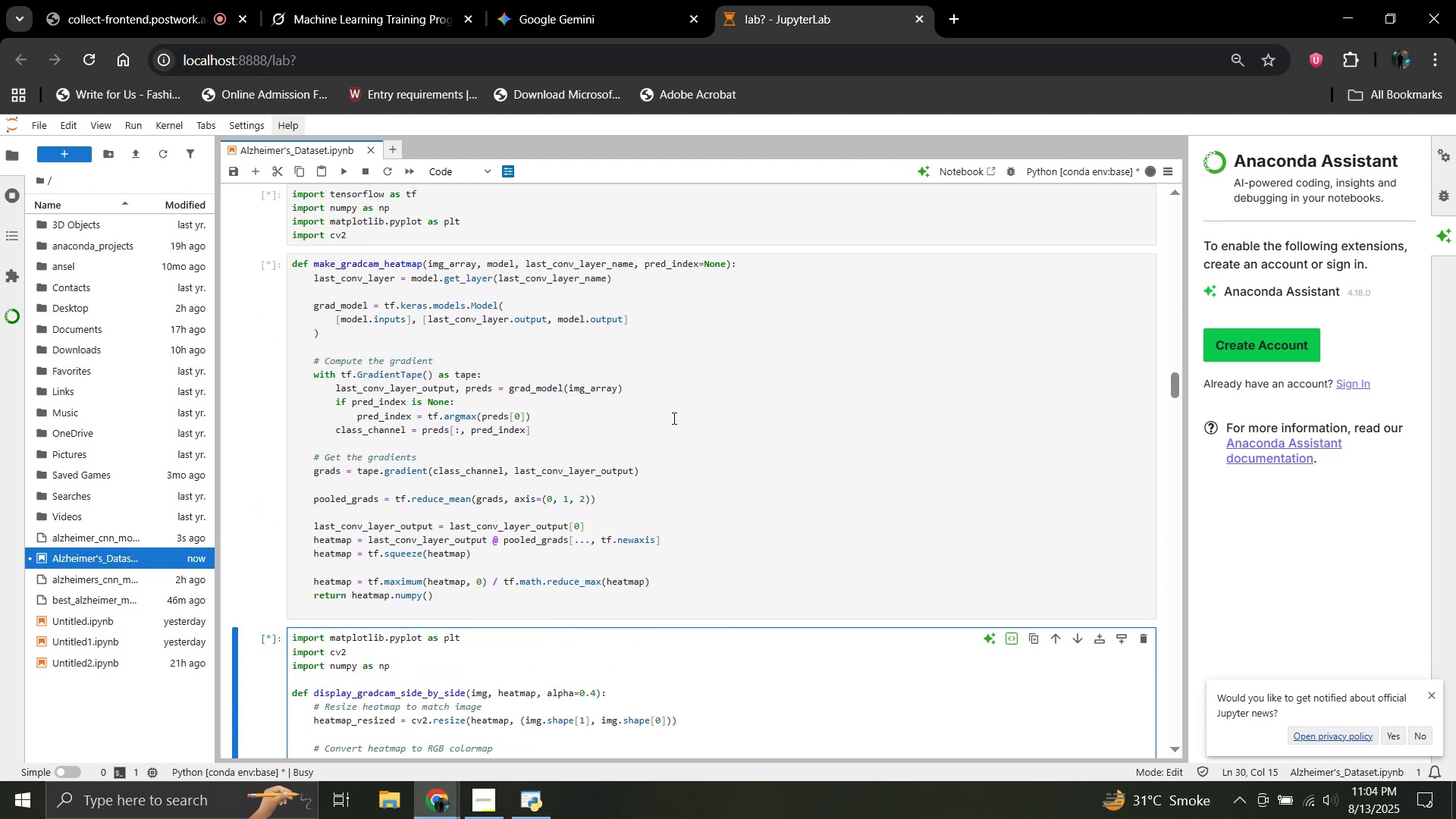 
left_click([695, 418])
 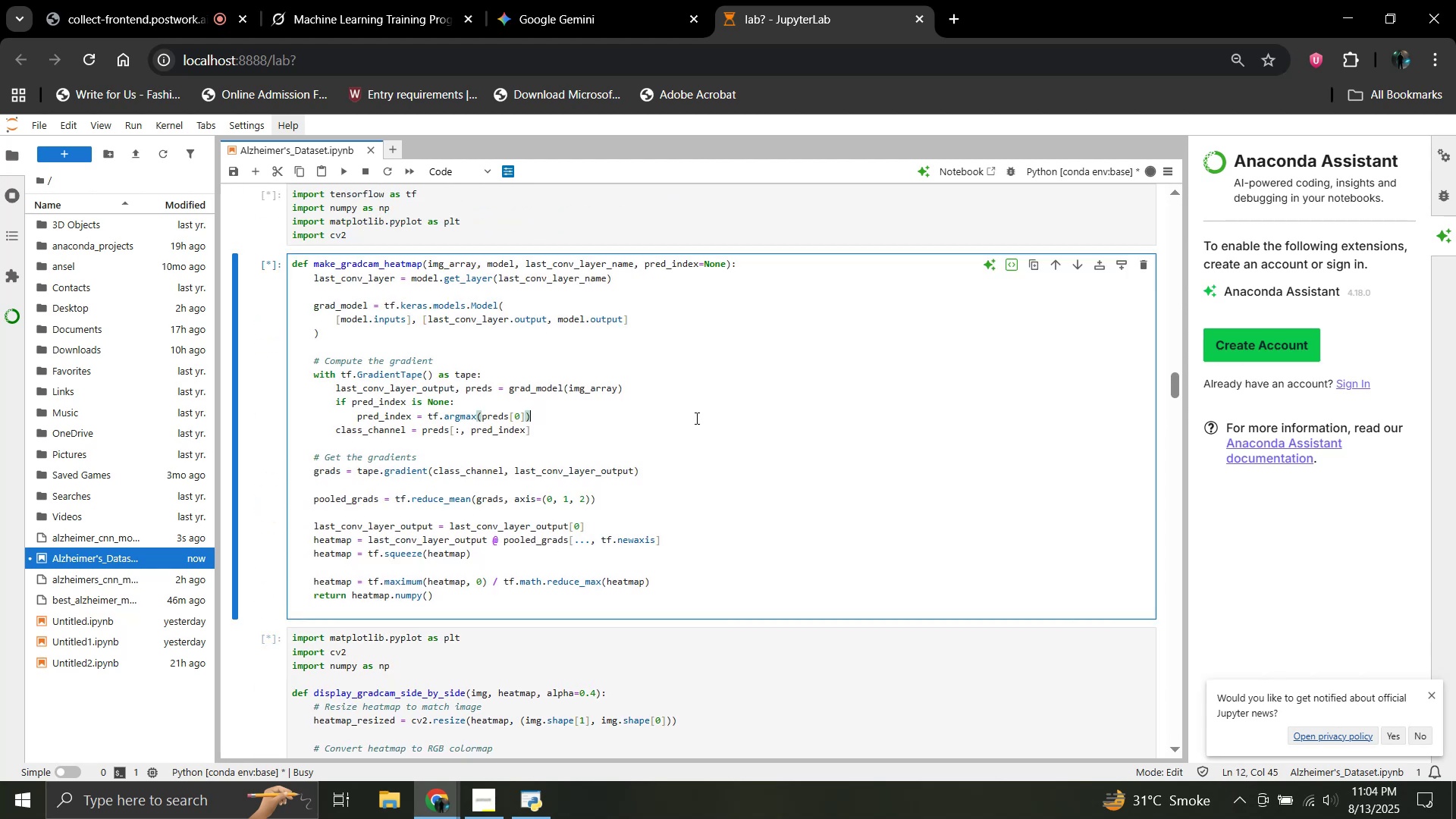 
scroll: coordinate [695, 418], scroll_direction: down, amount: 10.0
 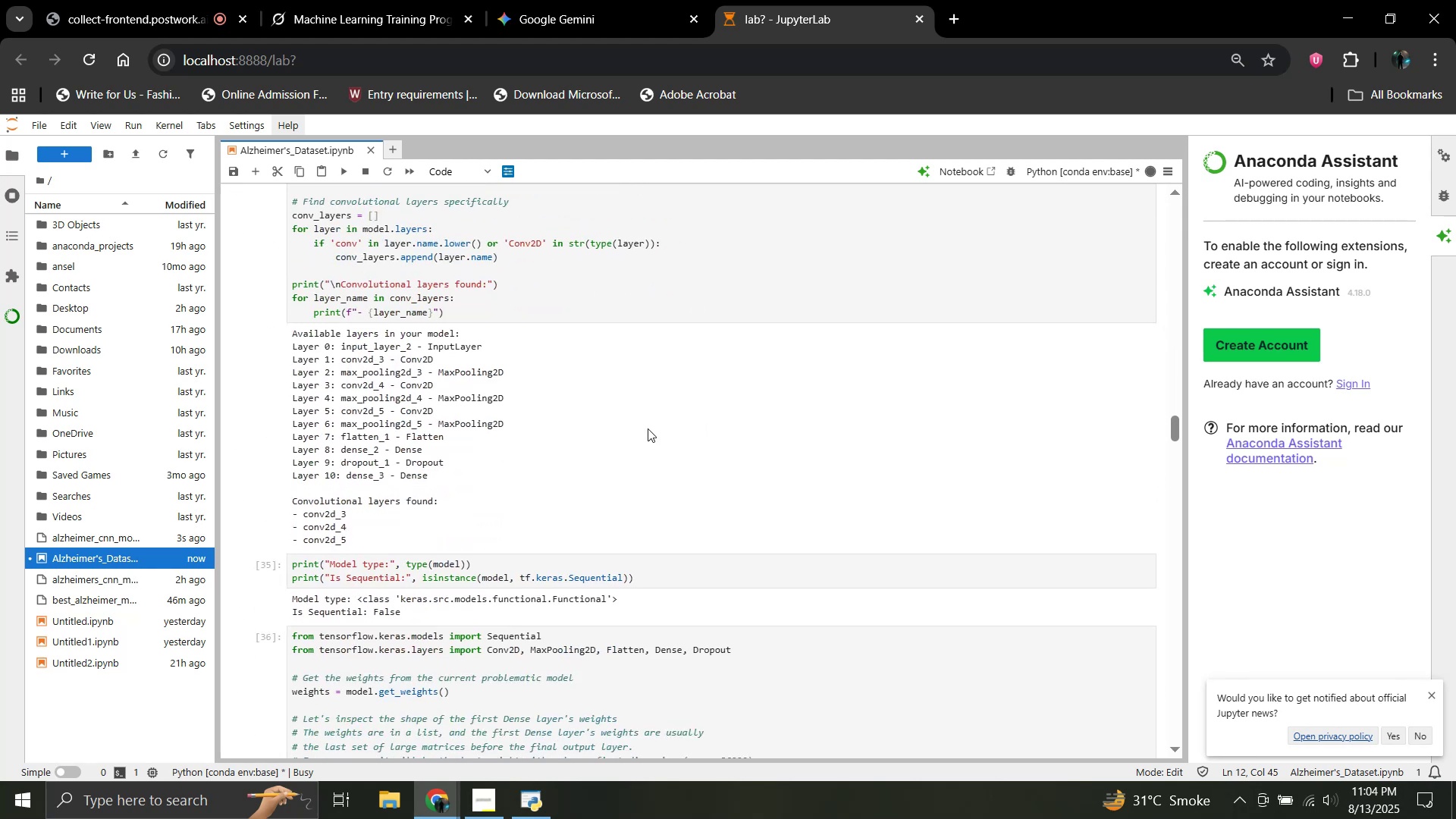 
left_click([648, 413])
 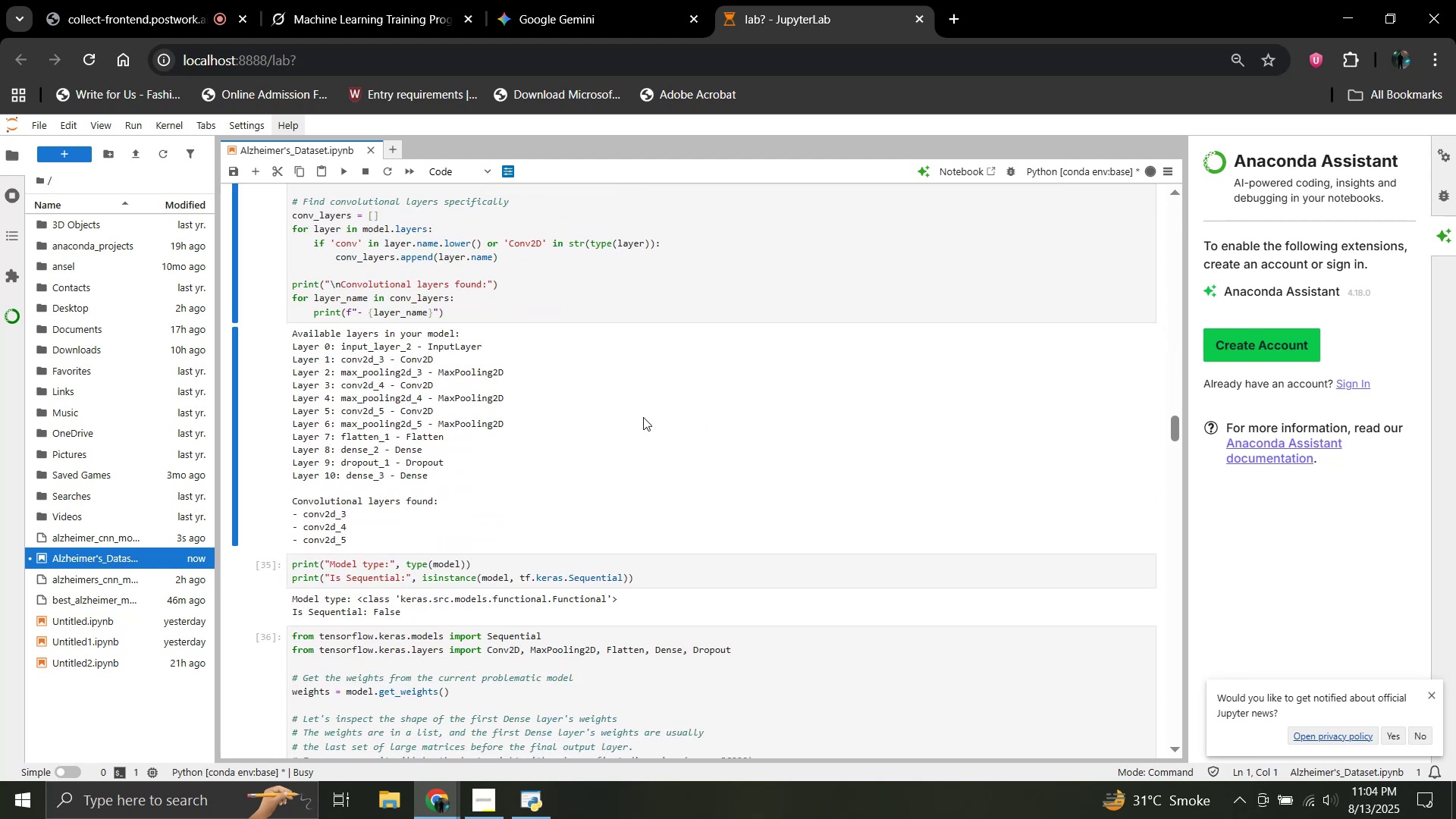 
scroll: coordinate [642, 419], scroll_direction: up, amount: 4.0
 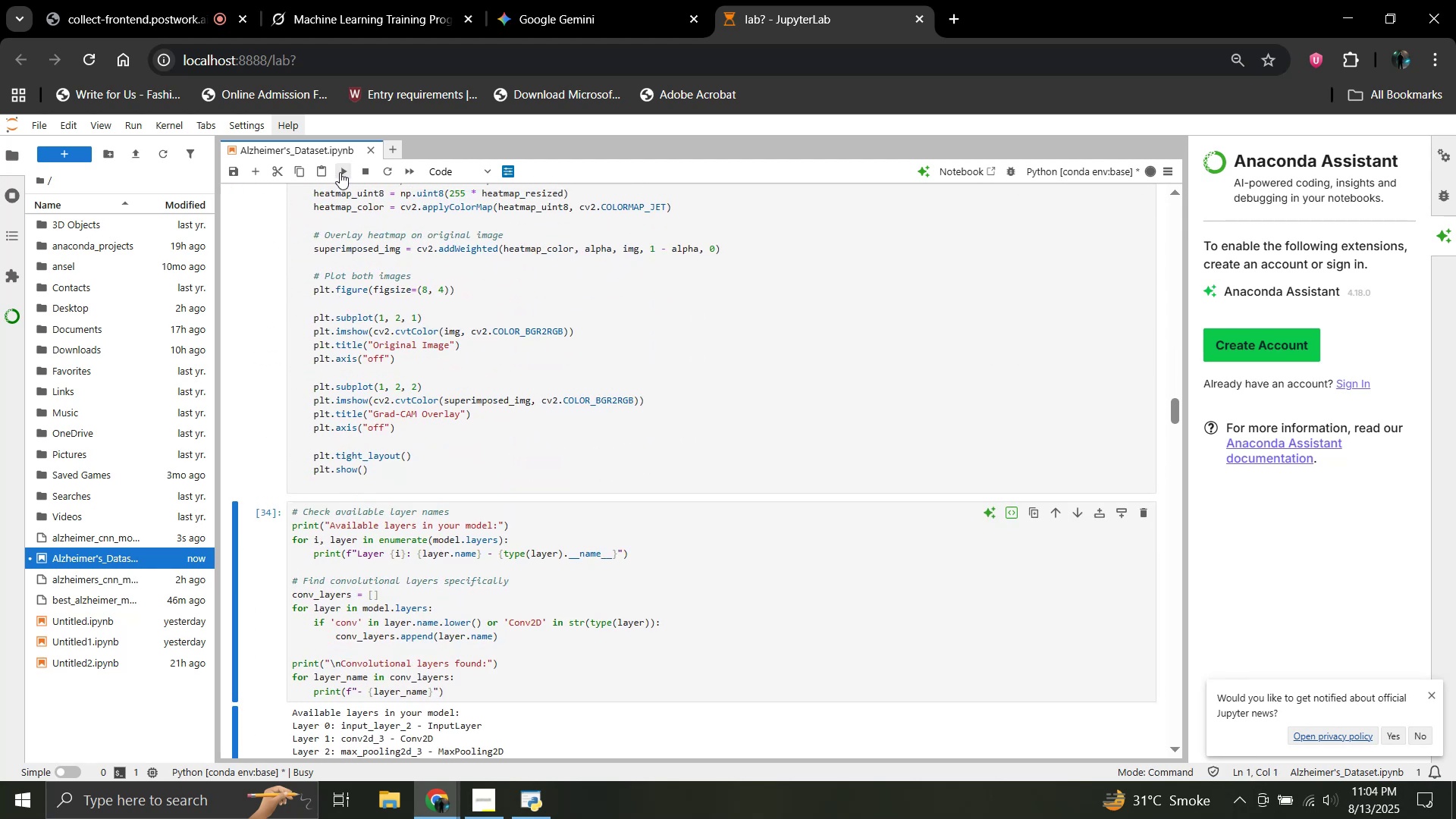 
left_click([340, 172])
 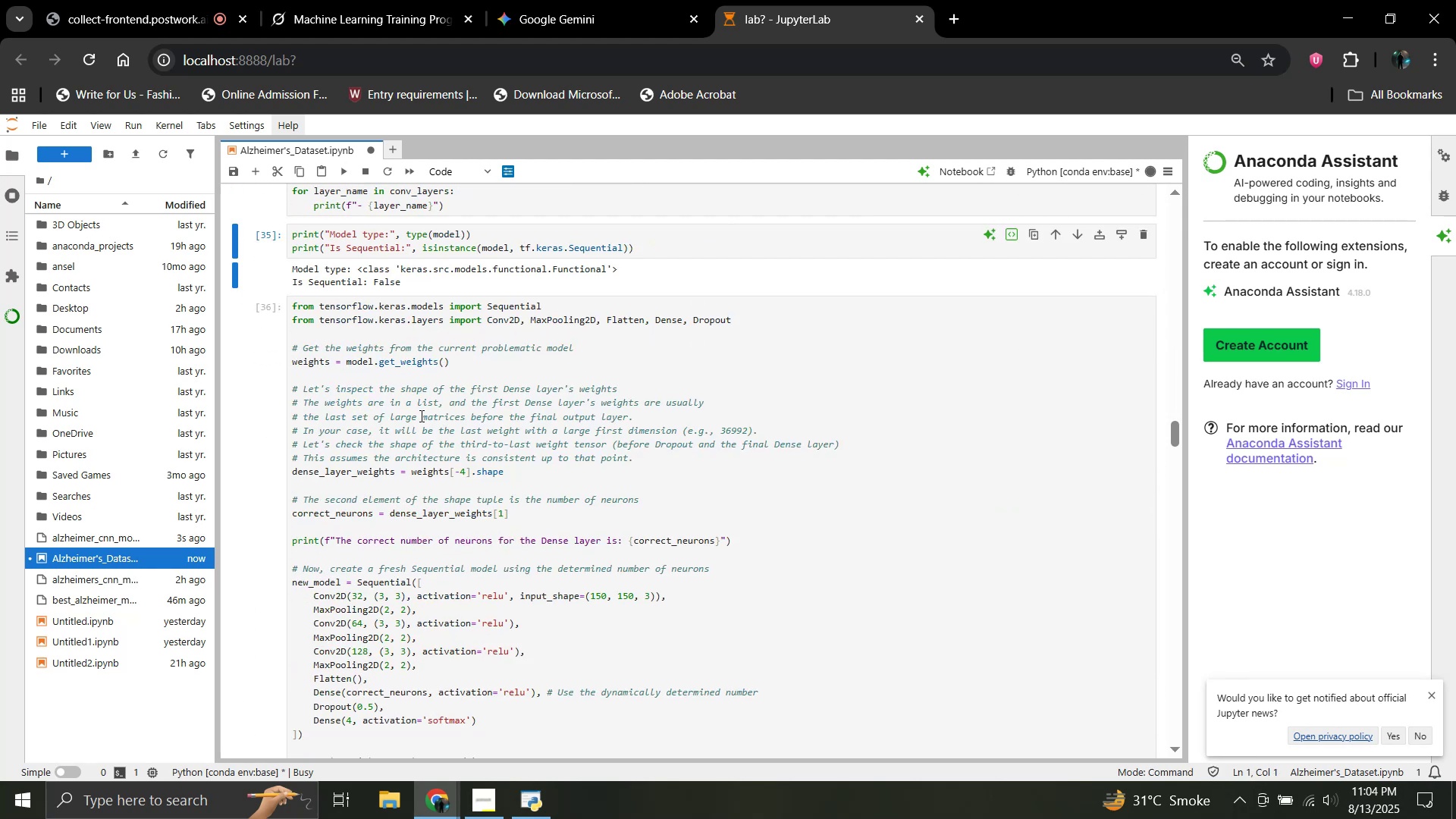 
scroll: coordinate [420, 416], scroll_direction: up, amount: 5.0
 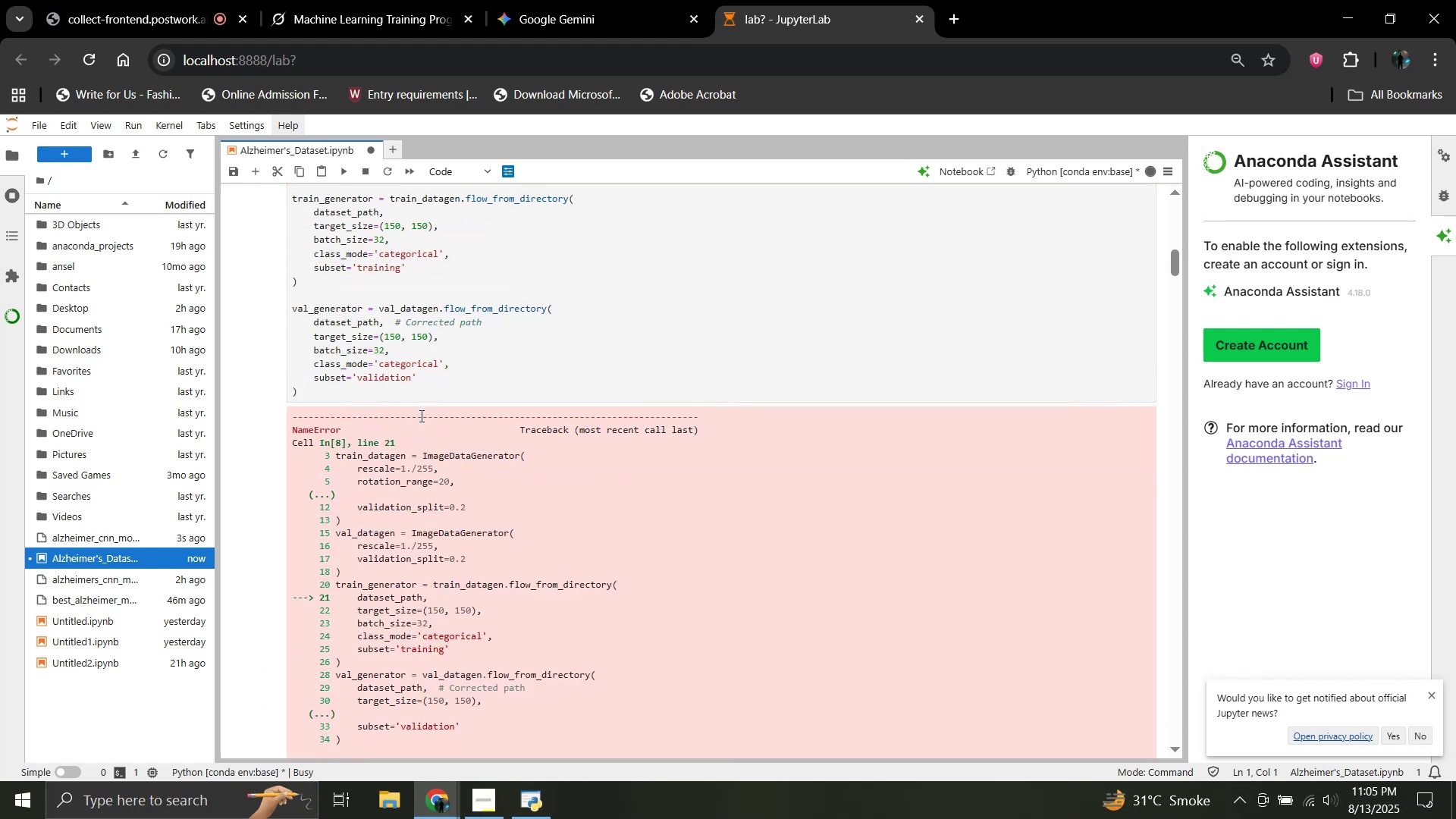 
scroll: coordinate [420, 416], scroll_direction: down, amount: 37.0
 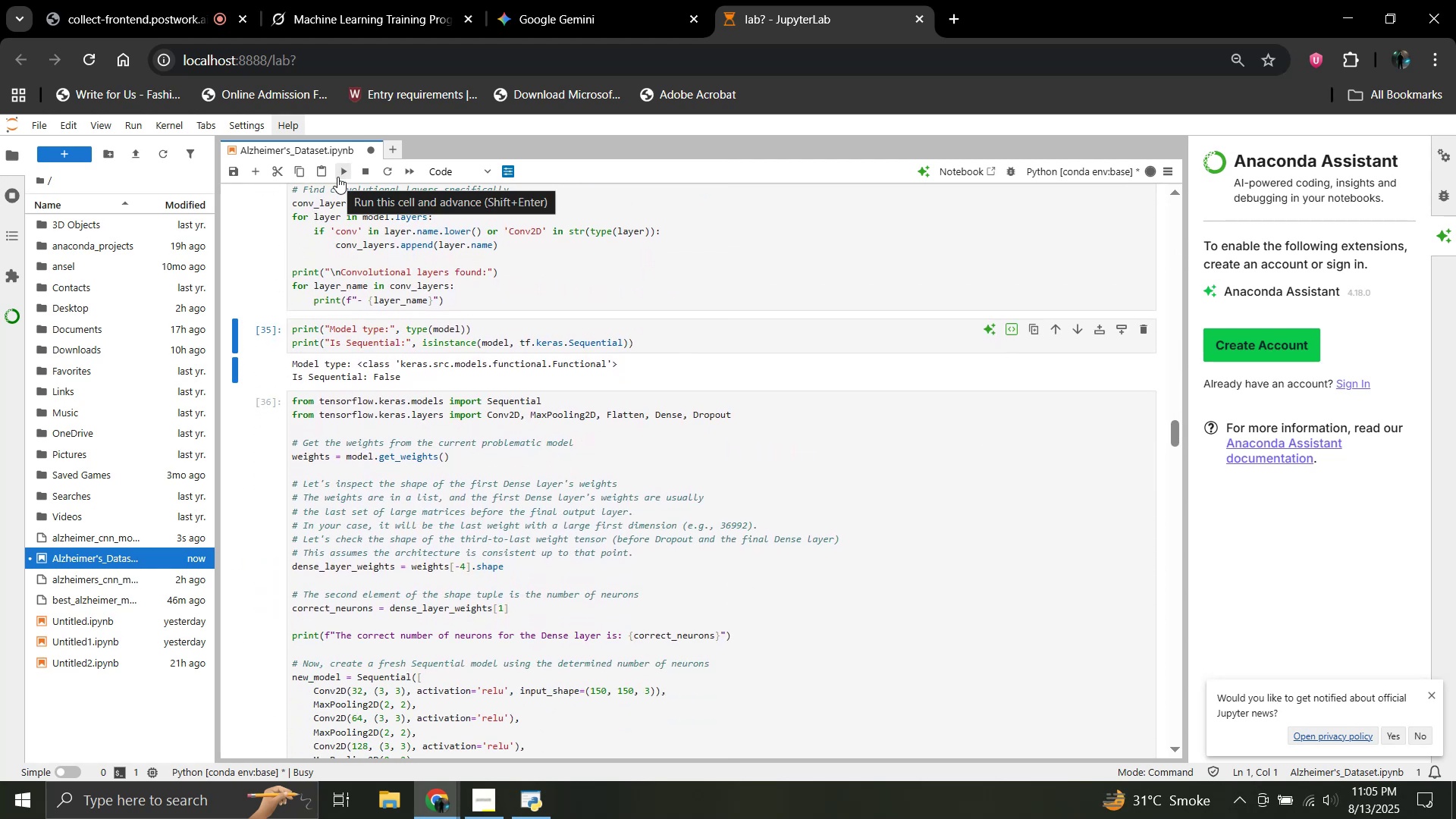 
left_click([337, 177])
 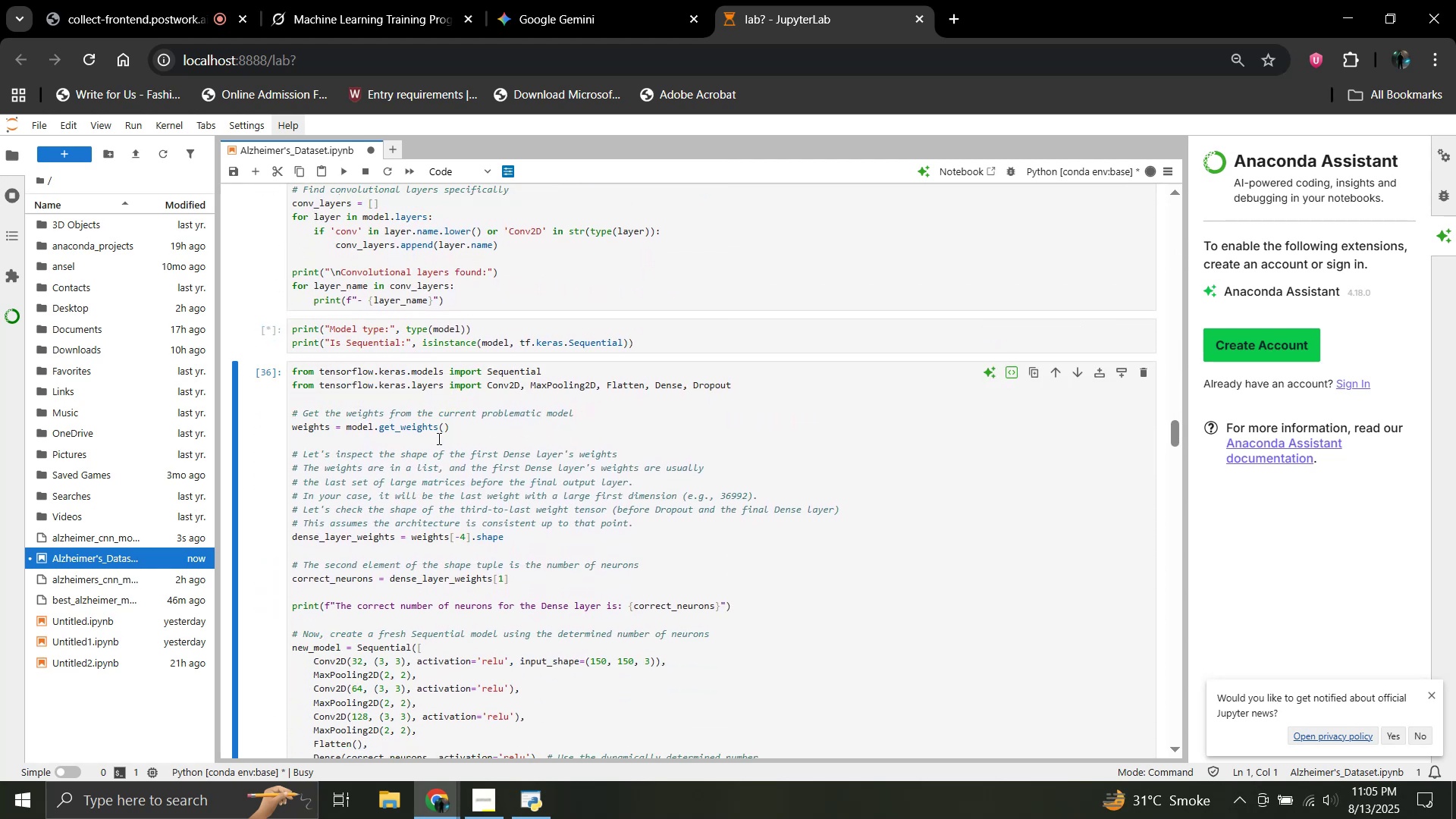 
scroll: coordinate [451, 438], scroll_direction: down, amount: 5.0
 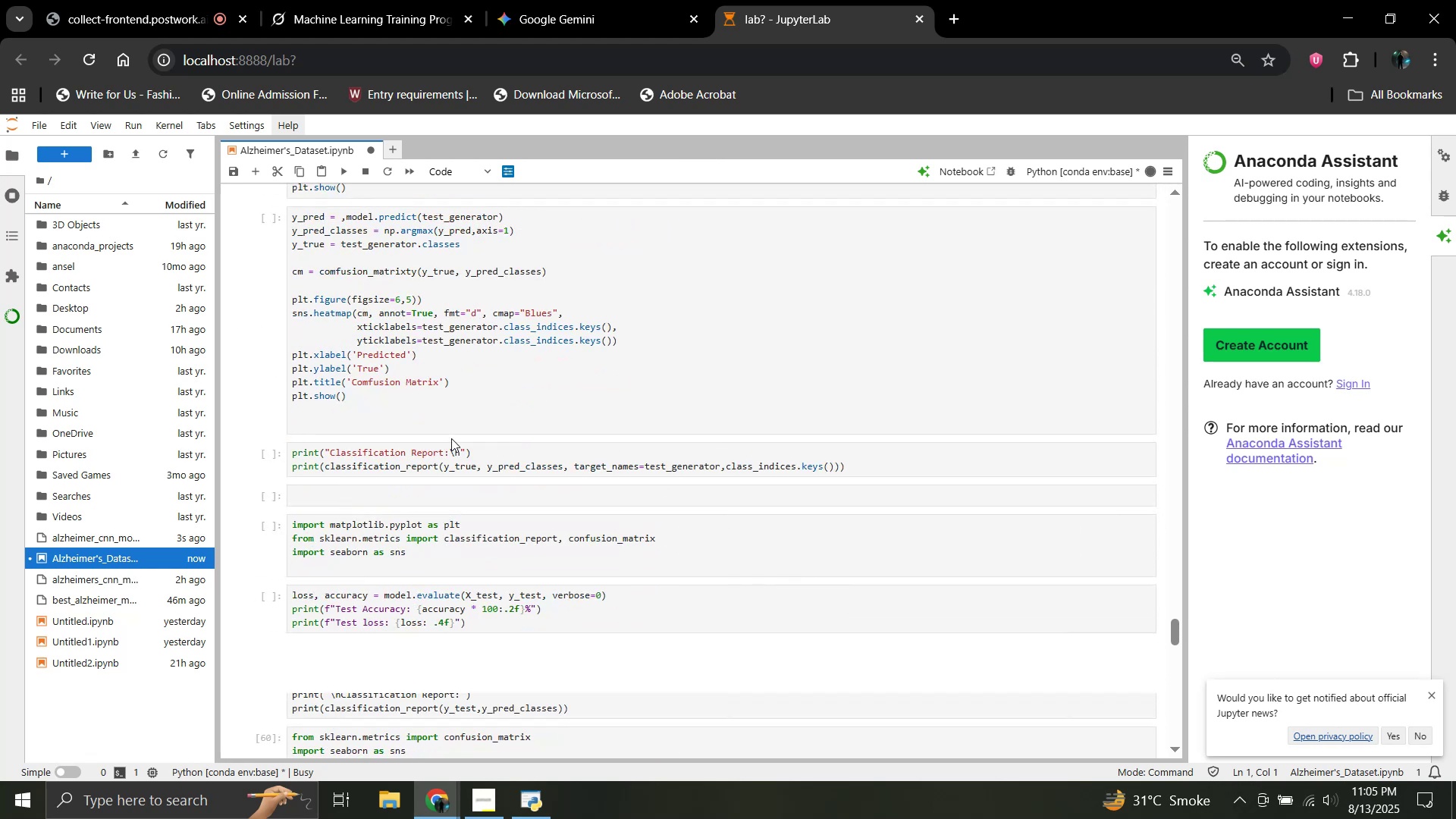 
scroll: coordinate [451, 438], scroll_direction: up, amount: 47.0
 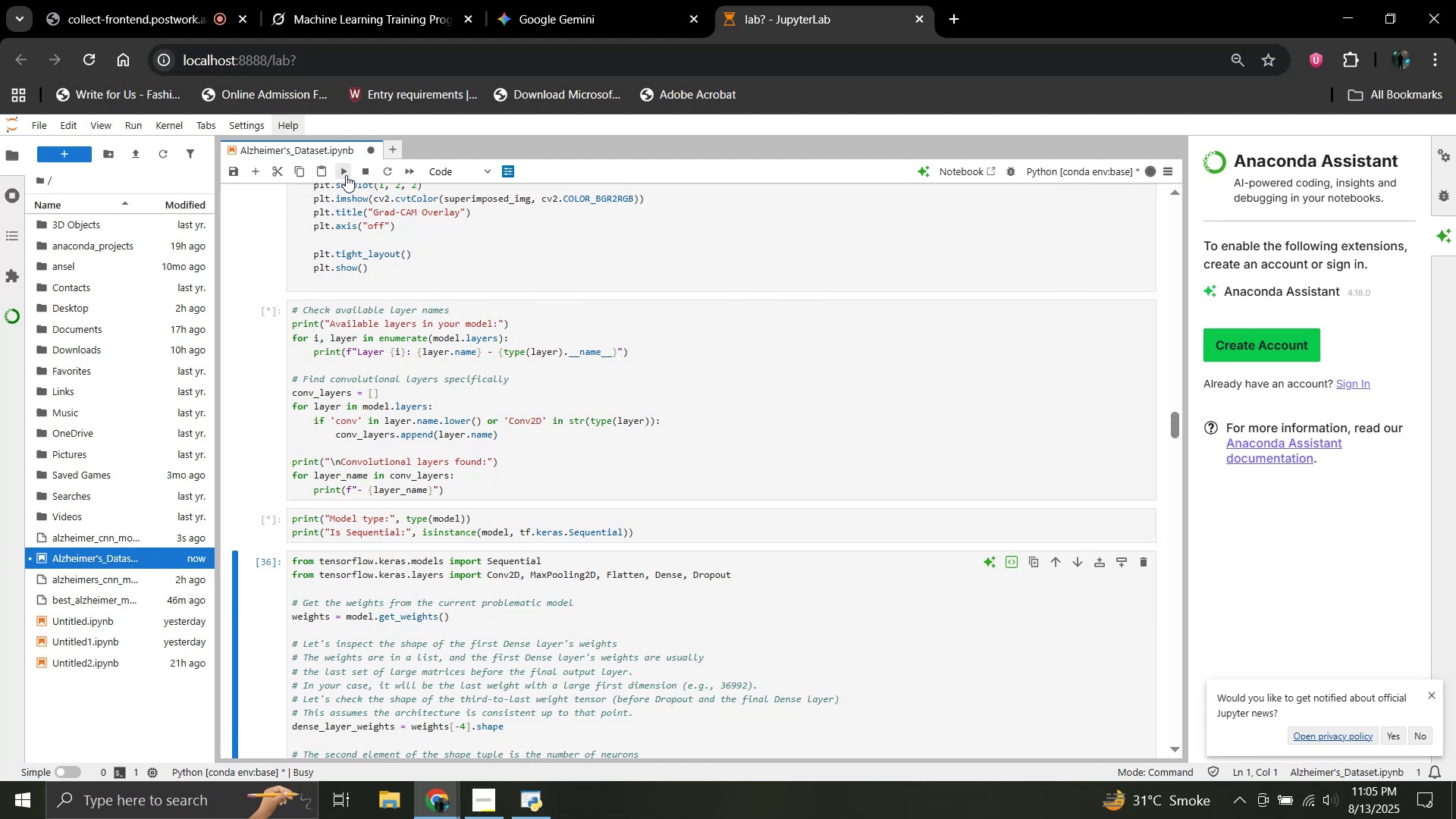 
wait(6.18)
 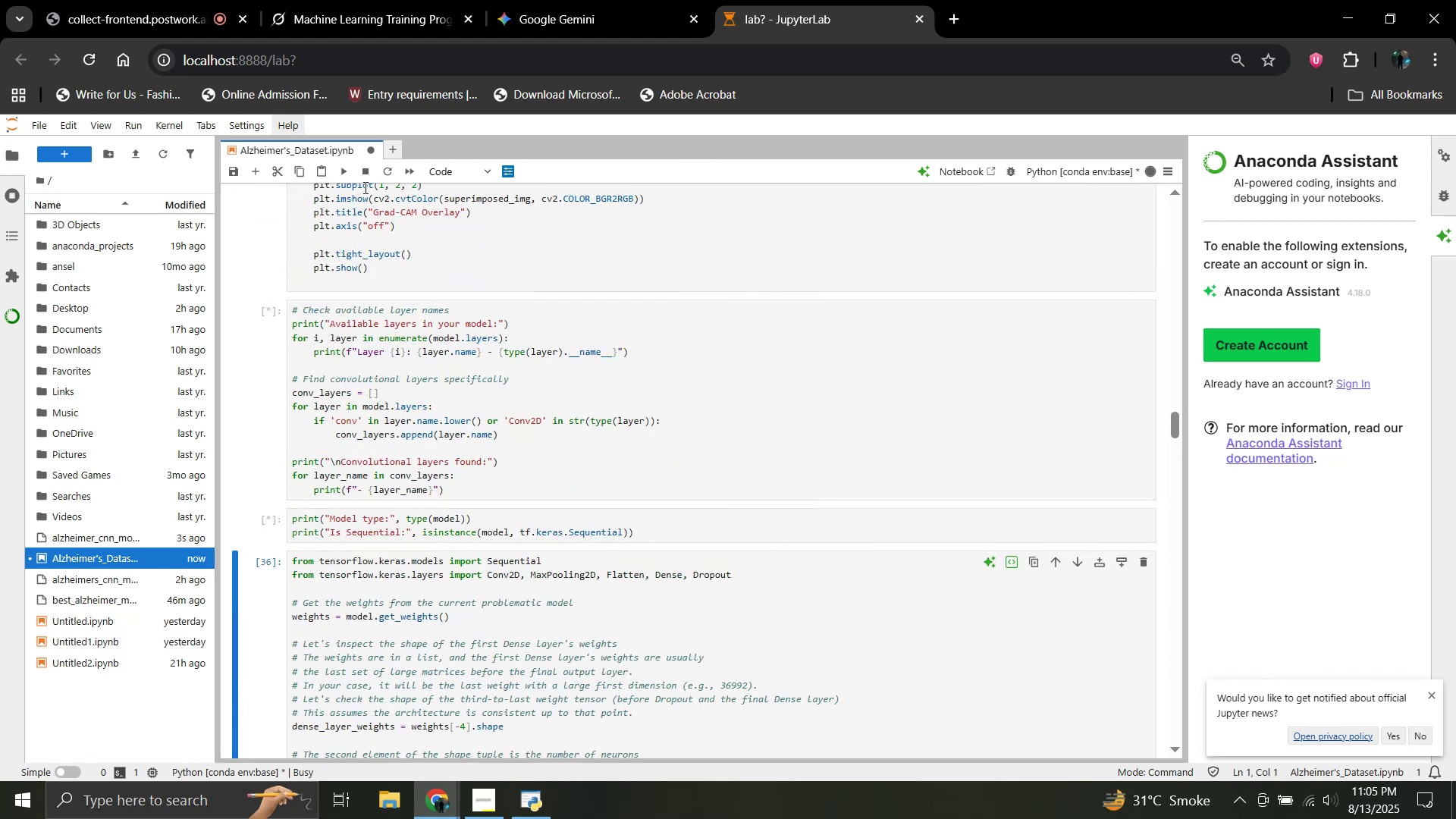 
left_click([734, 578])
 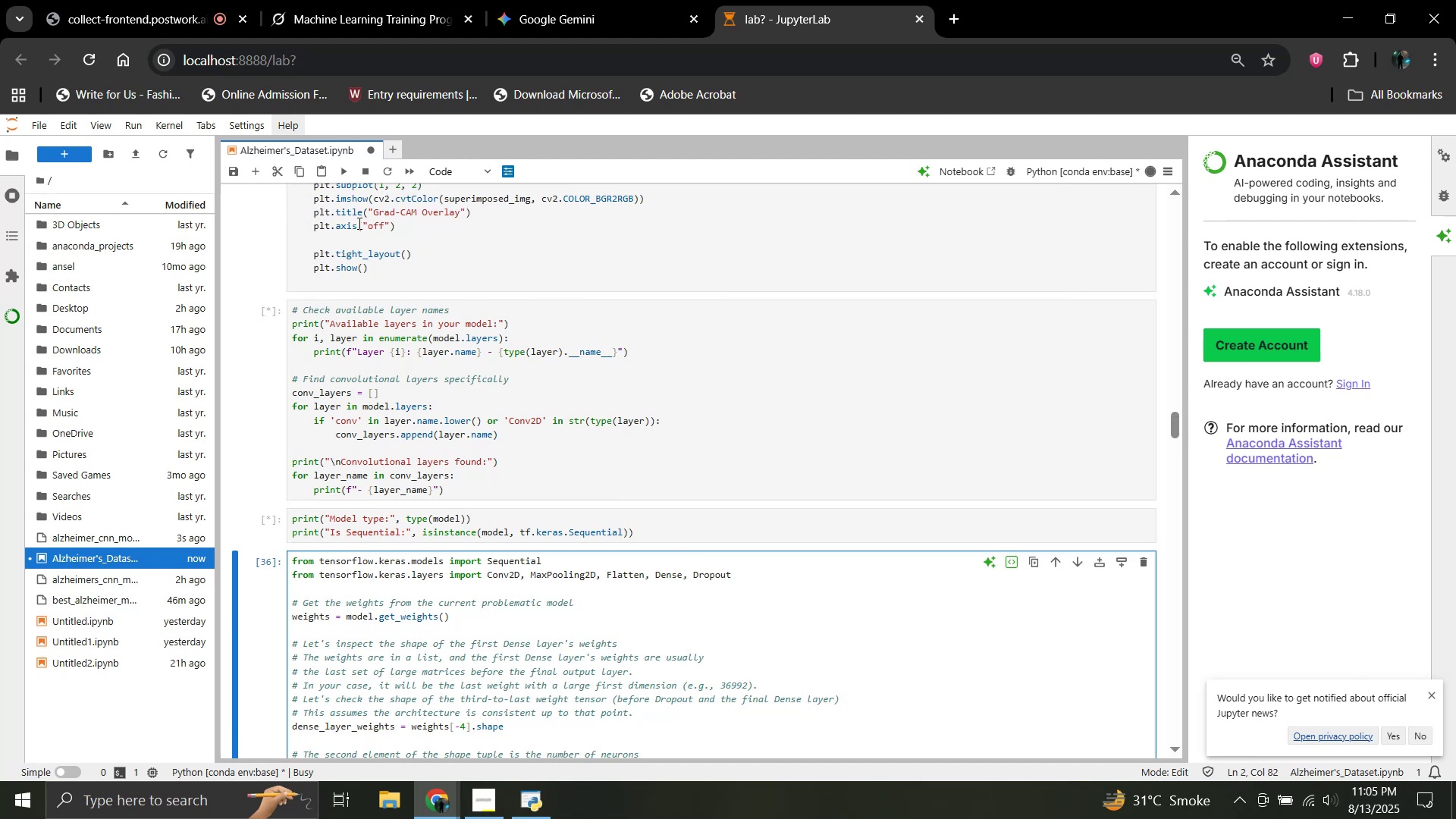 
mouse_move([344, 202])
 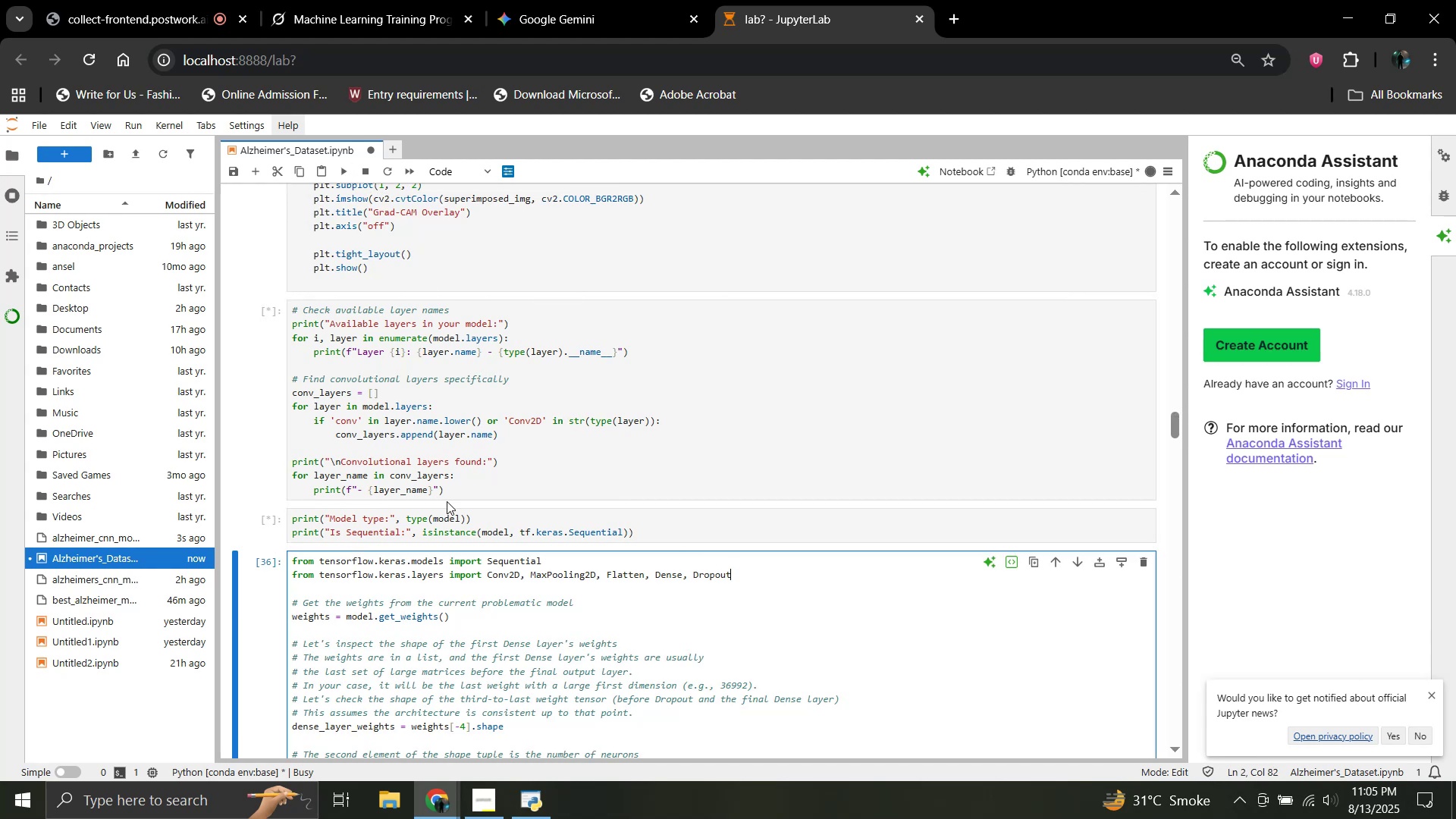 
scroll: coordinate [617, 567], scroll_direction: down, amount: 9.0
 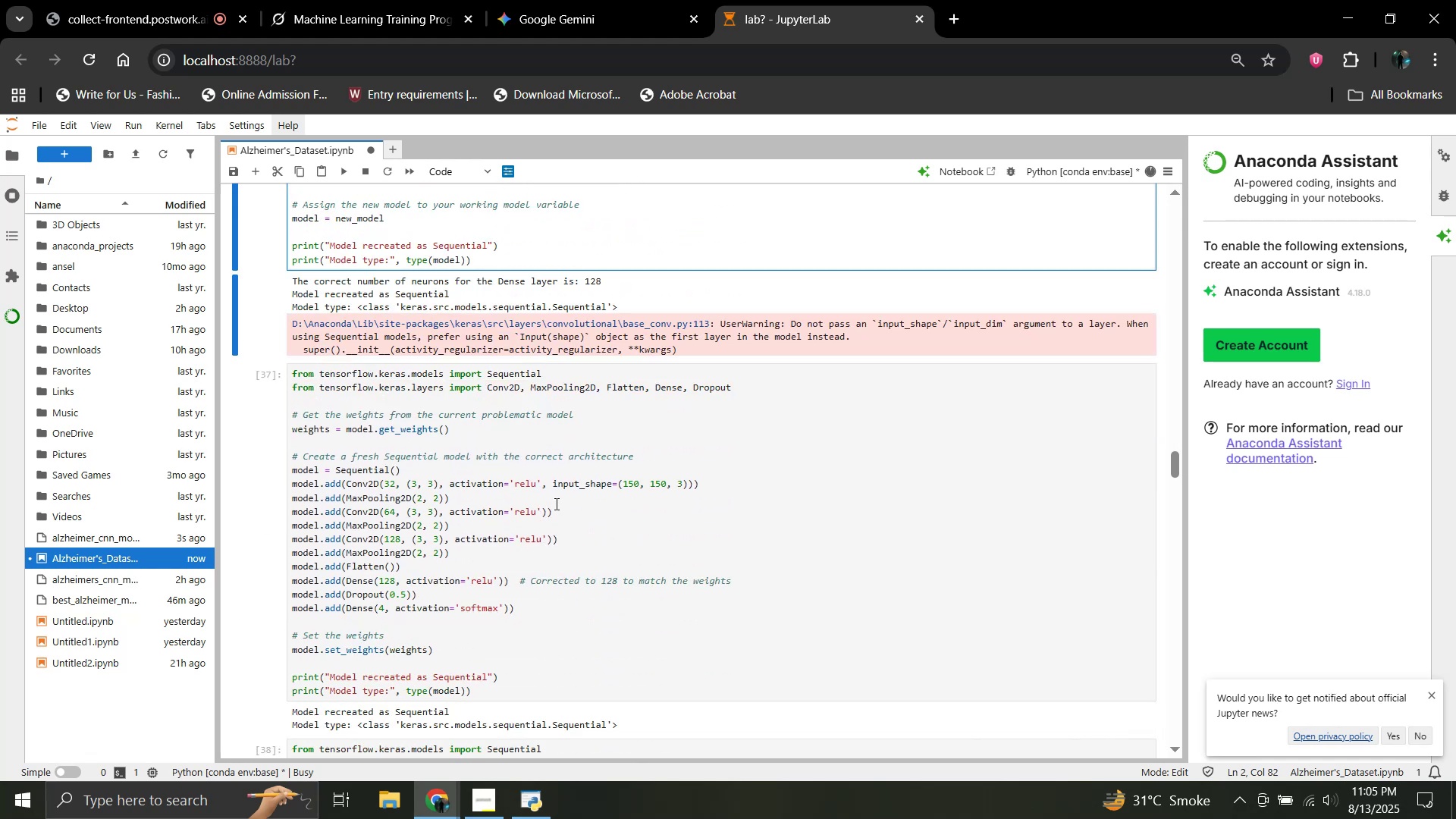 
left_click([600, 434])
 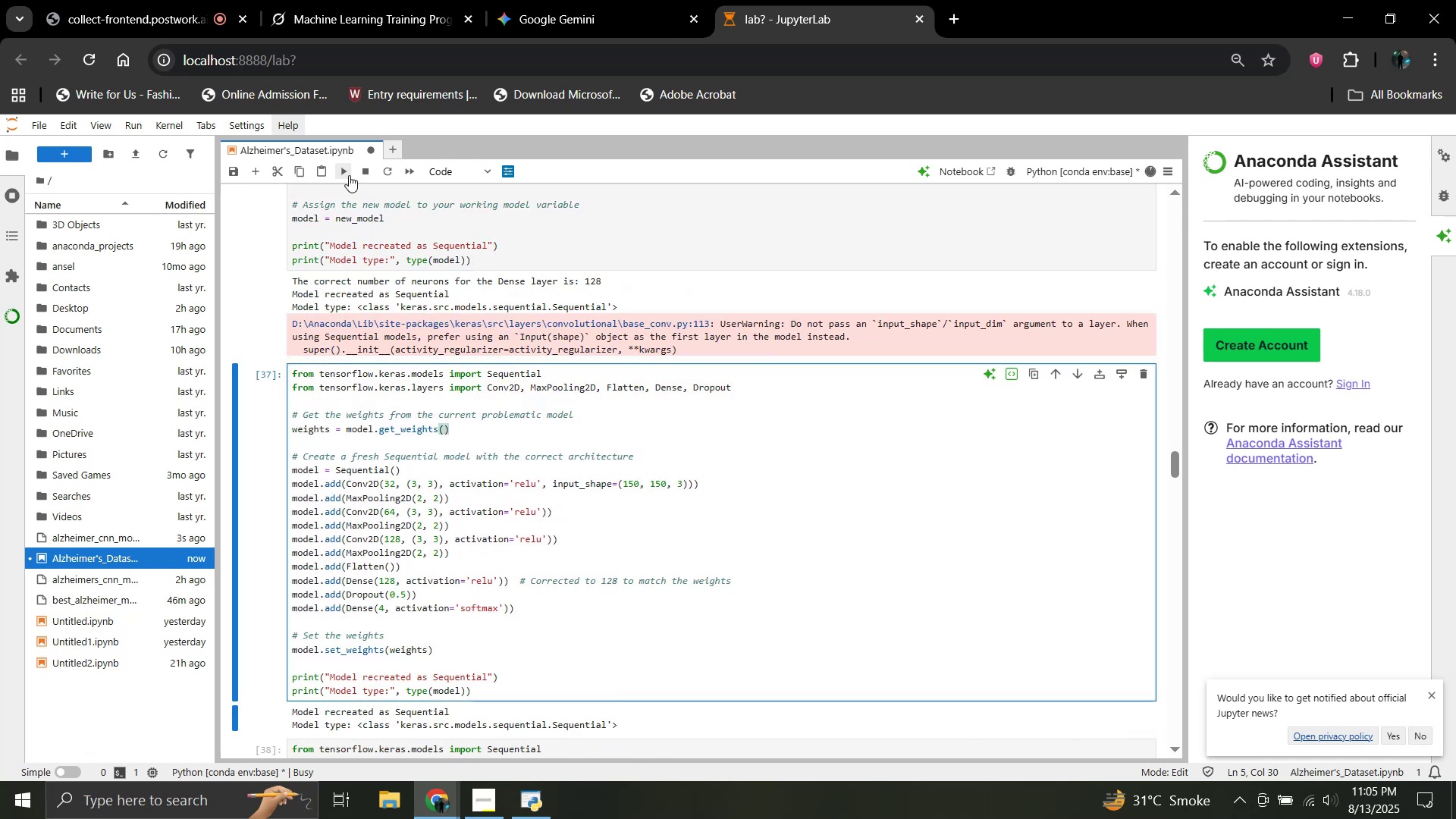 
left_click([346, 174])
 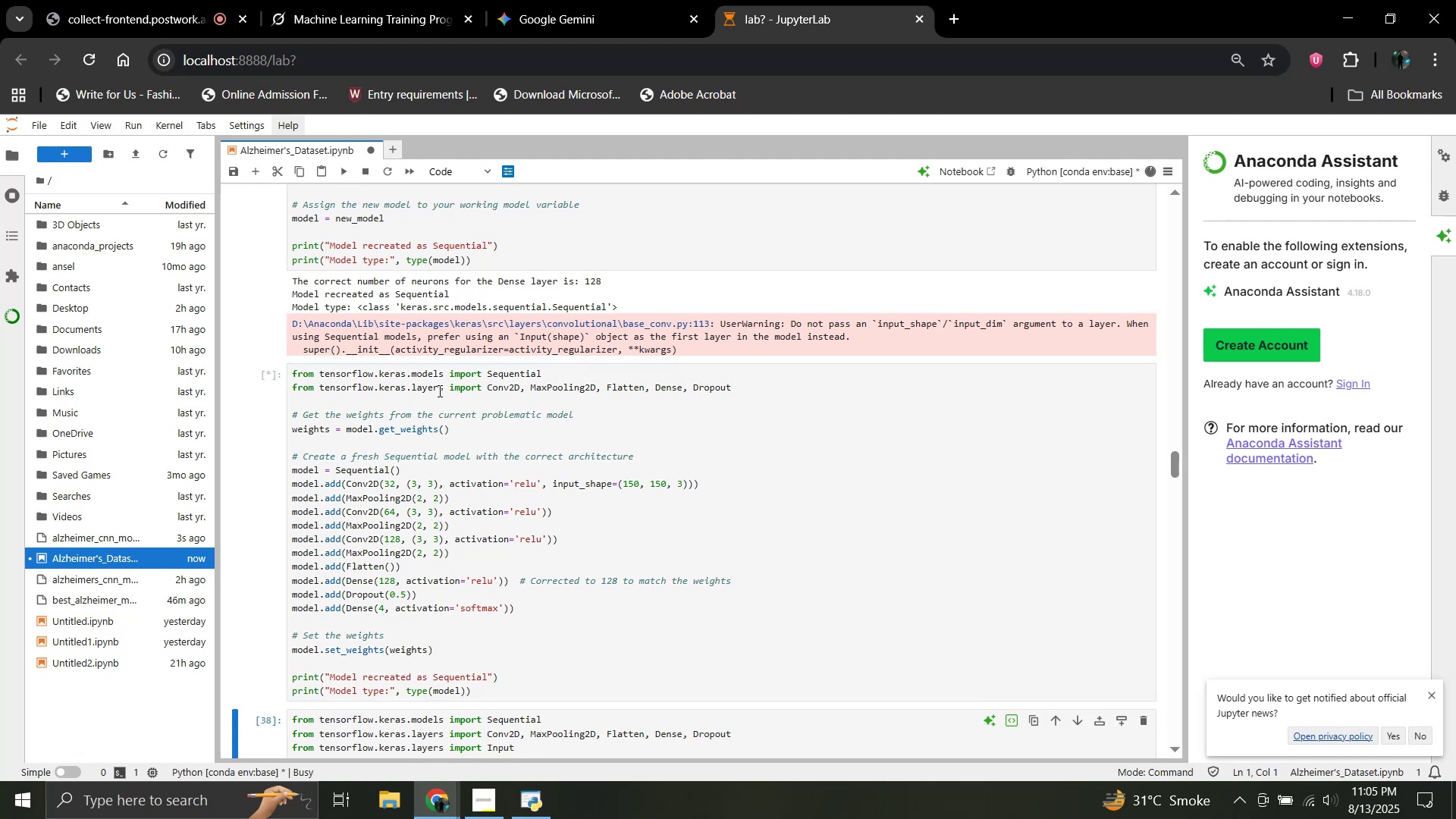 
scroll: coordinate [539, 479], scroll_direction: down, amount: 4.0
 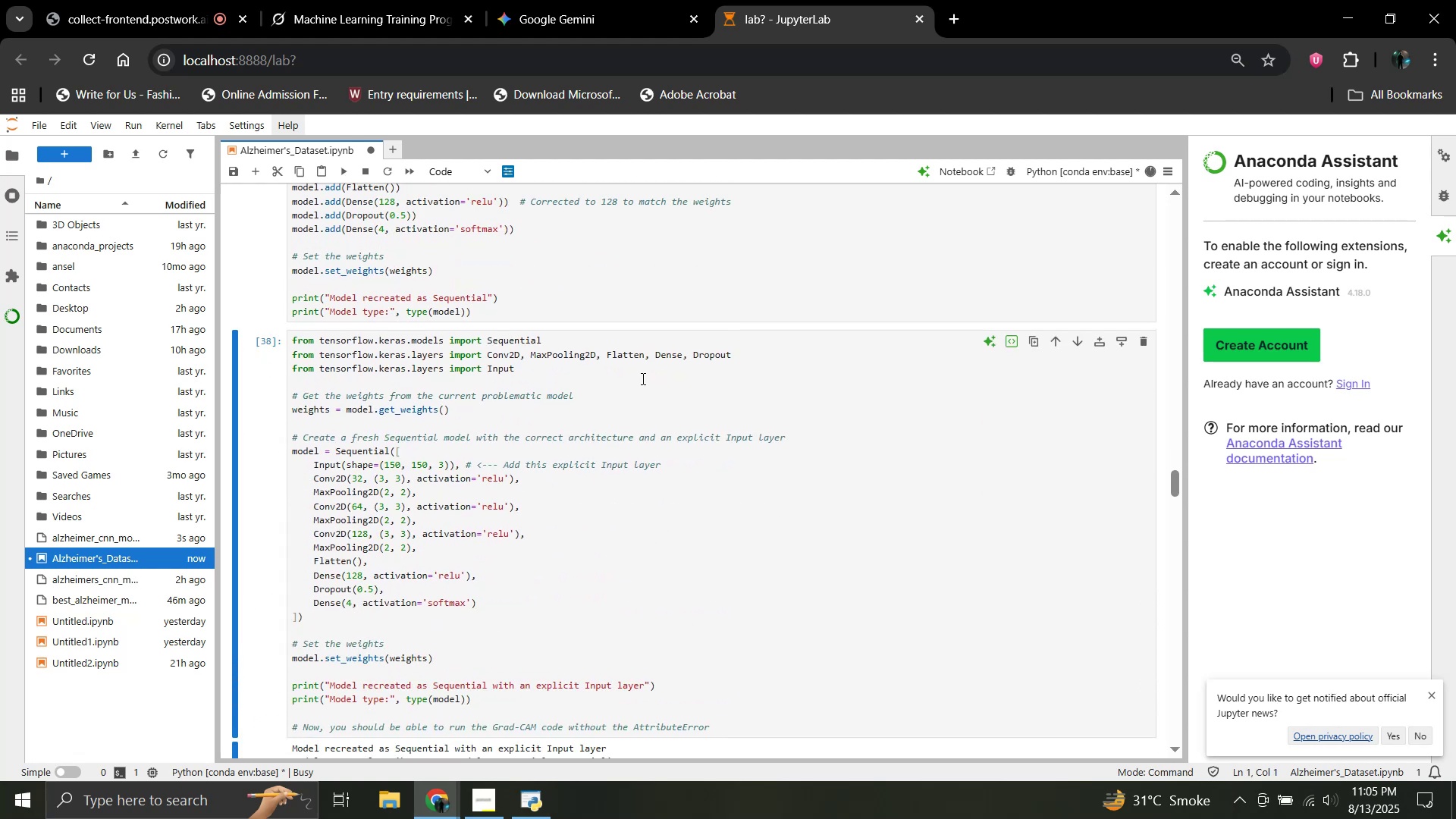 
left_click([642, 378])
 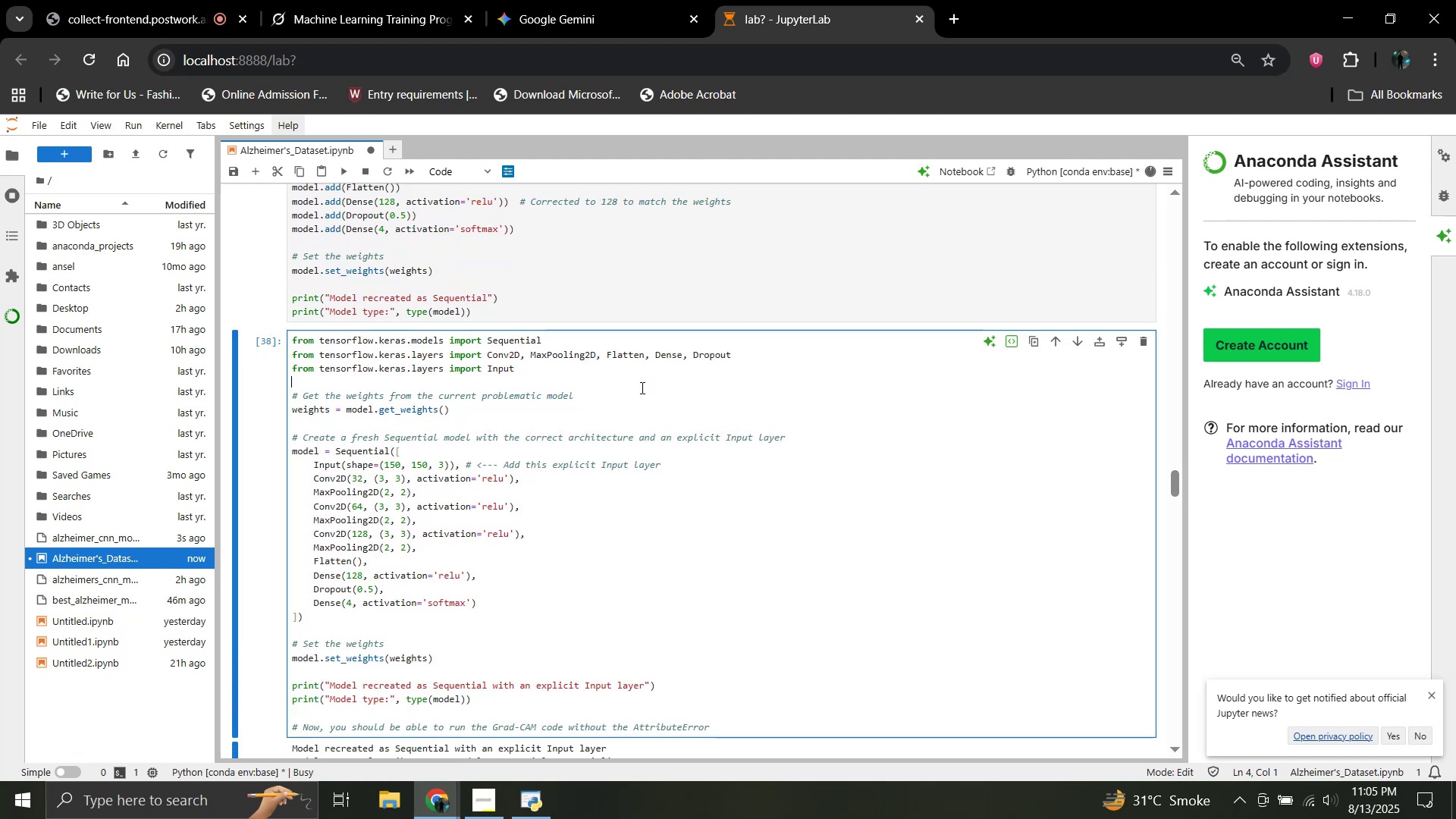 
scroll: coordinate [641, 388], scroll_direction: up, amount: 1.0
 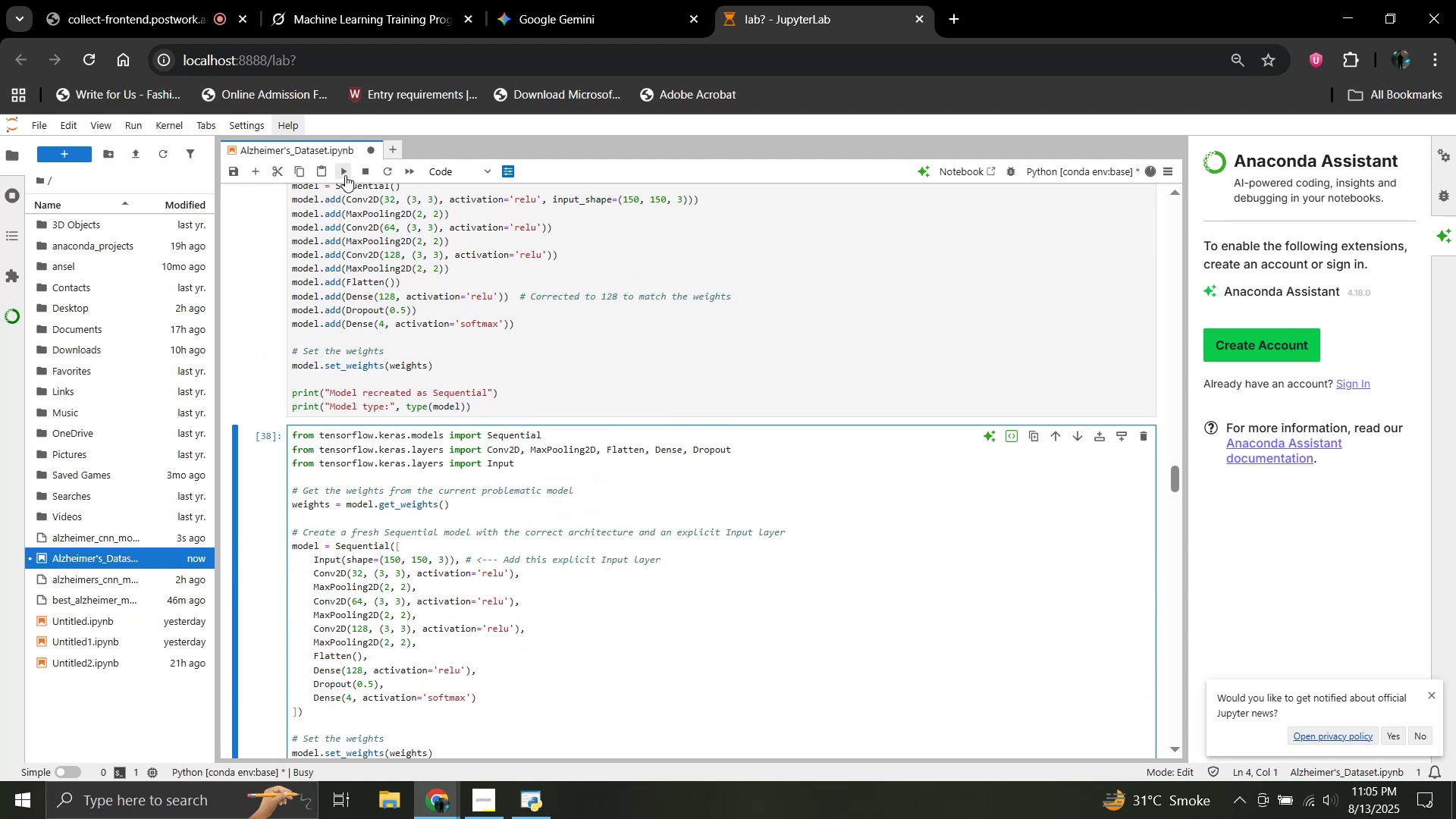 
left_click([345, 175])
 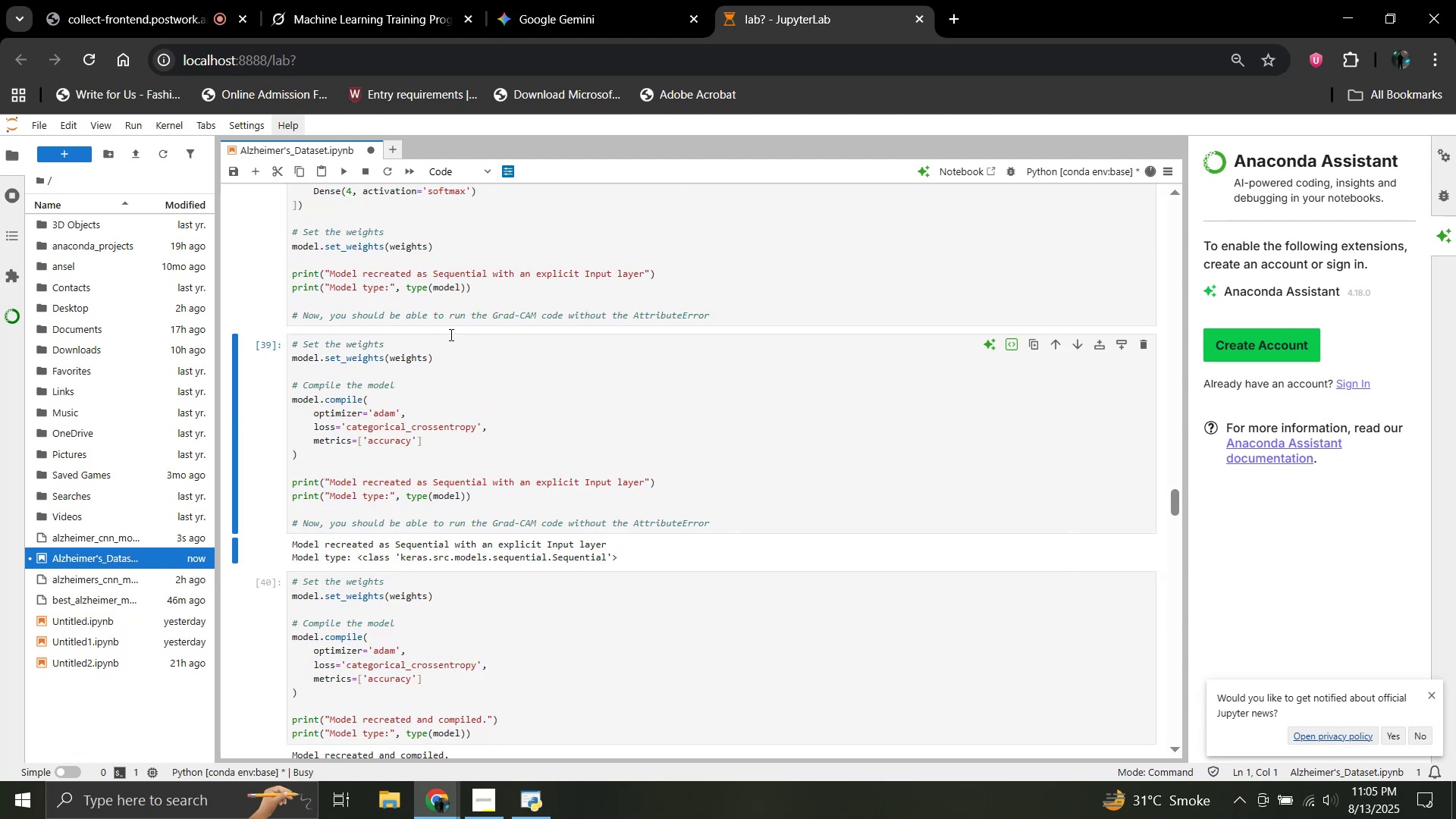 
scroll: coordinate [547, 403], scroll_direction: up, amount: 4.0
 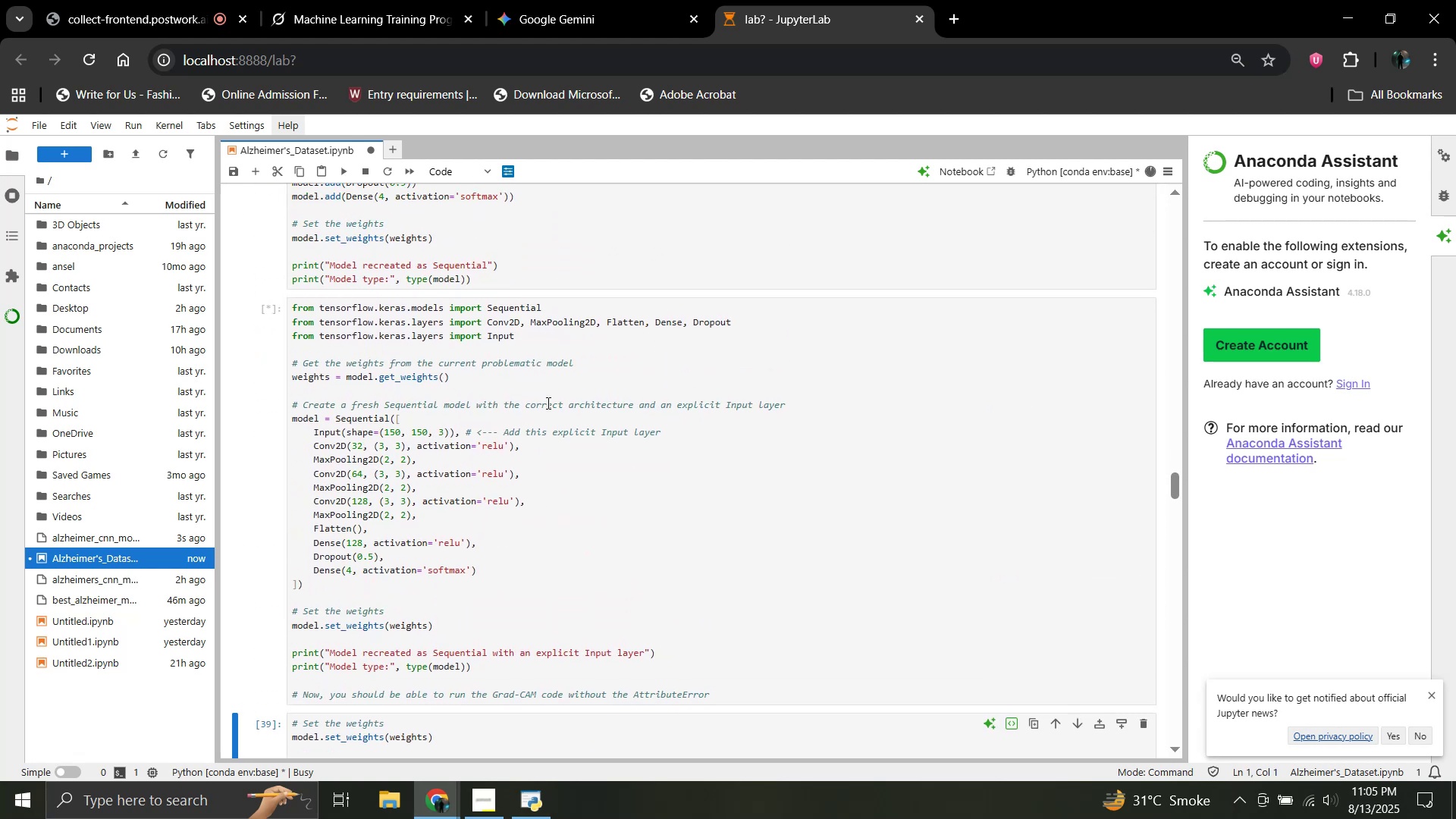 
scroll: coordinate [547, 403], scroll_direction: down, amount: 4.0
 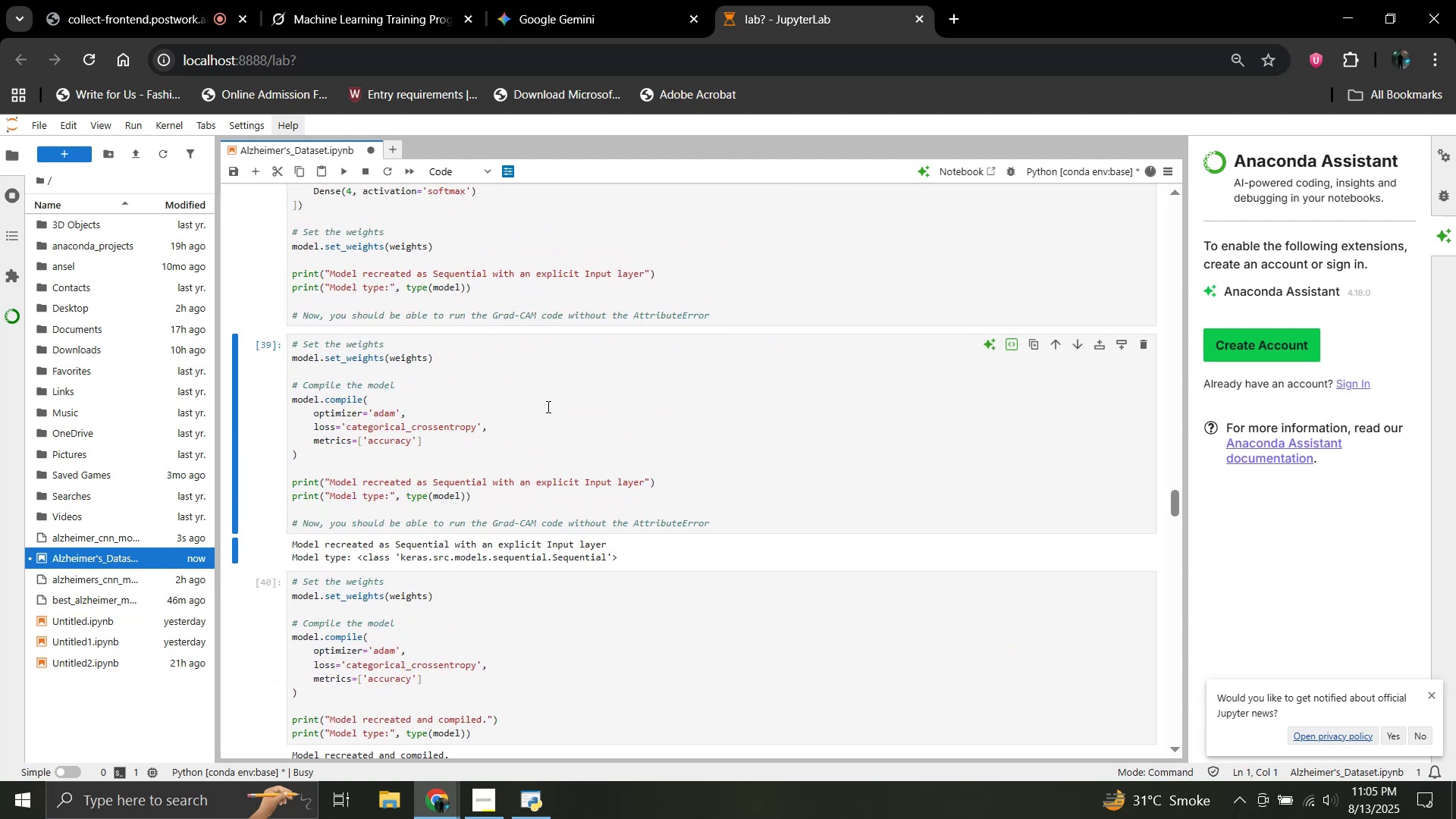 
left_click([547, 406])
 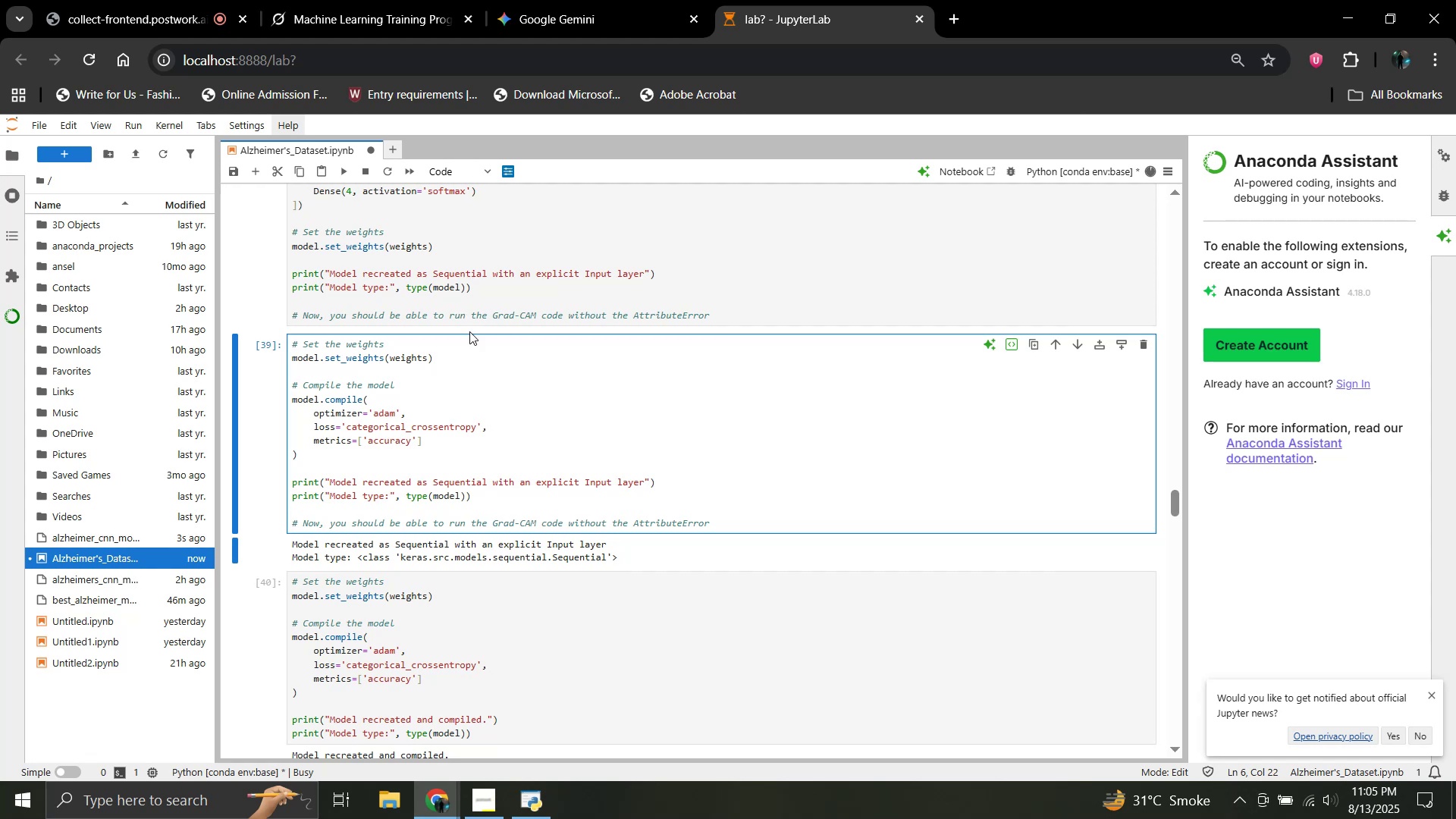 
left_click([472, 339])
 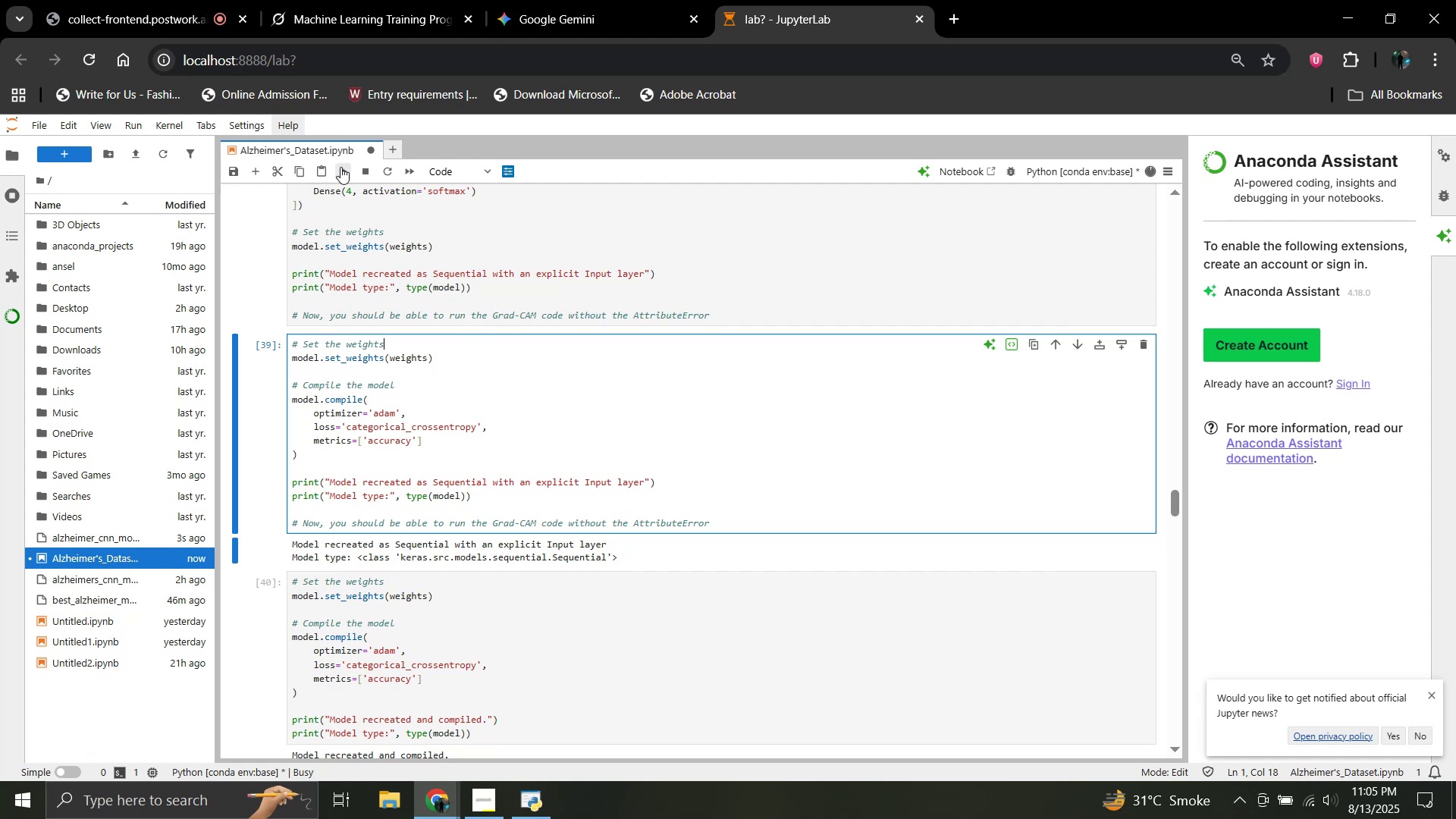 
left_click([340, 167])
 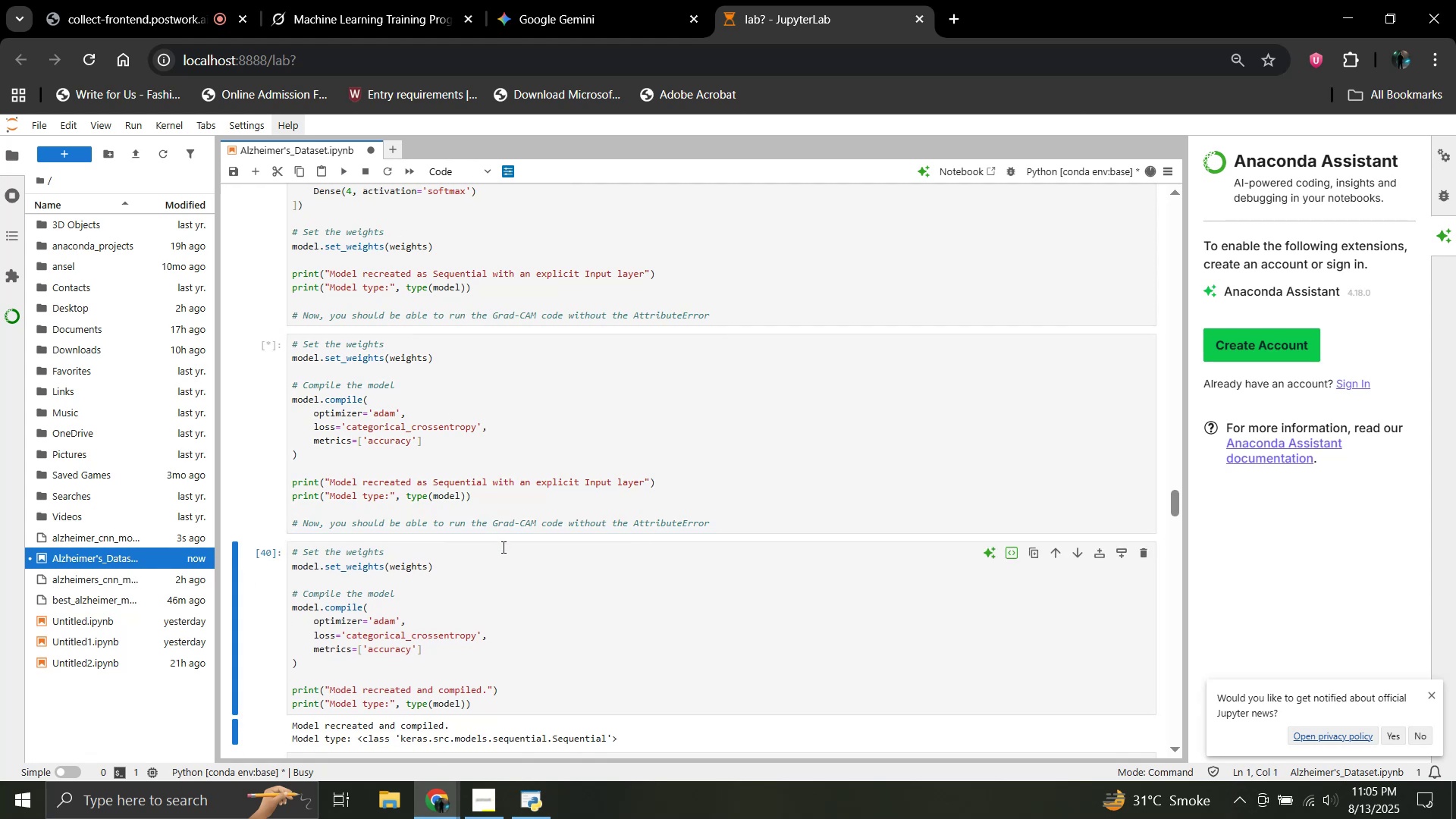 
left_click([502, 546])
 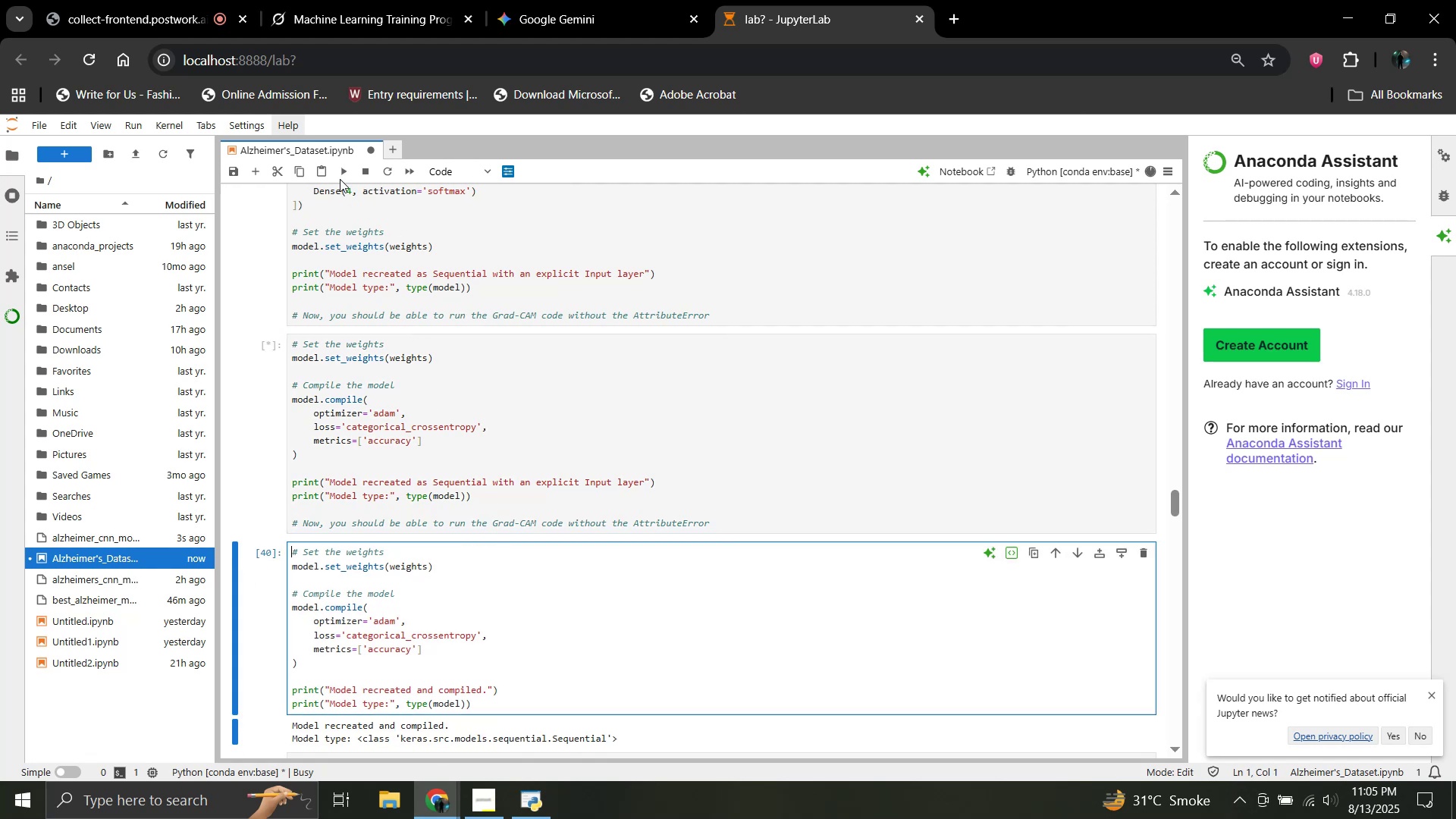 
left_click([340, 173])
 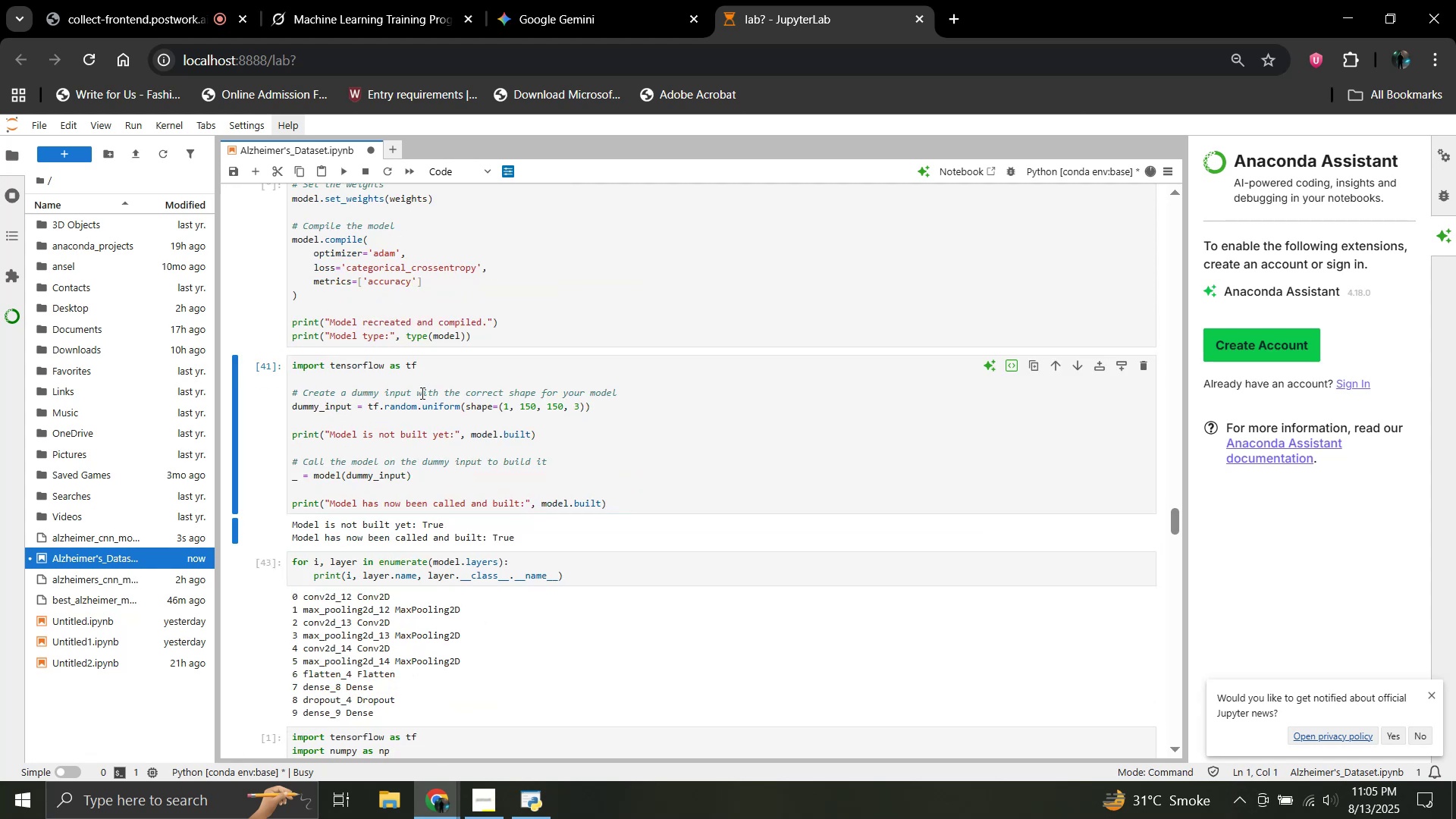 
scroll: coordinate [431, 430], scroll_direction: down, amount: 1.0
 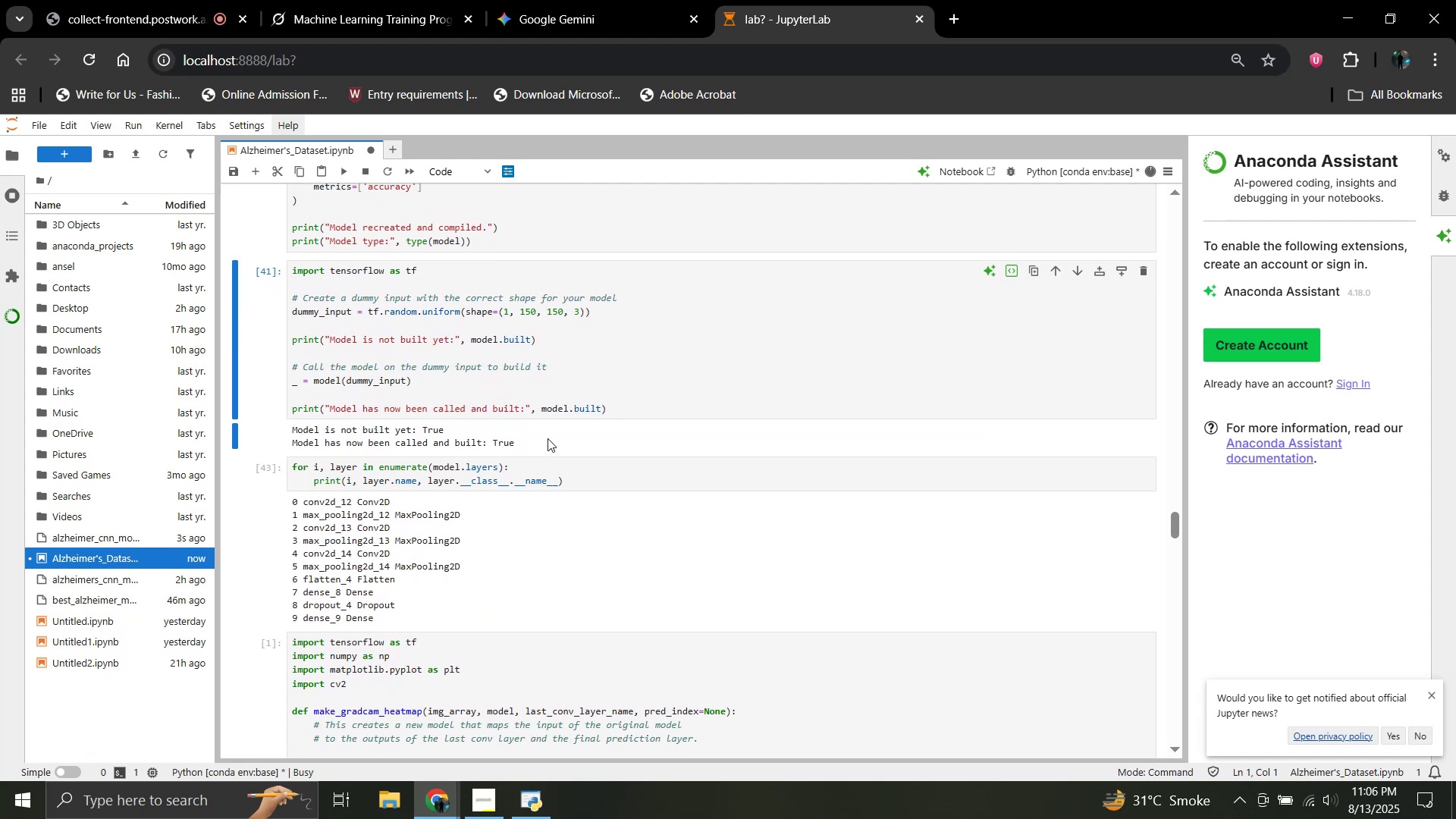 
left_click([548, 438])
 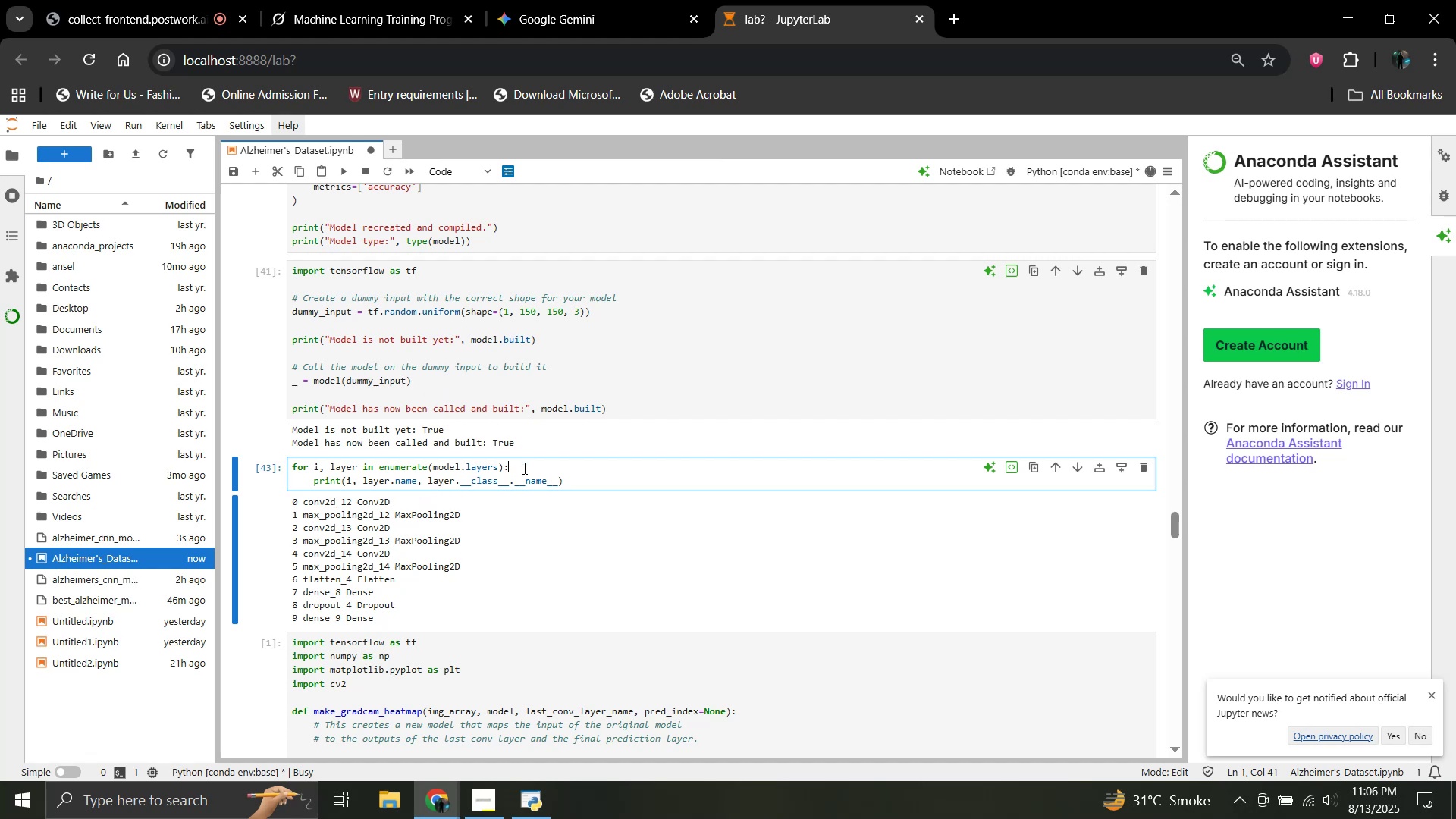 
wait(19.46)
 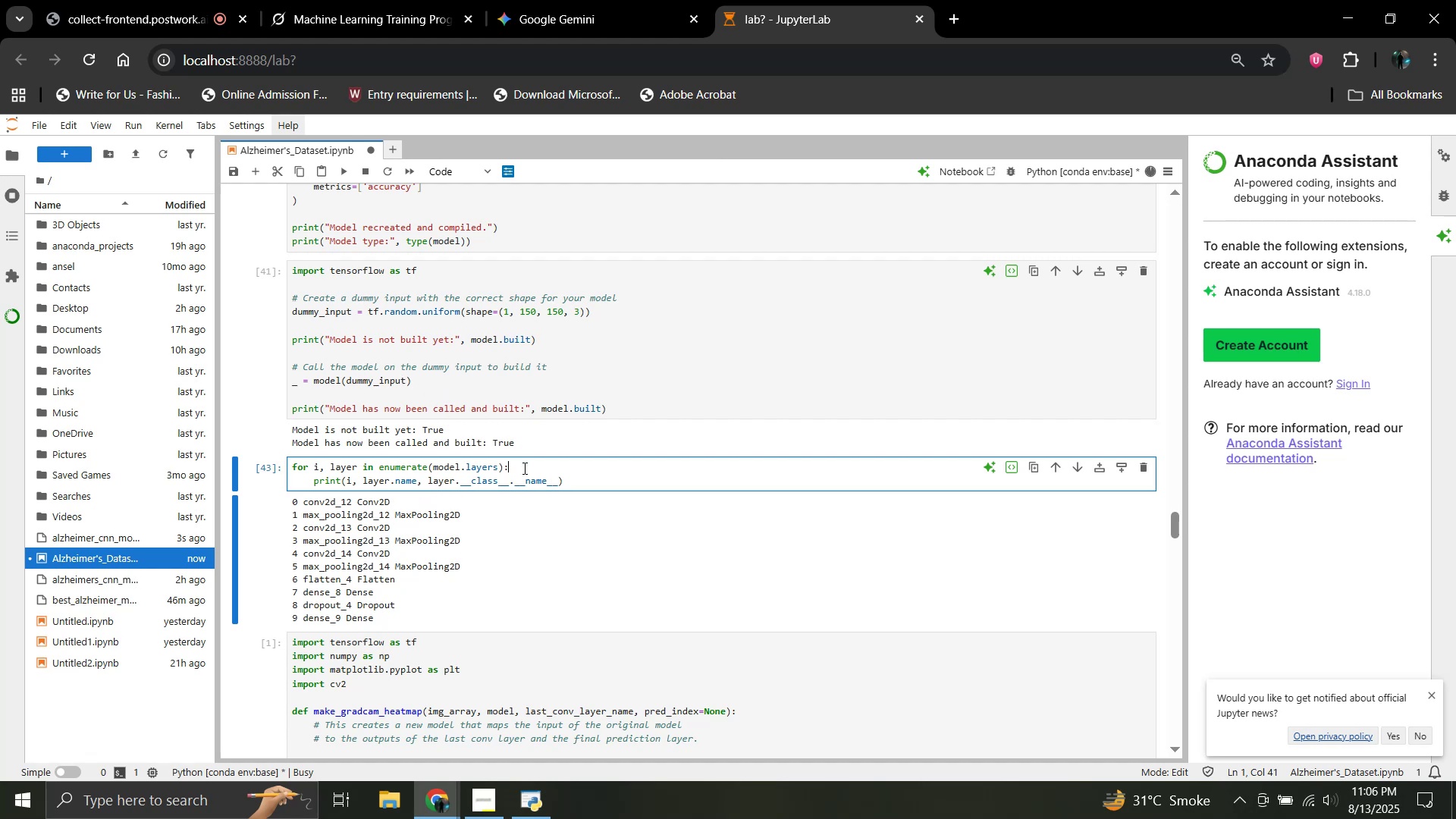 
left_click([338, 177])
 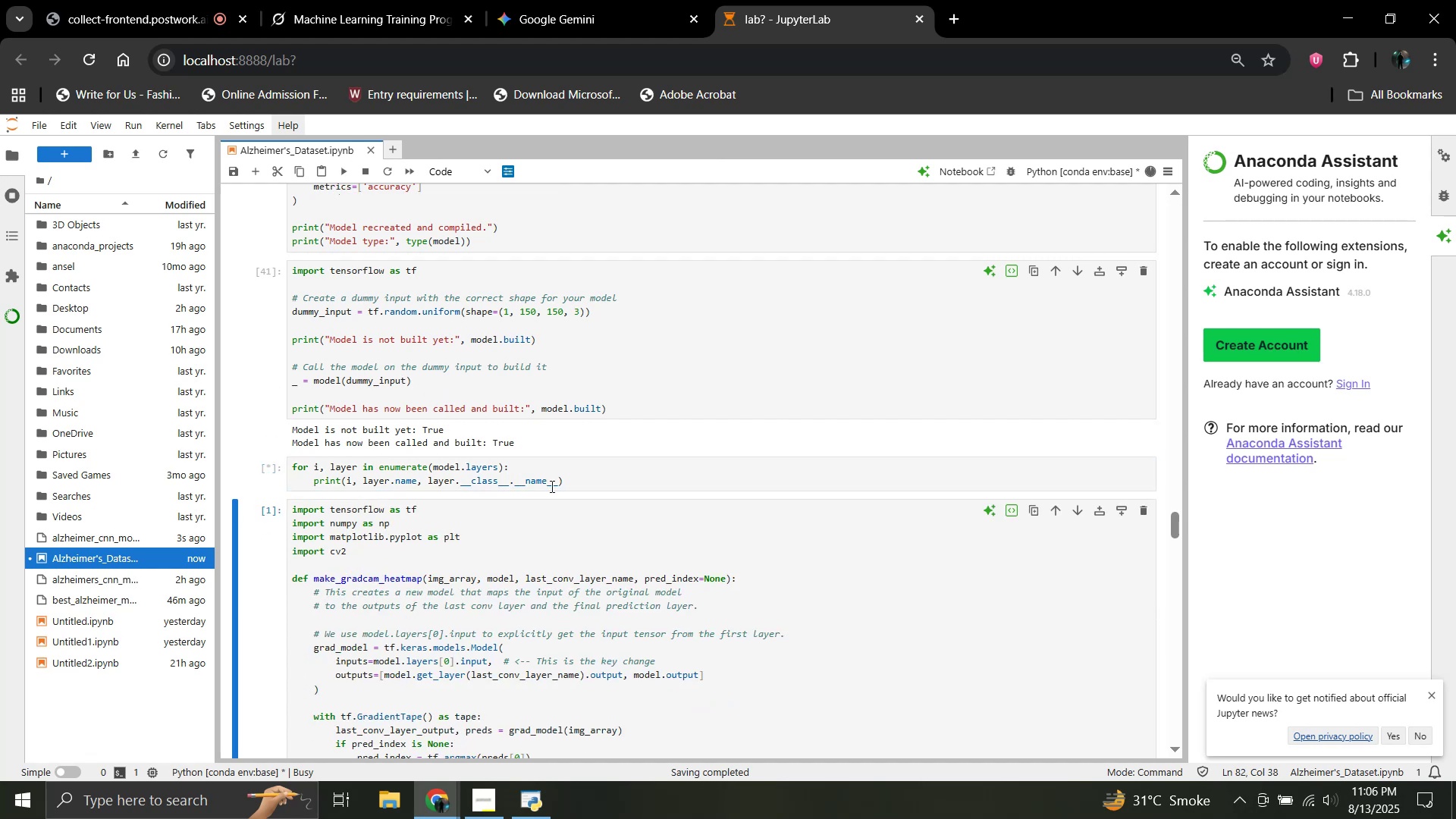 
left_click([580, 473])
 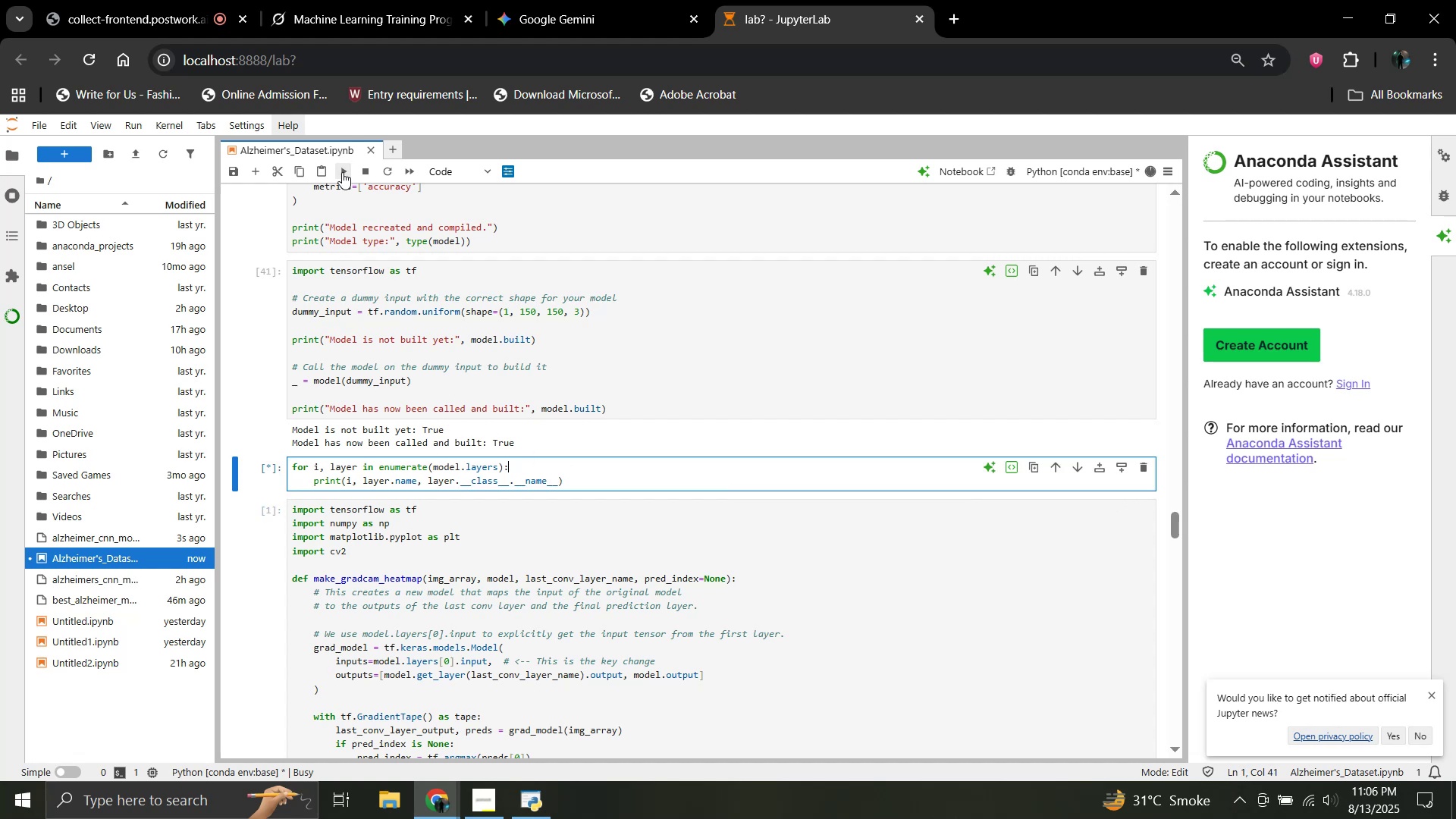 
left_click([342, 172])
 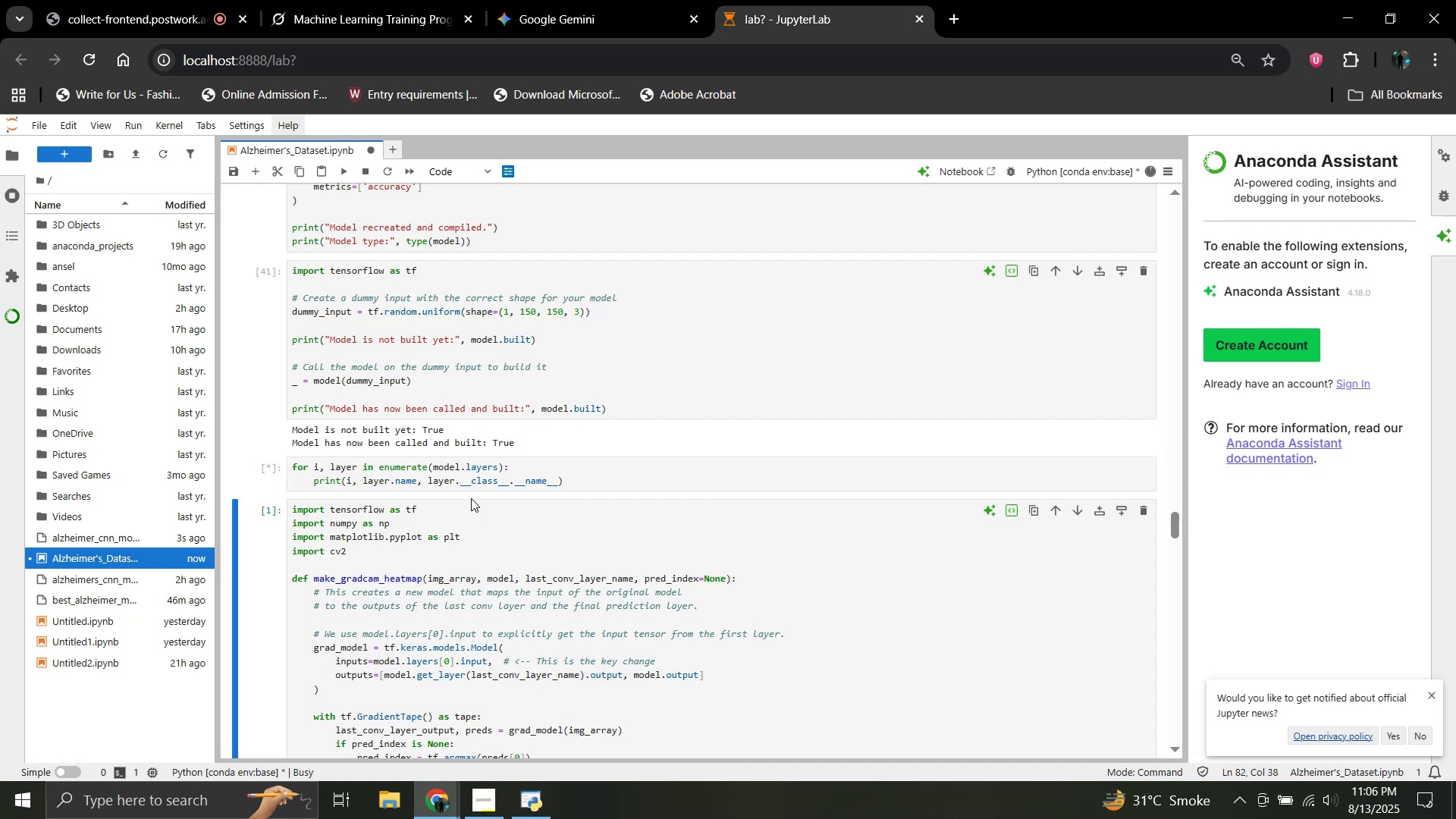 
scroll: coordinate [498, 522], scroll_direction: down, amount: 5.0
 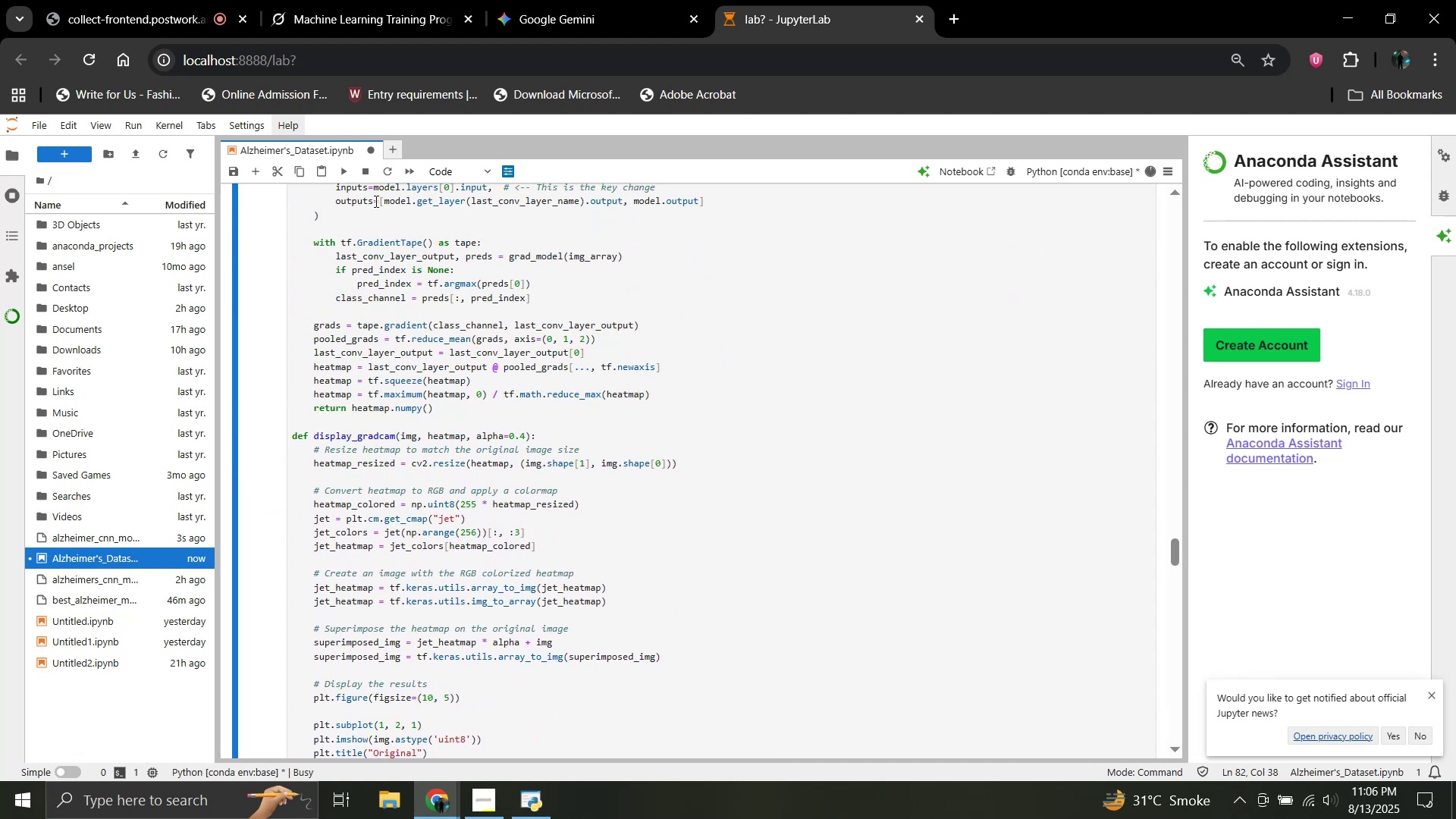 
mouse_move([356, 169])
 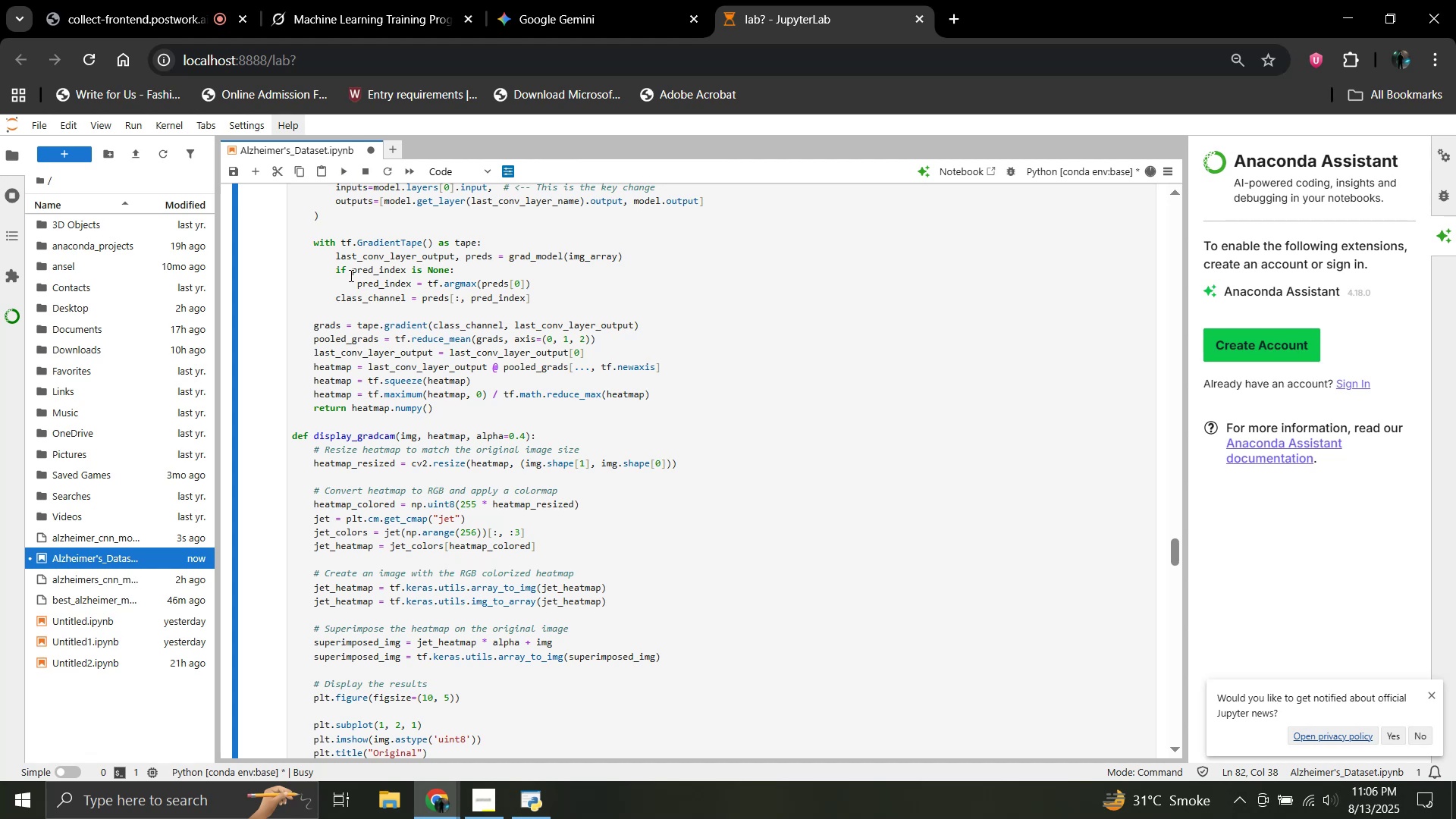 
scroll: coordinate [350, 334], scroll_direction: up, amount: 3.0
 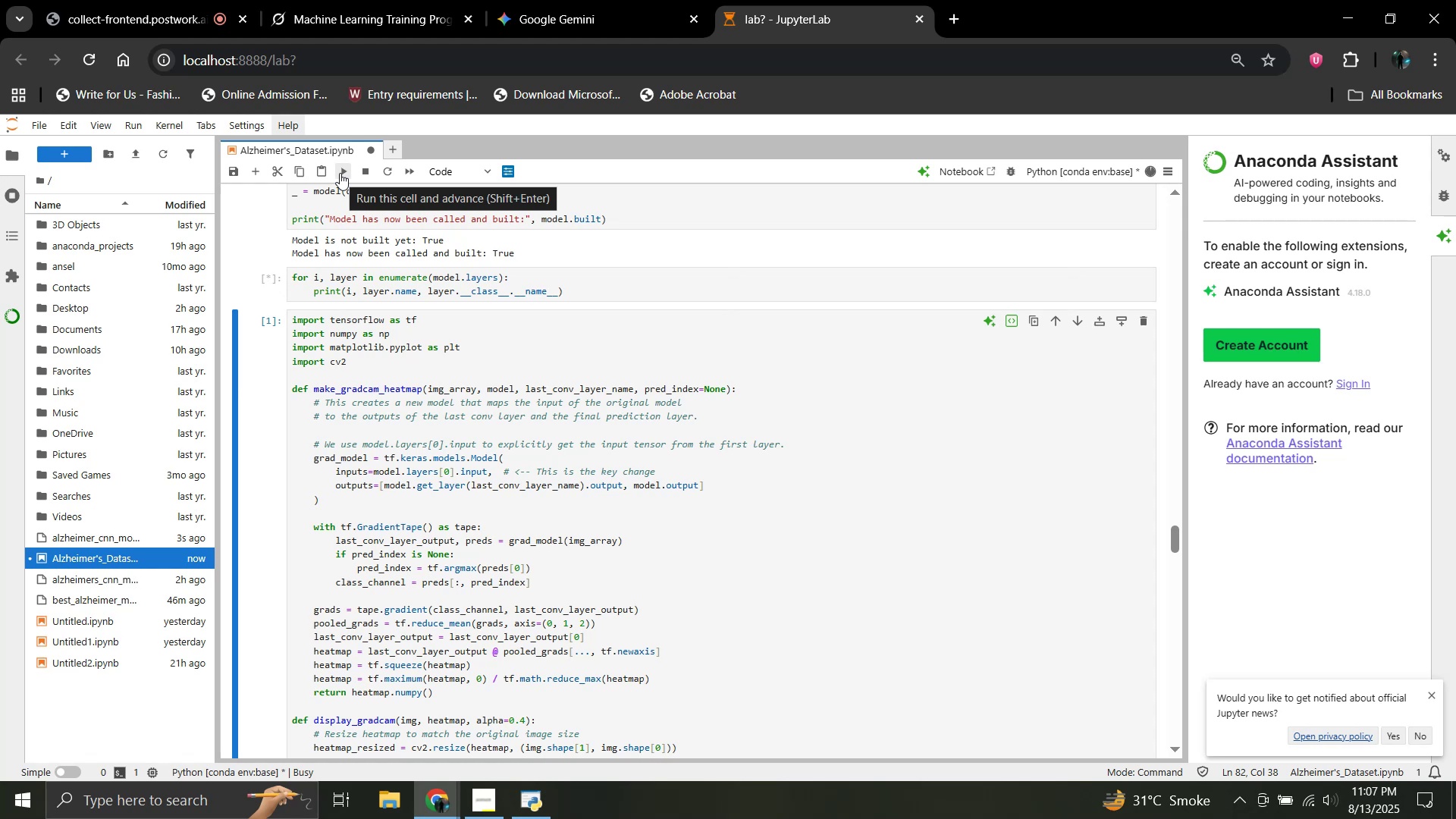 
wait(45.01)
 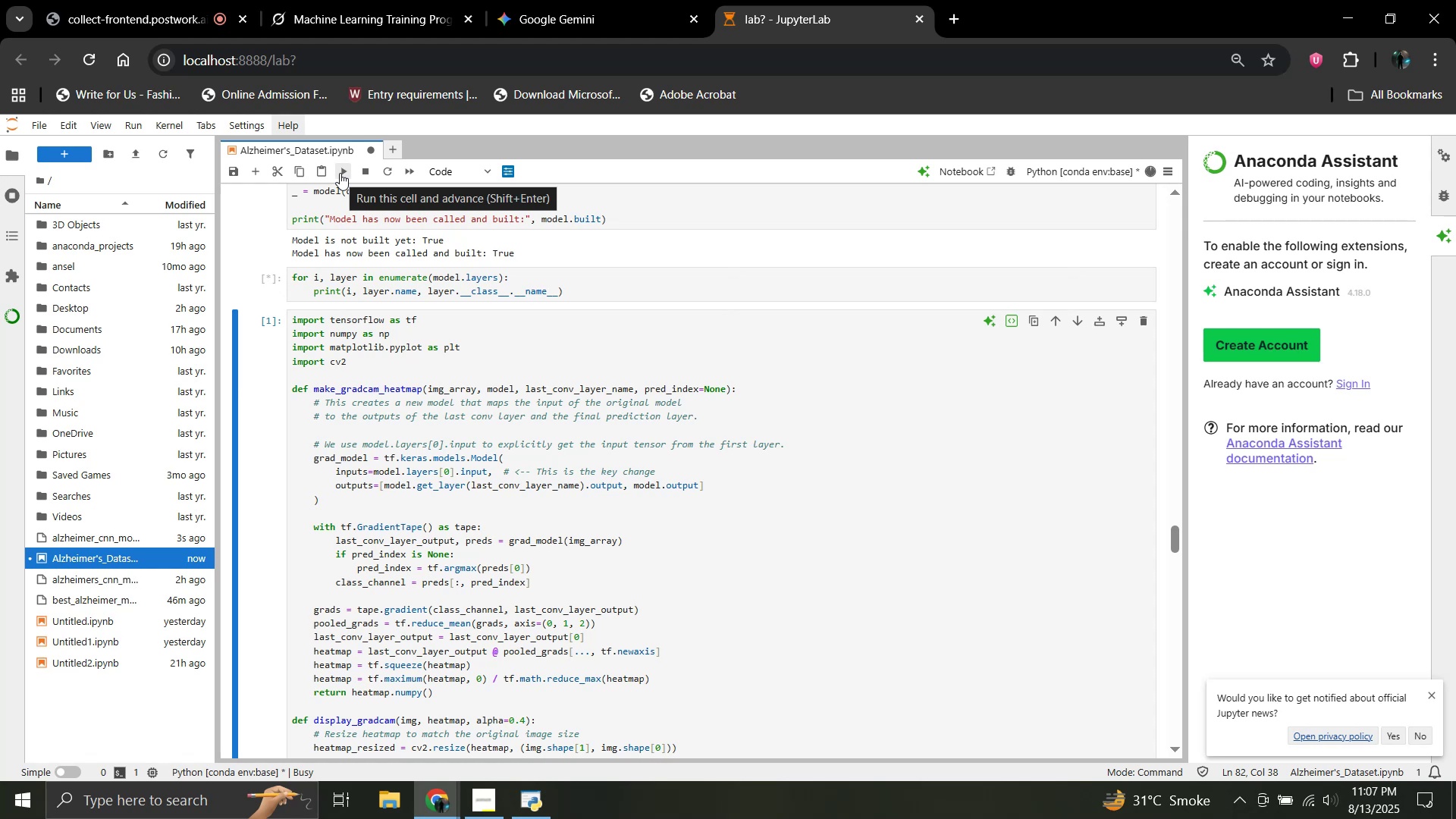 
left_click([340, 173])
 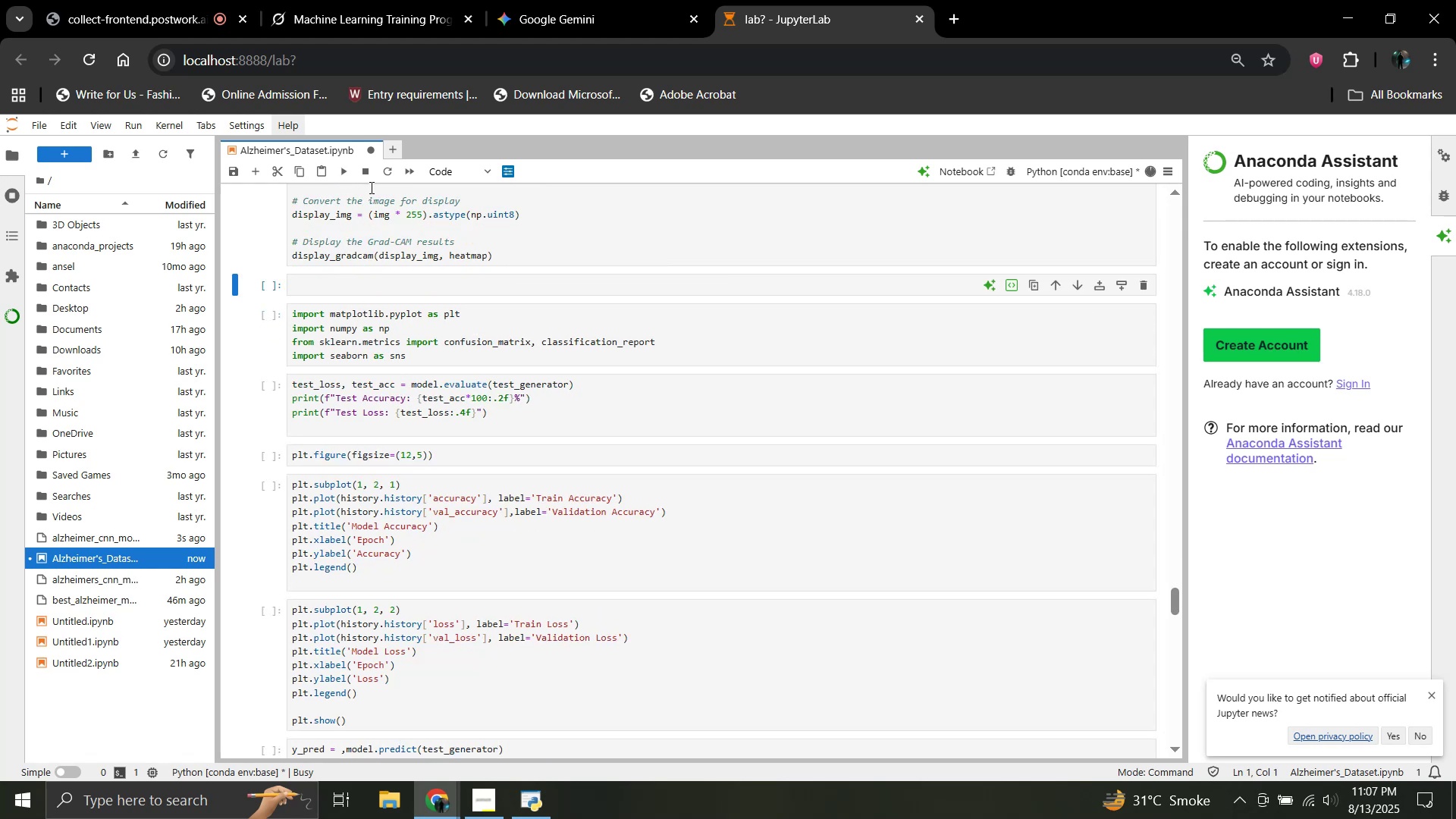 
scroll: coordinate [382, 333], scroll_direction: up, amount: 3.0
 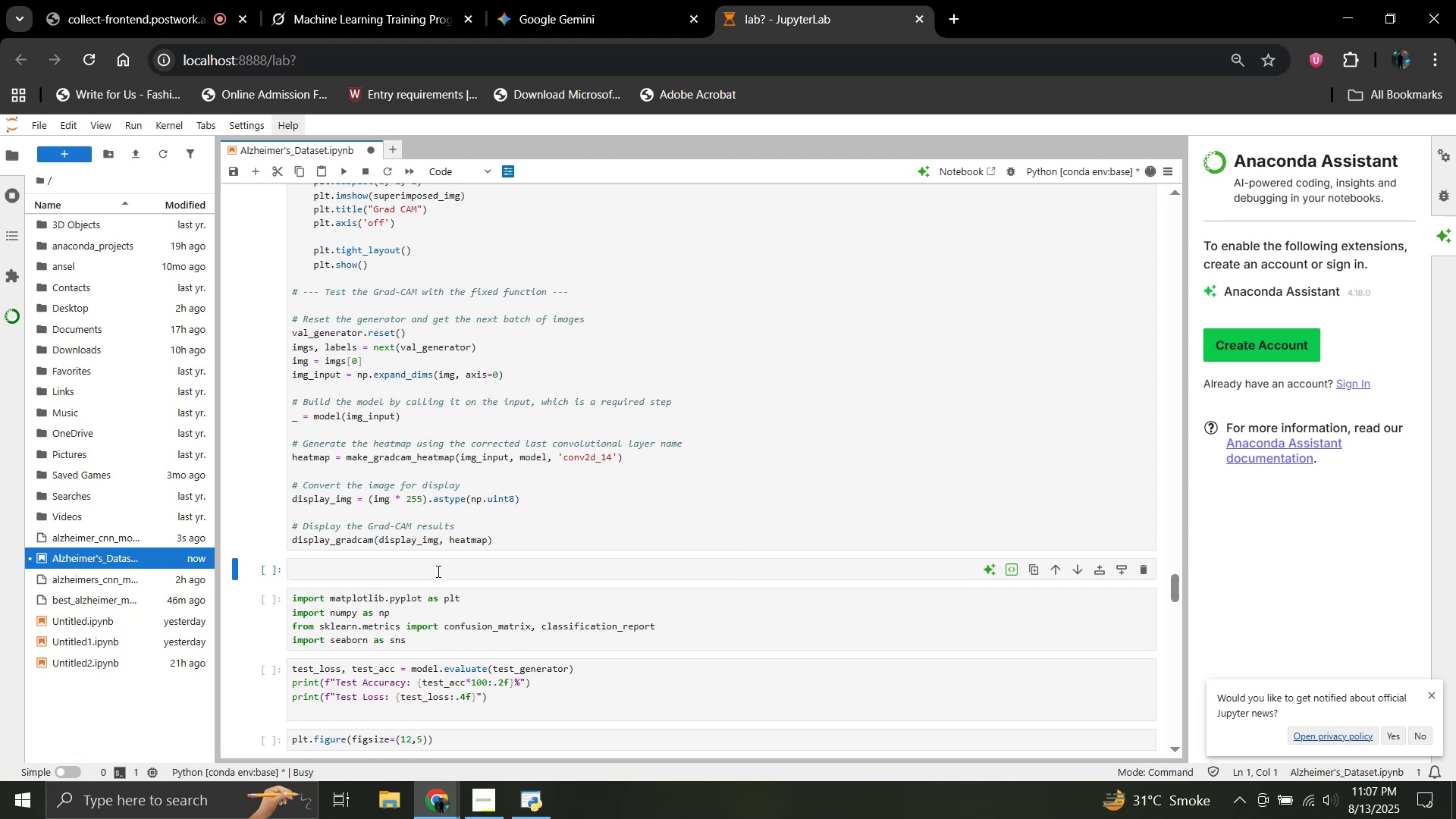 
left_click([437, 571])
 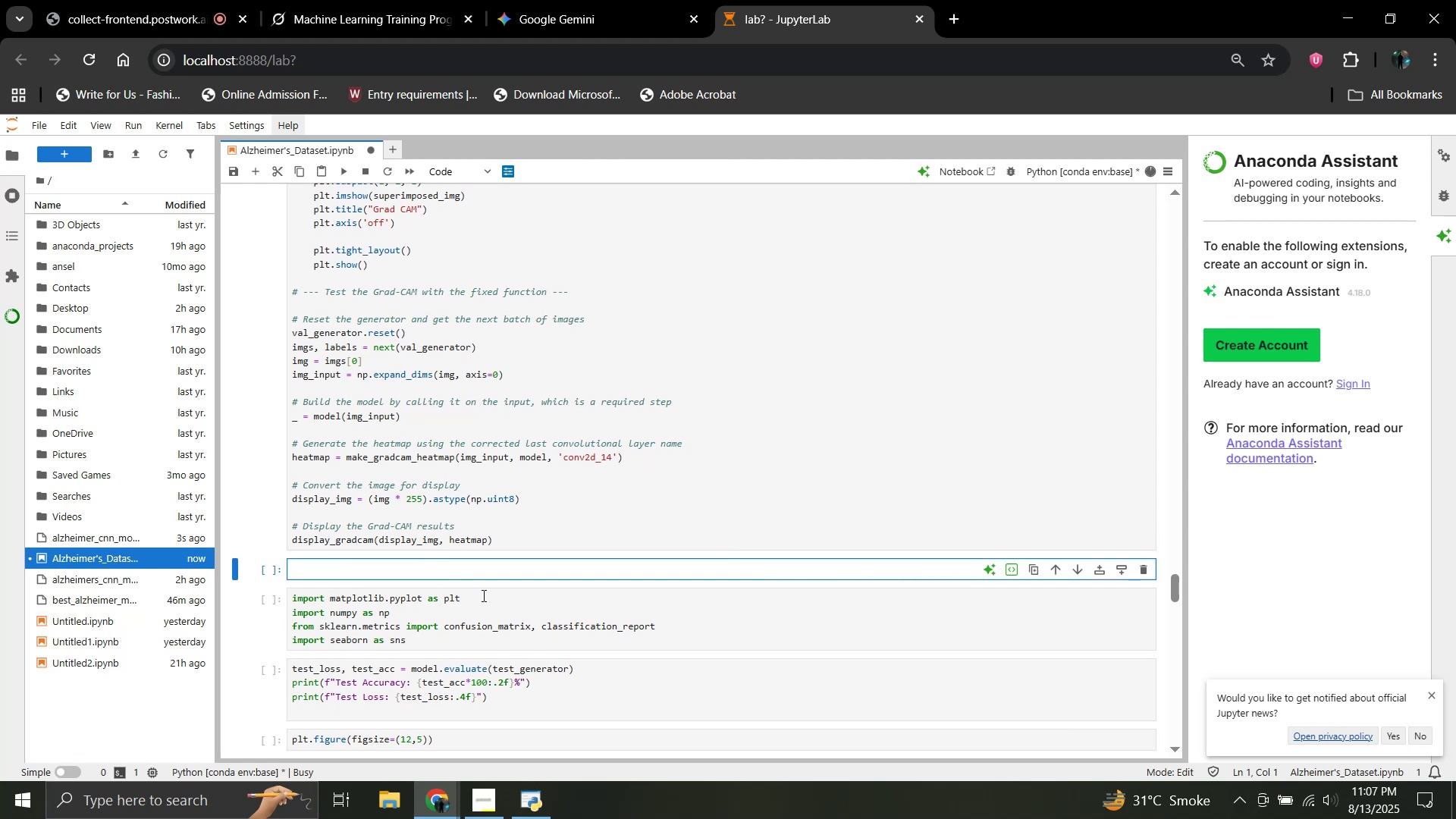 
left_click([486, 610])
 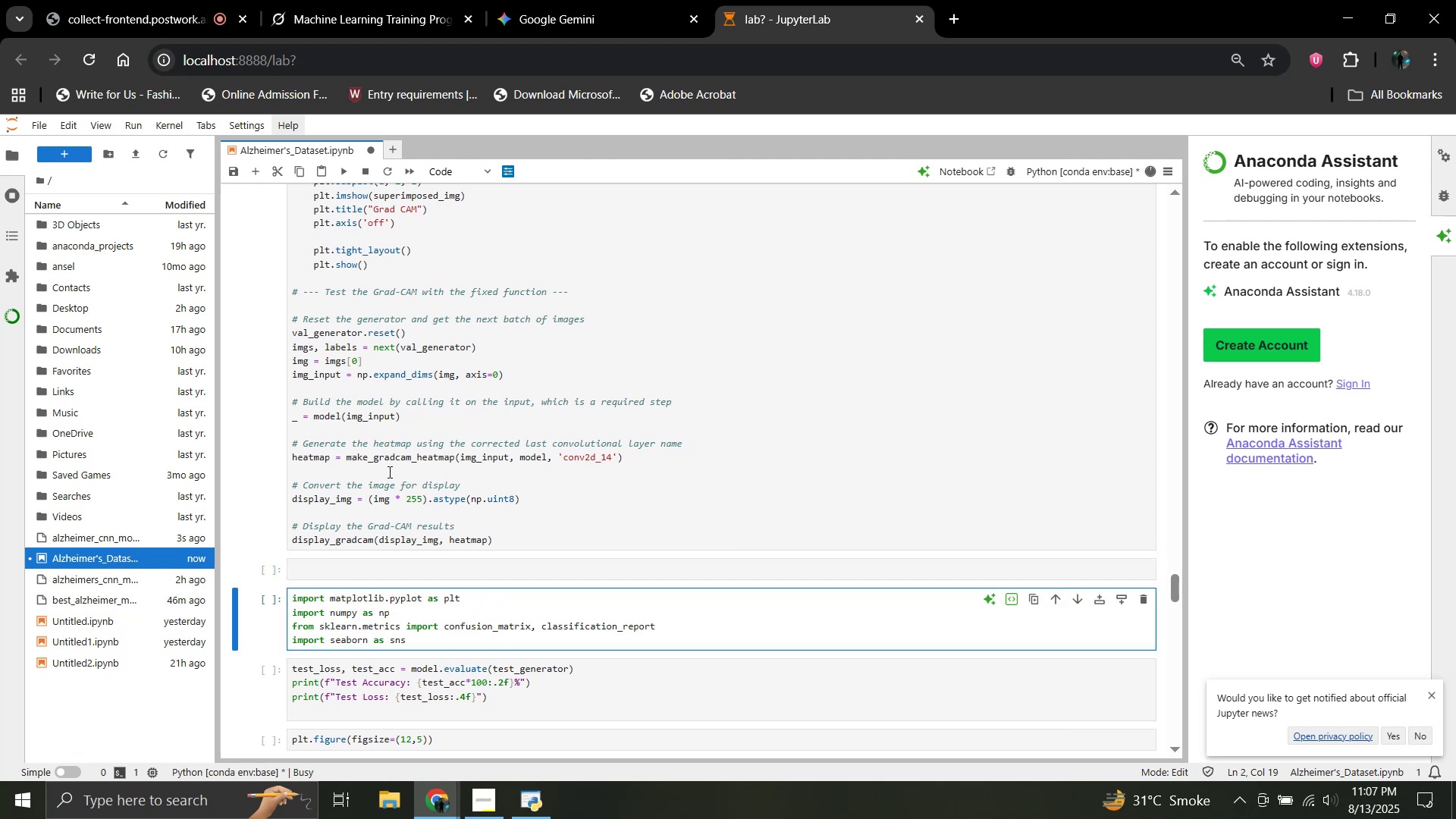 
scroll: coordinate [388, 472], scroll_direction: down, amount: 2.0
 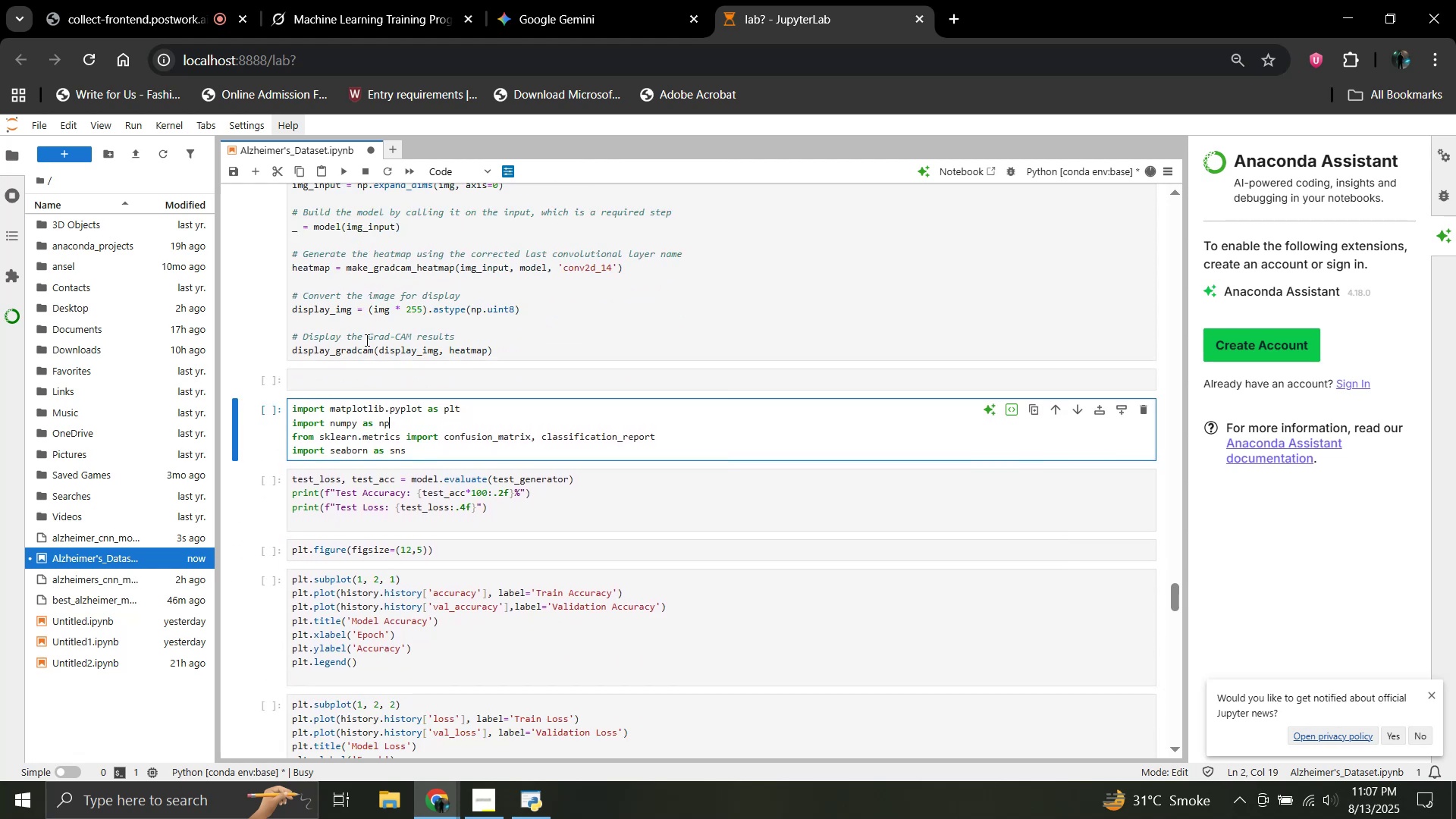 
scroll: coordinate [424, 403], scroll_direction: up, amount: 8.0
 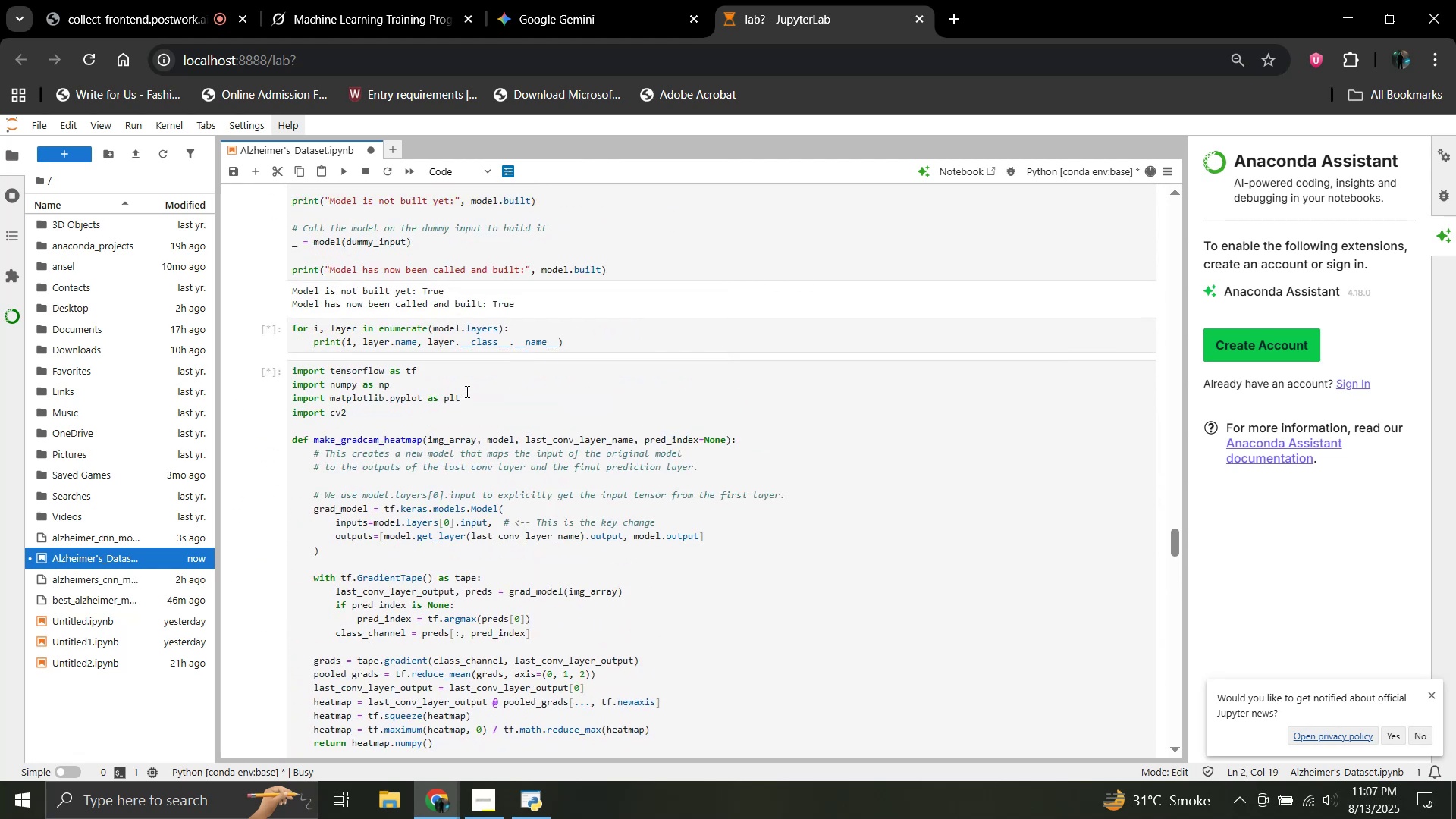 
left_click([466, 391])
 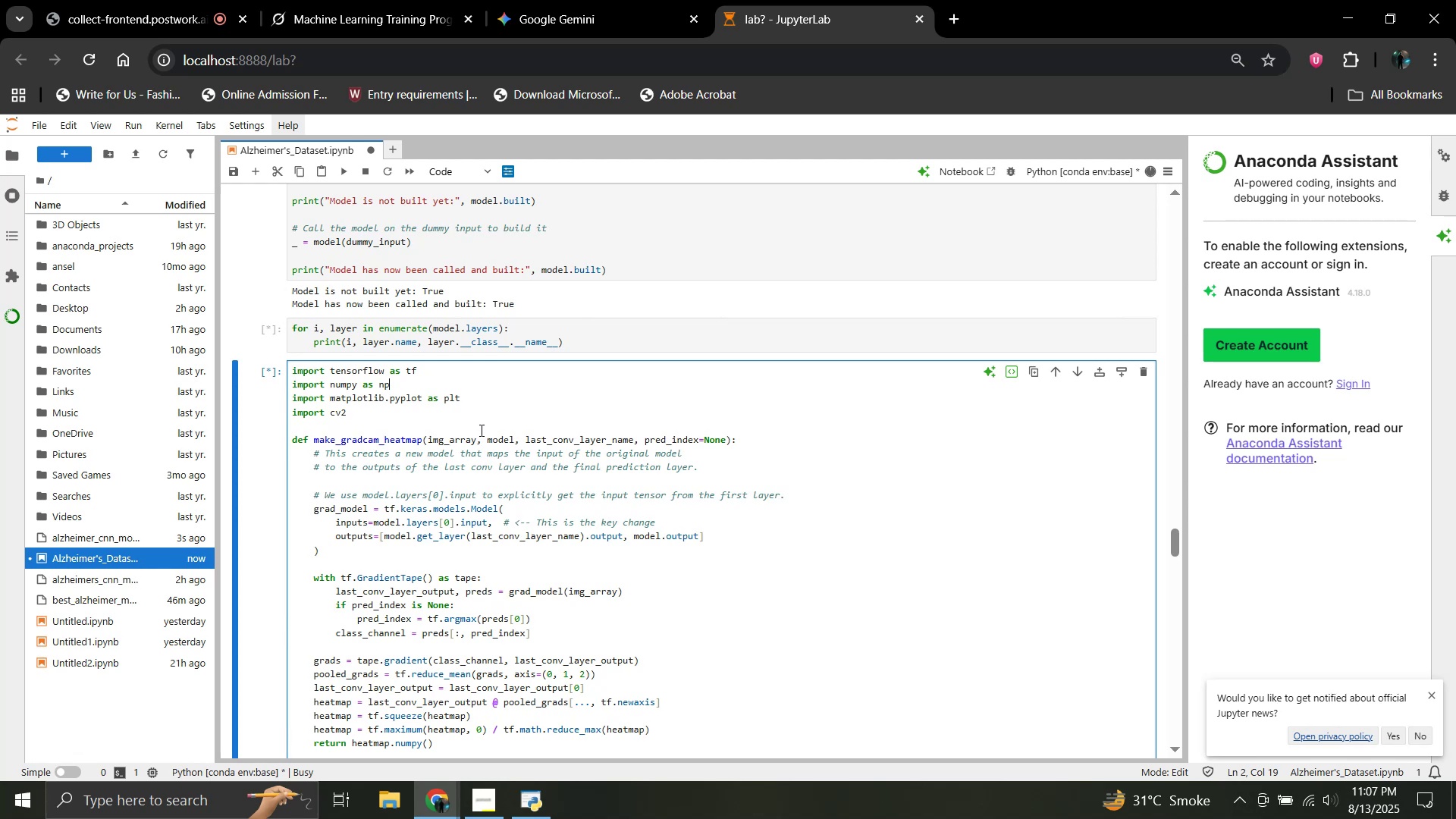 
scroll: coordinate [486, 432], scroll_direction: down, amount: 11.0
 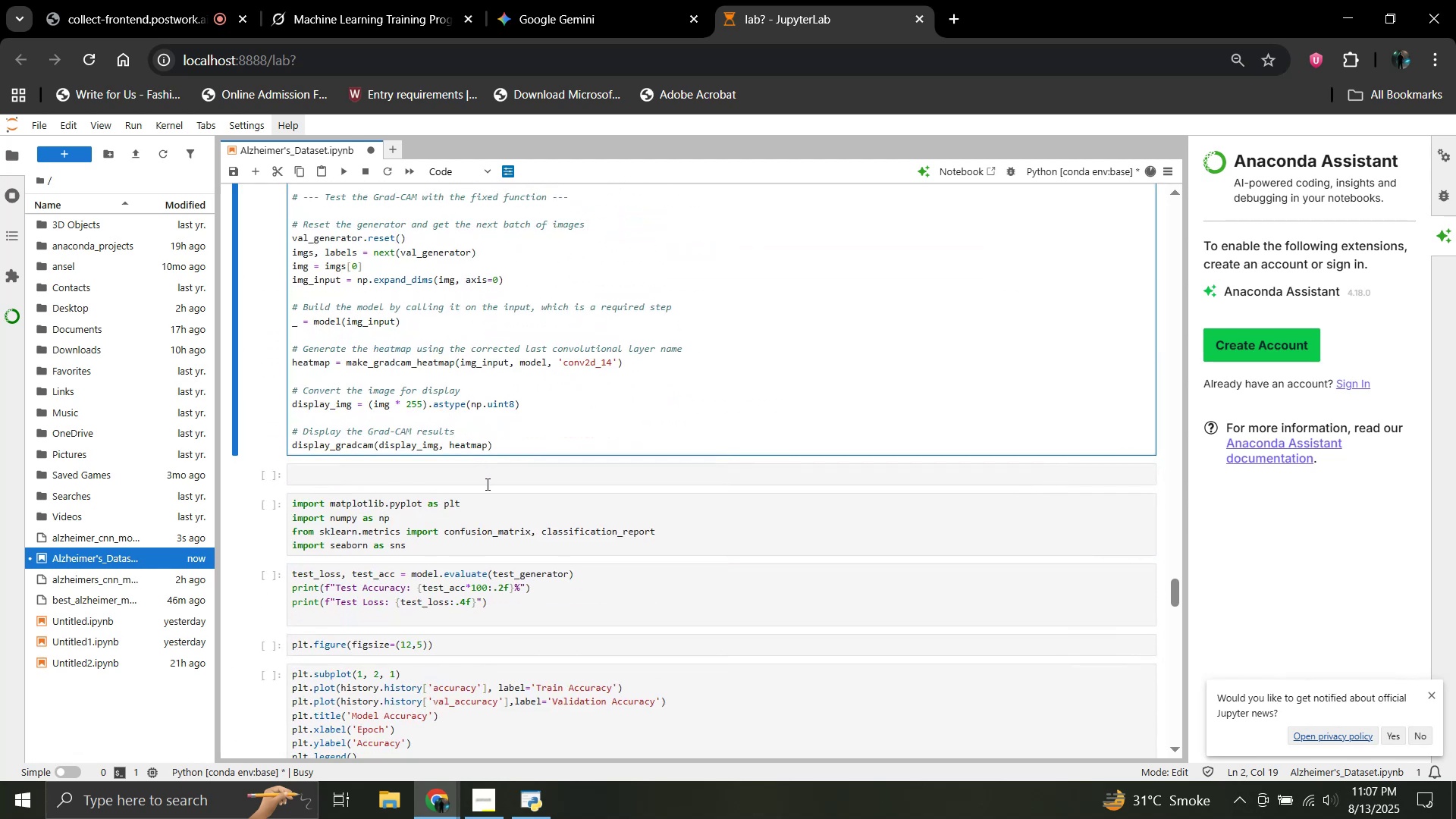 
left_click([486, 484])
 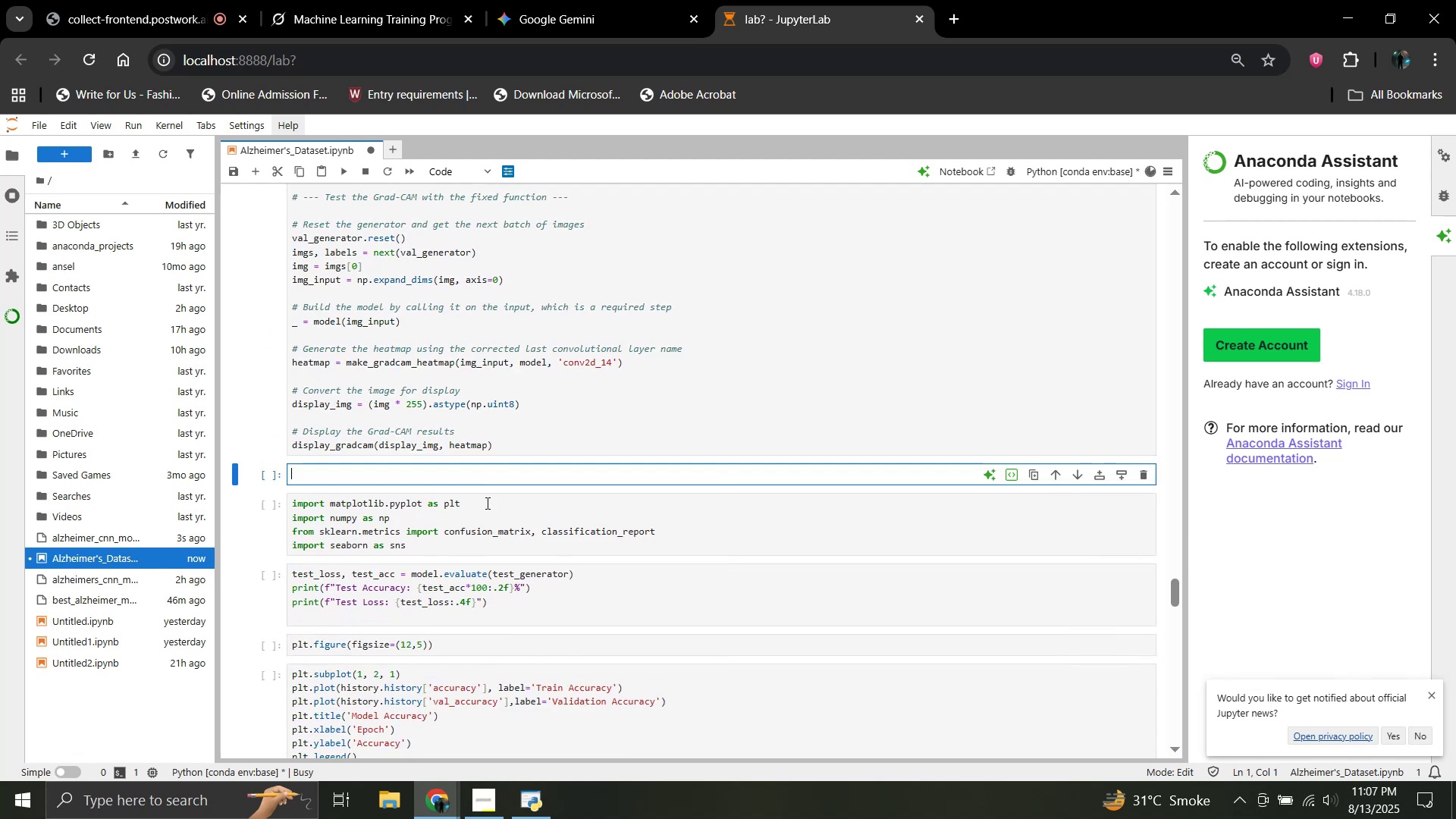 
left_click([486, 503])
 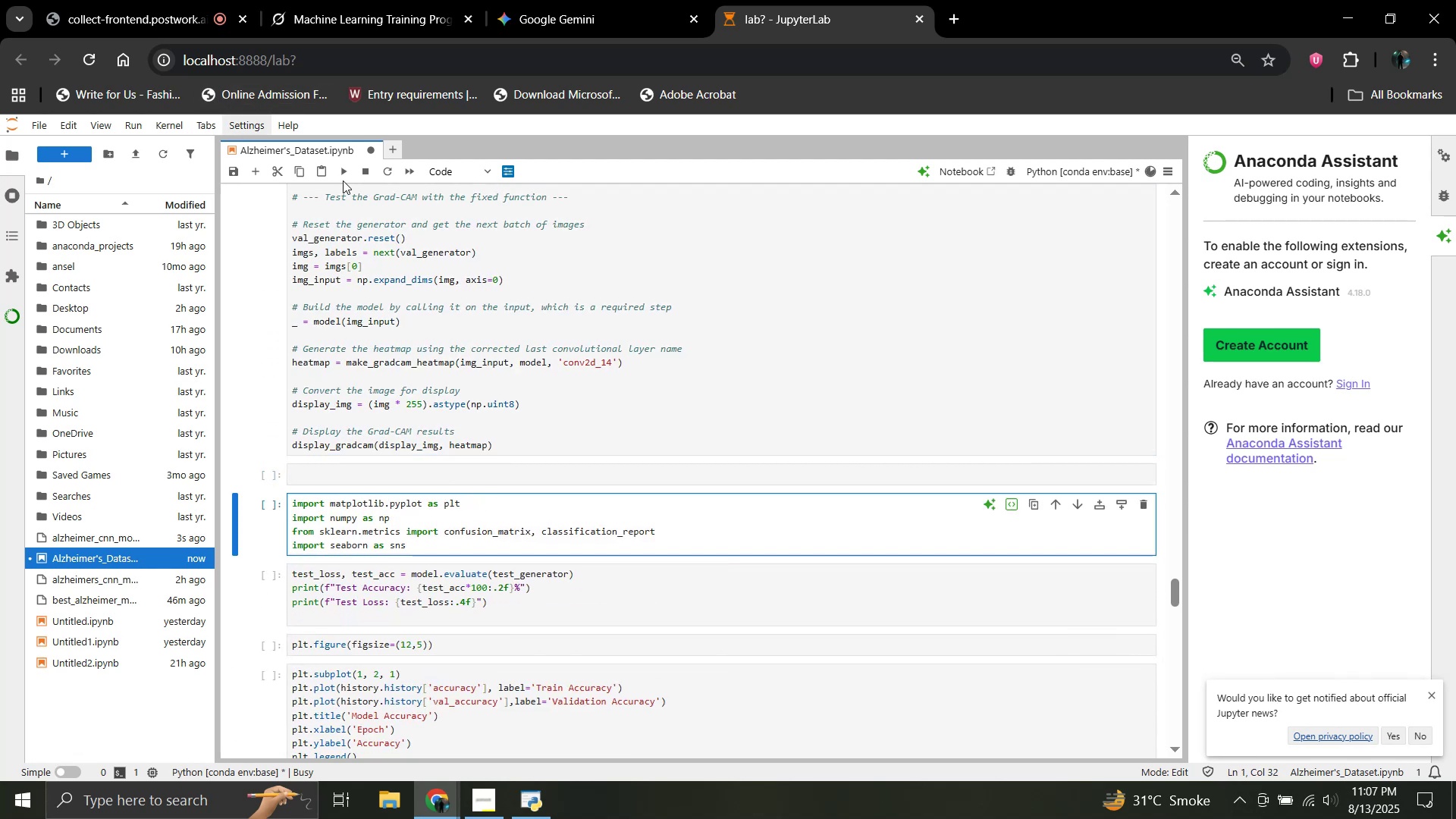 
left_click([343, 175])
 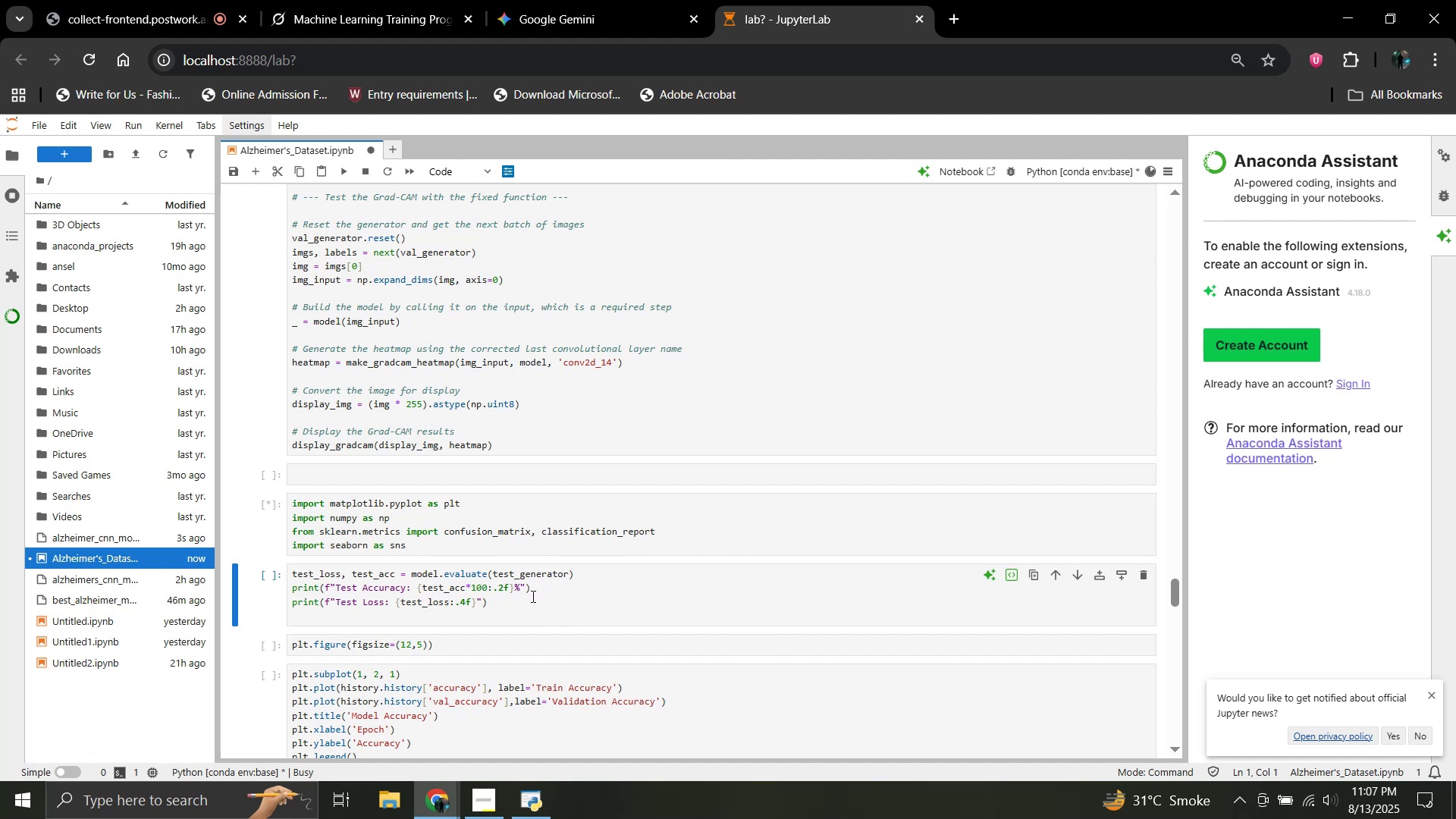 
wait(22.66)
 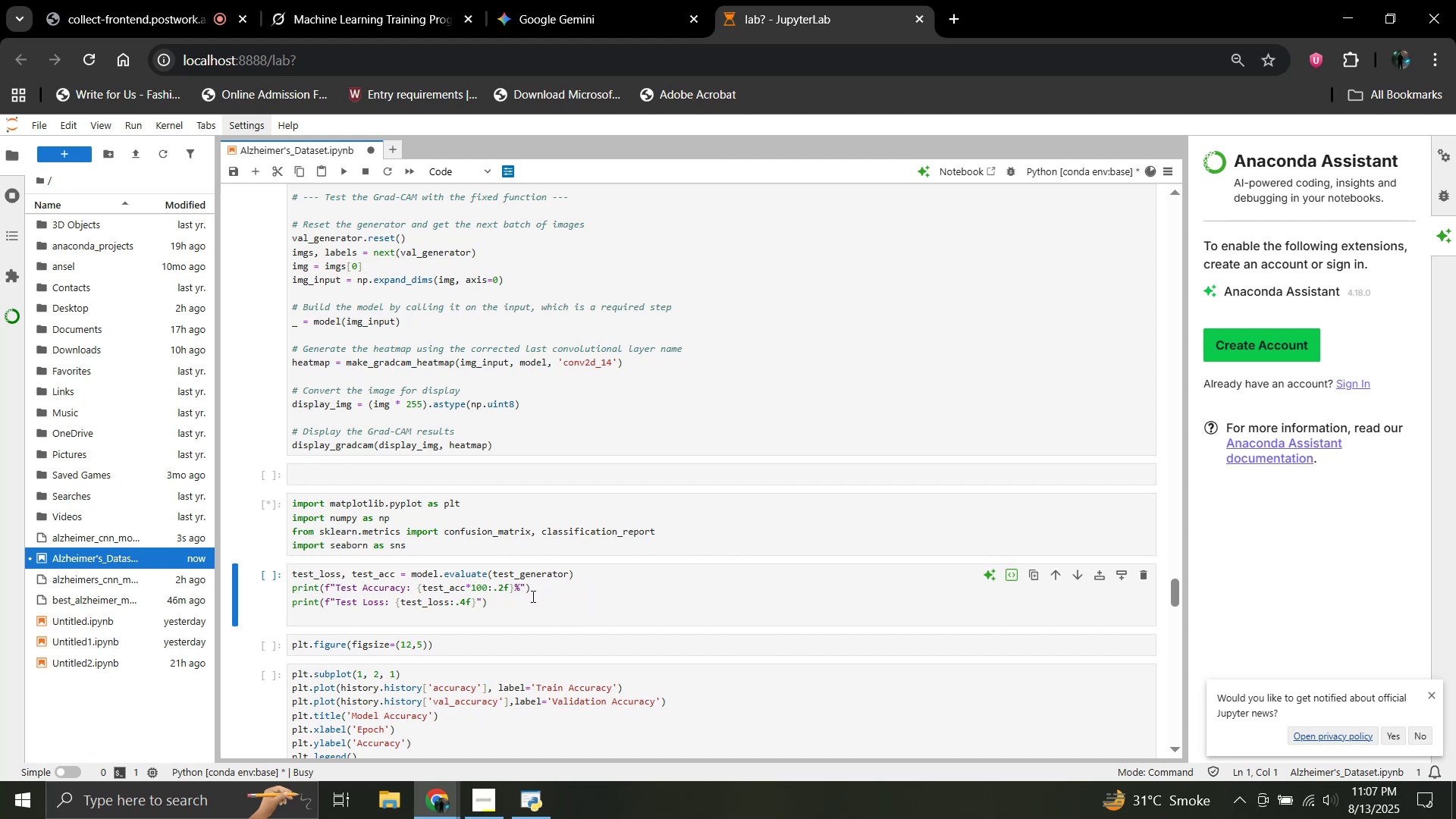 
left_click([343, 177])
 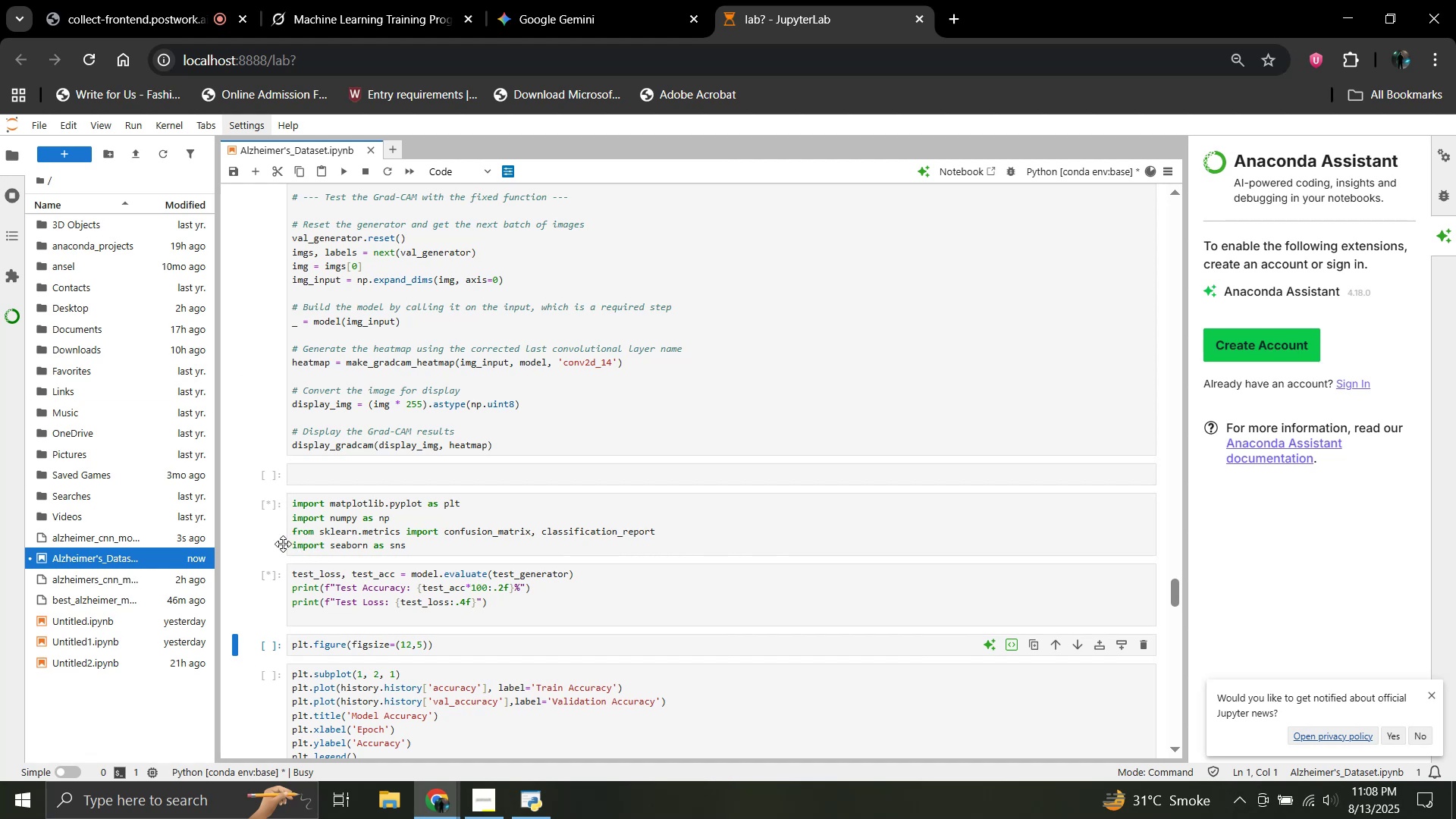 
wait(28.9)
 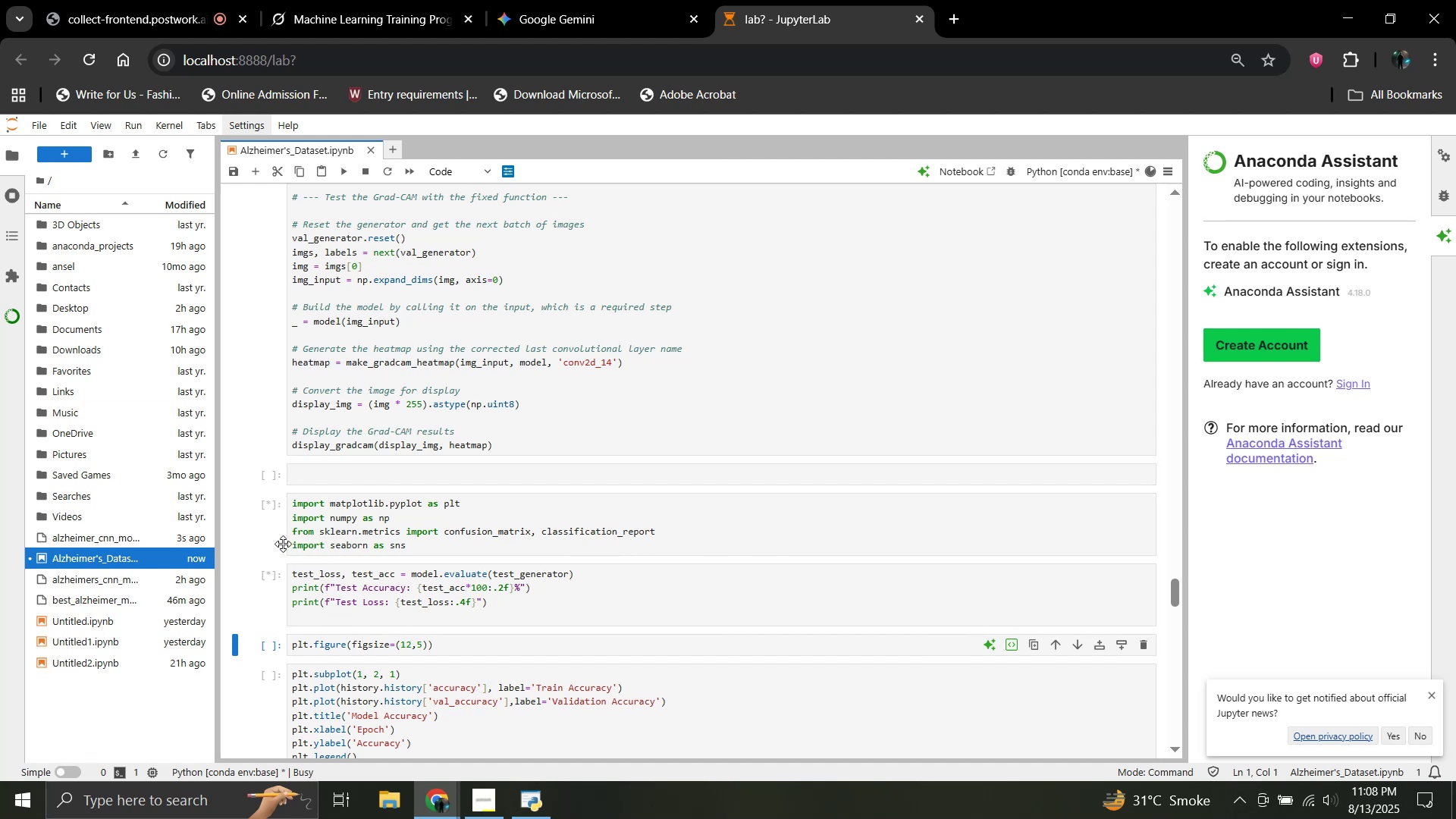 
scroll: coordinate [545, 566], scroll_direction: down, amount: 1.0
 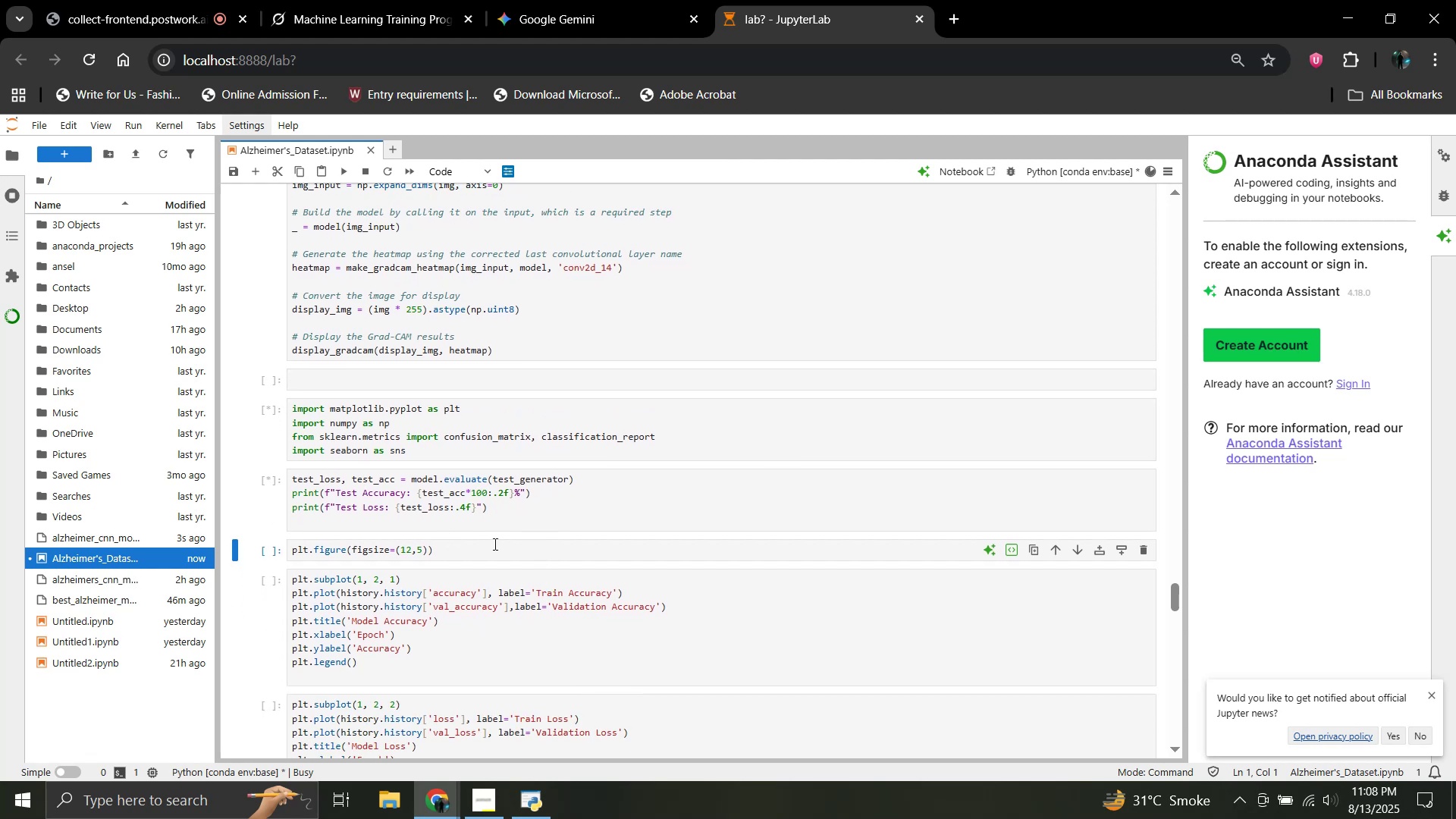 
wait(9.07)
 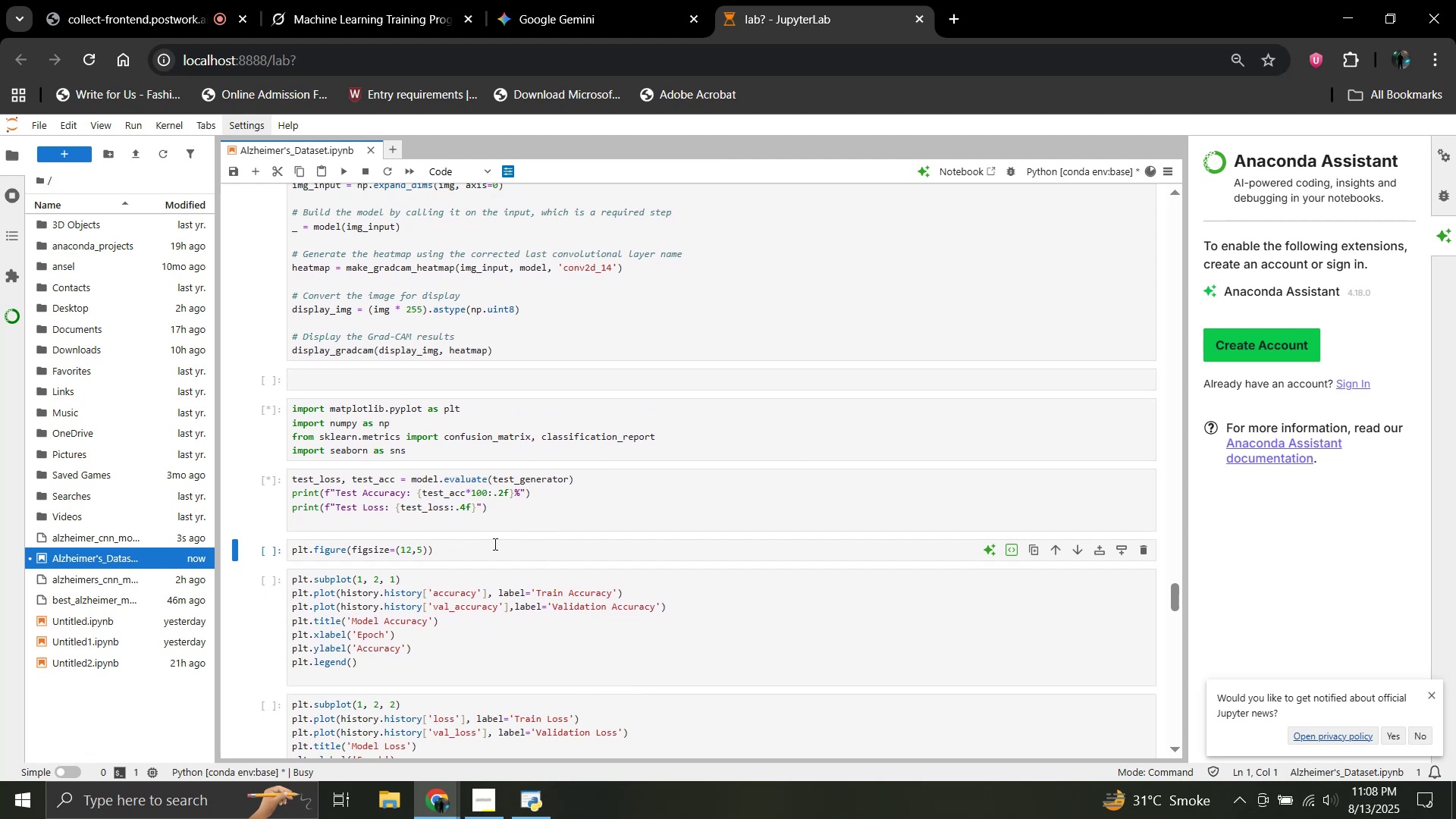 
scroll: coordinate [494, 544], scroll_direction: down, amount: 1.0
 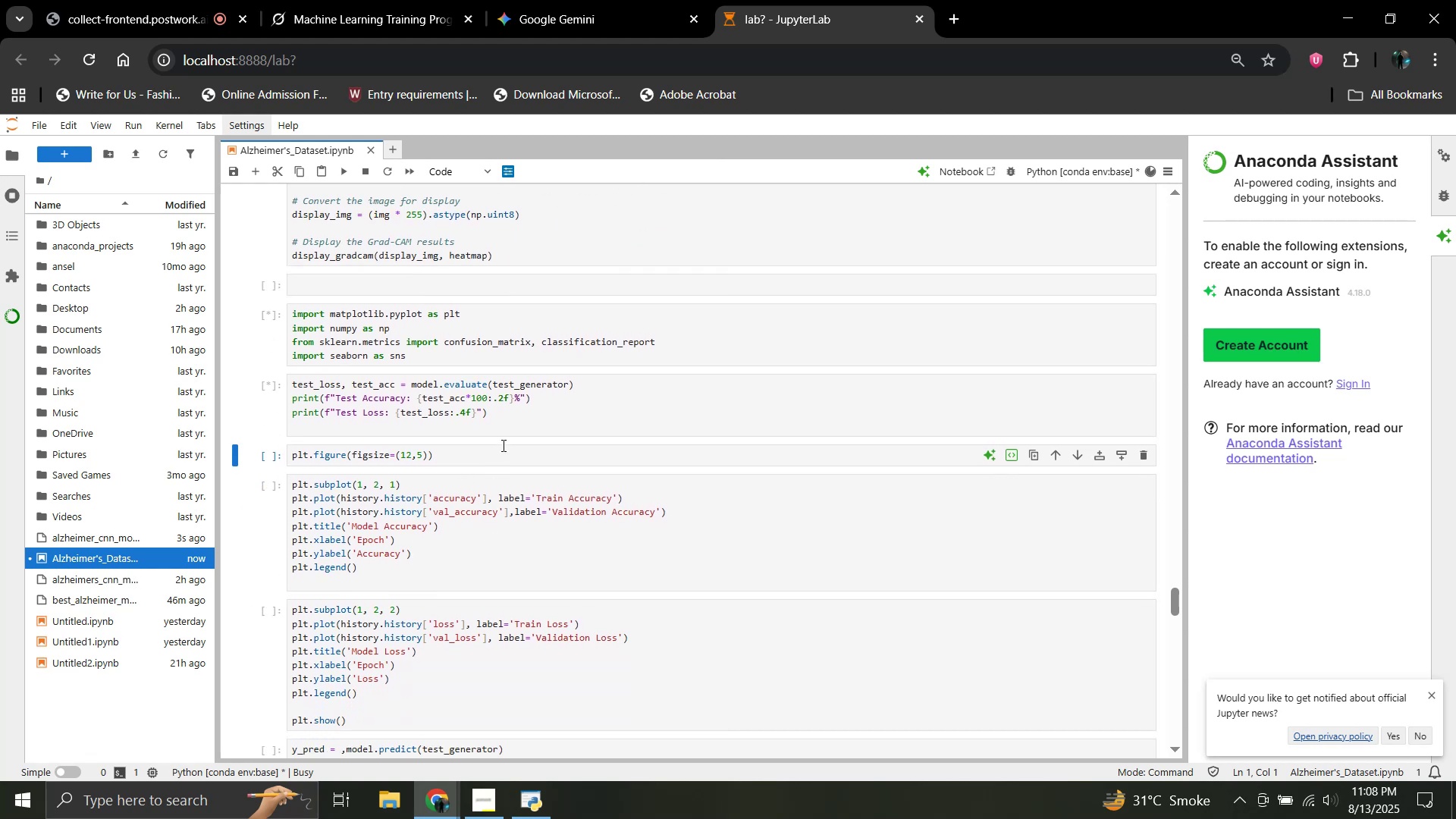 
left_click([524, 422])
 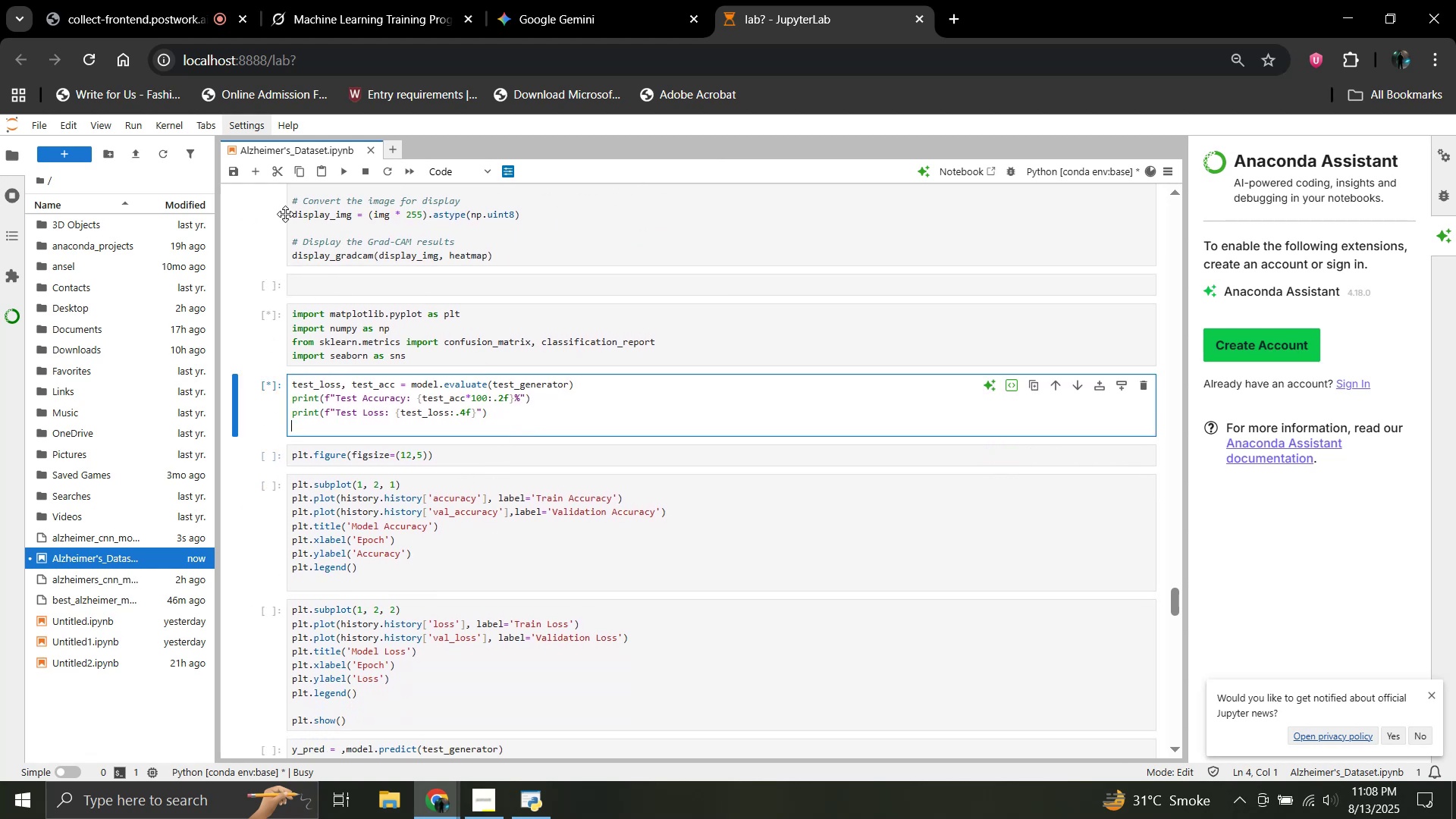 
wait(6.95)
 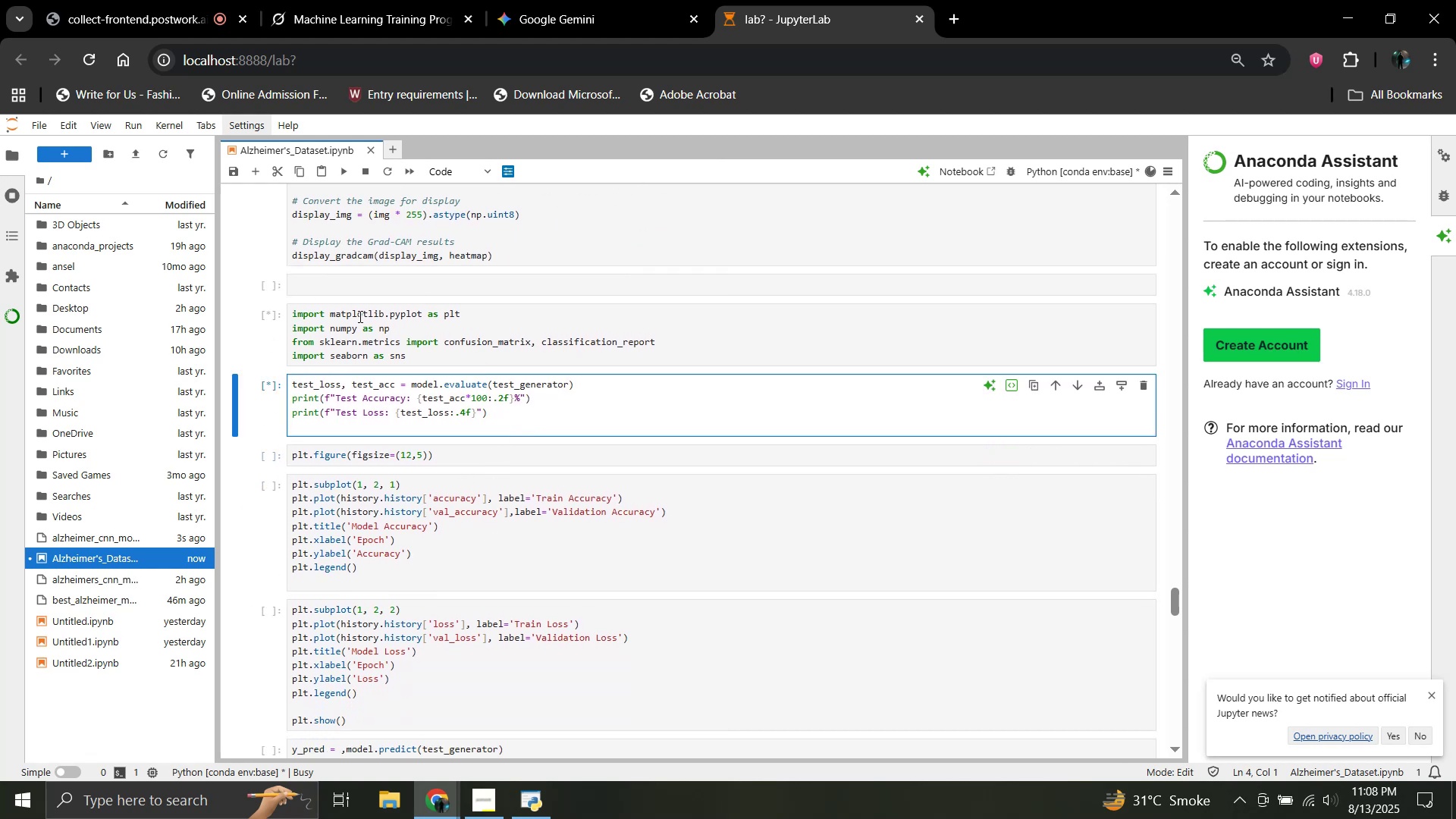 
left_click([340, 170])
 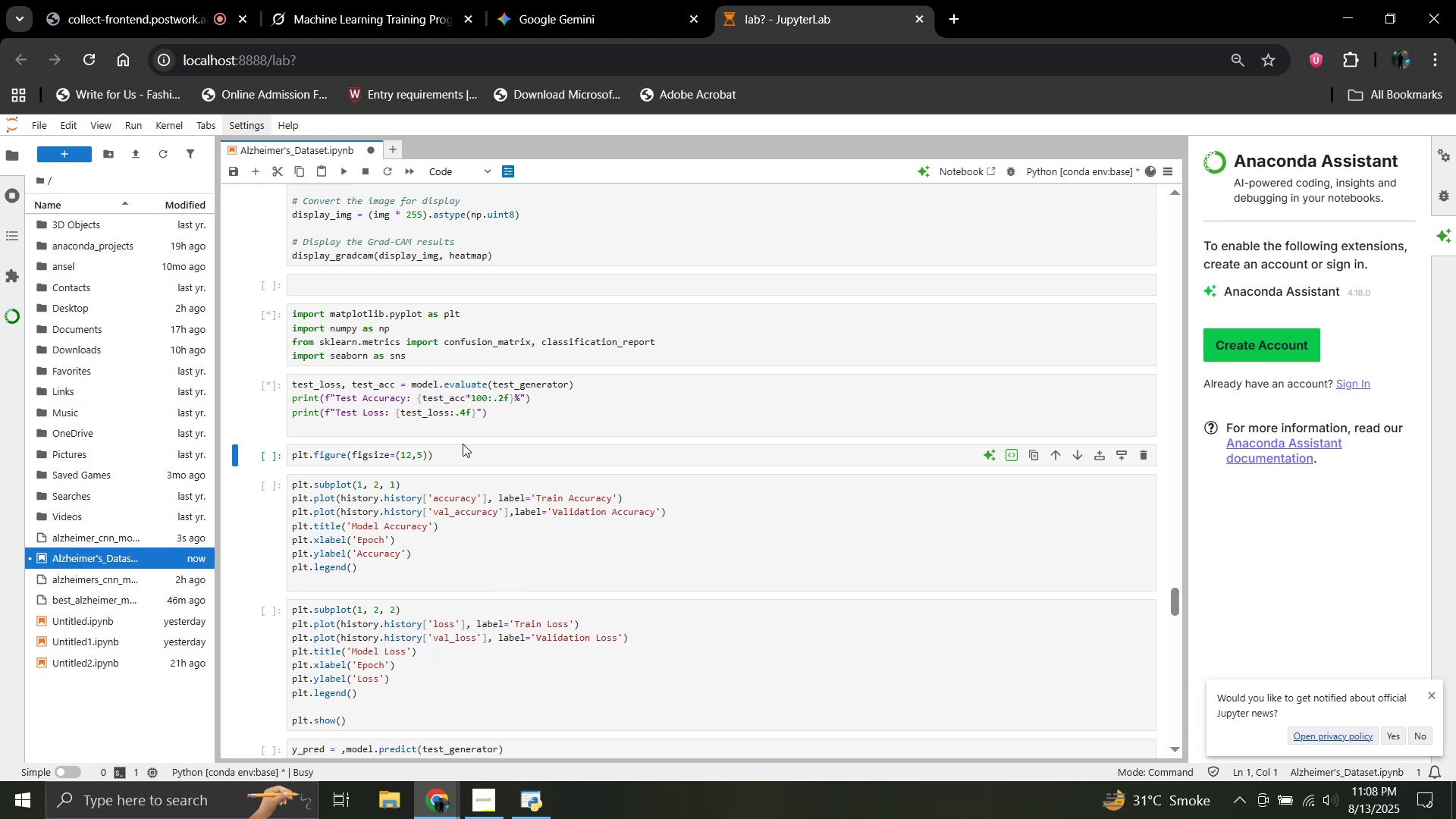 
left_click([467, 453])
 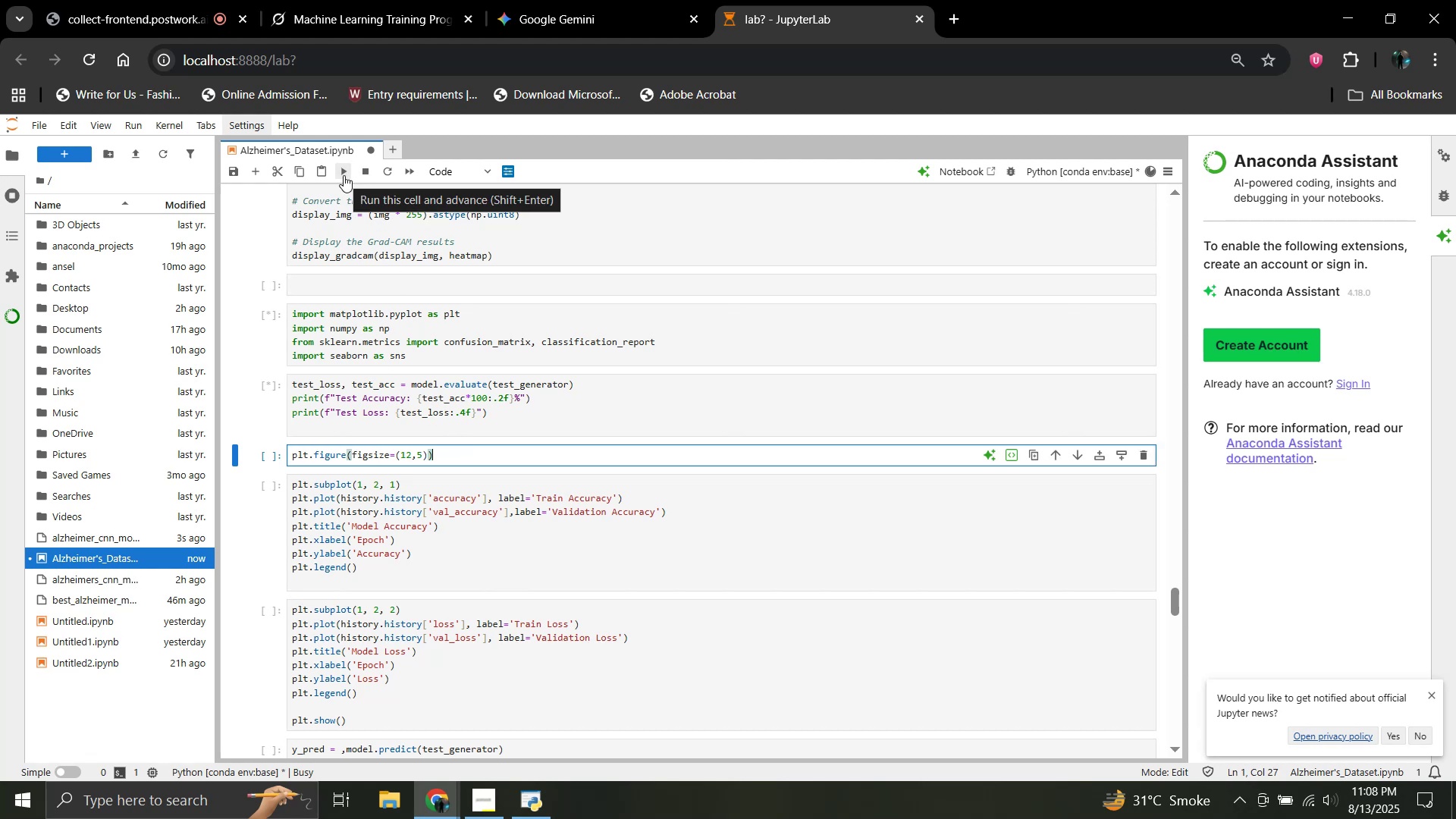 
left_click([344, 175])
 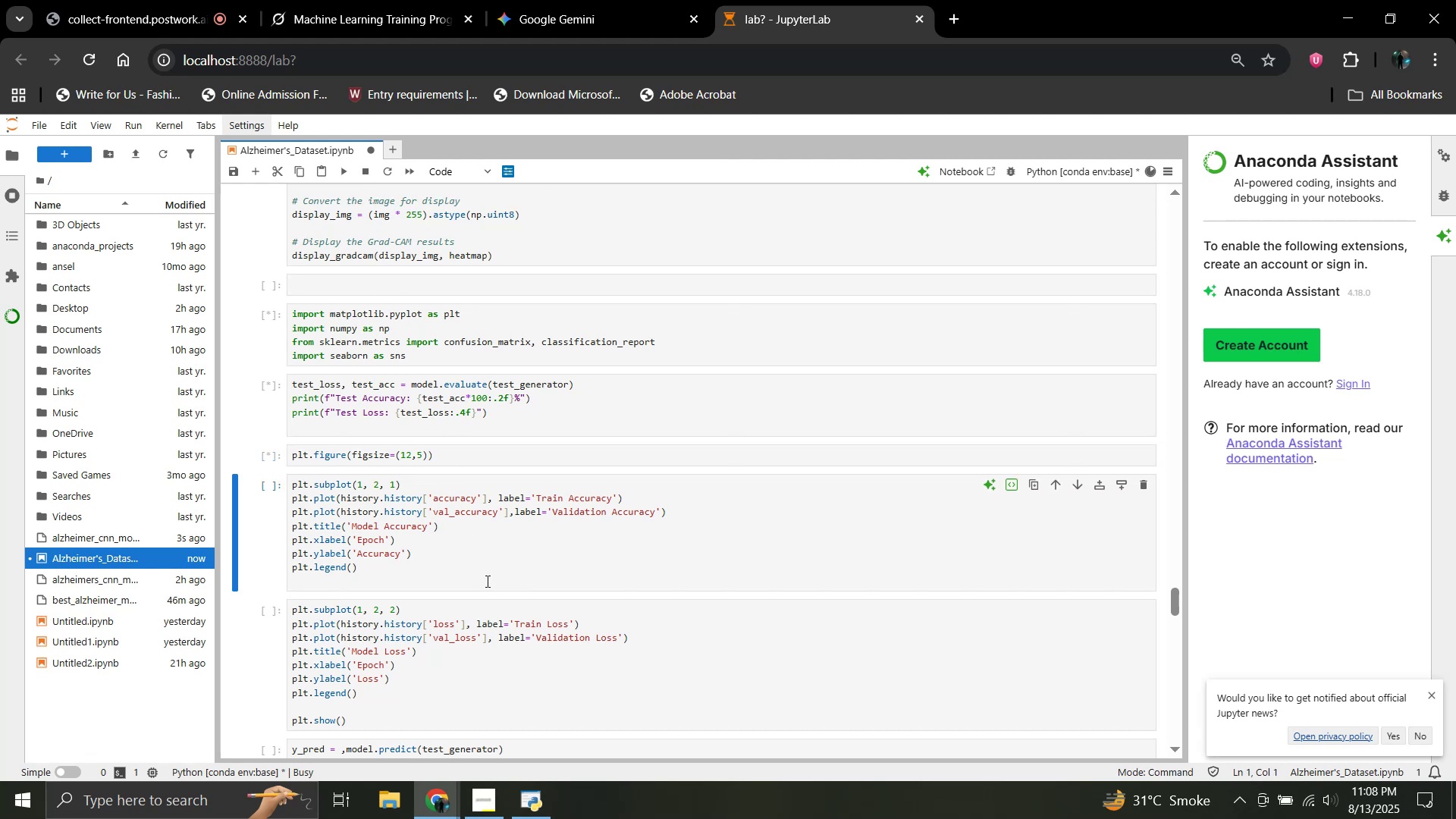 
scroll: coordinate [486, 581], scroll_direction: down, amount: 2.0
 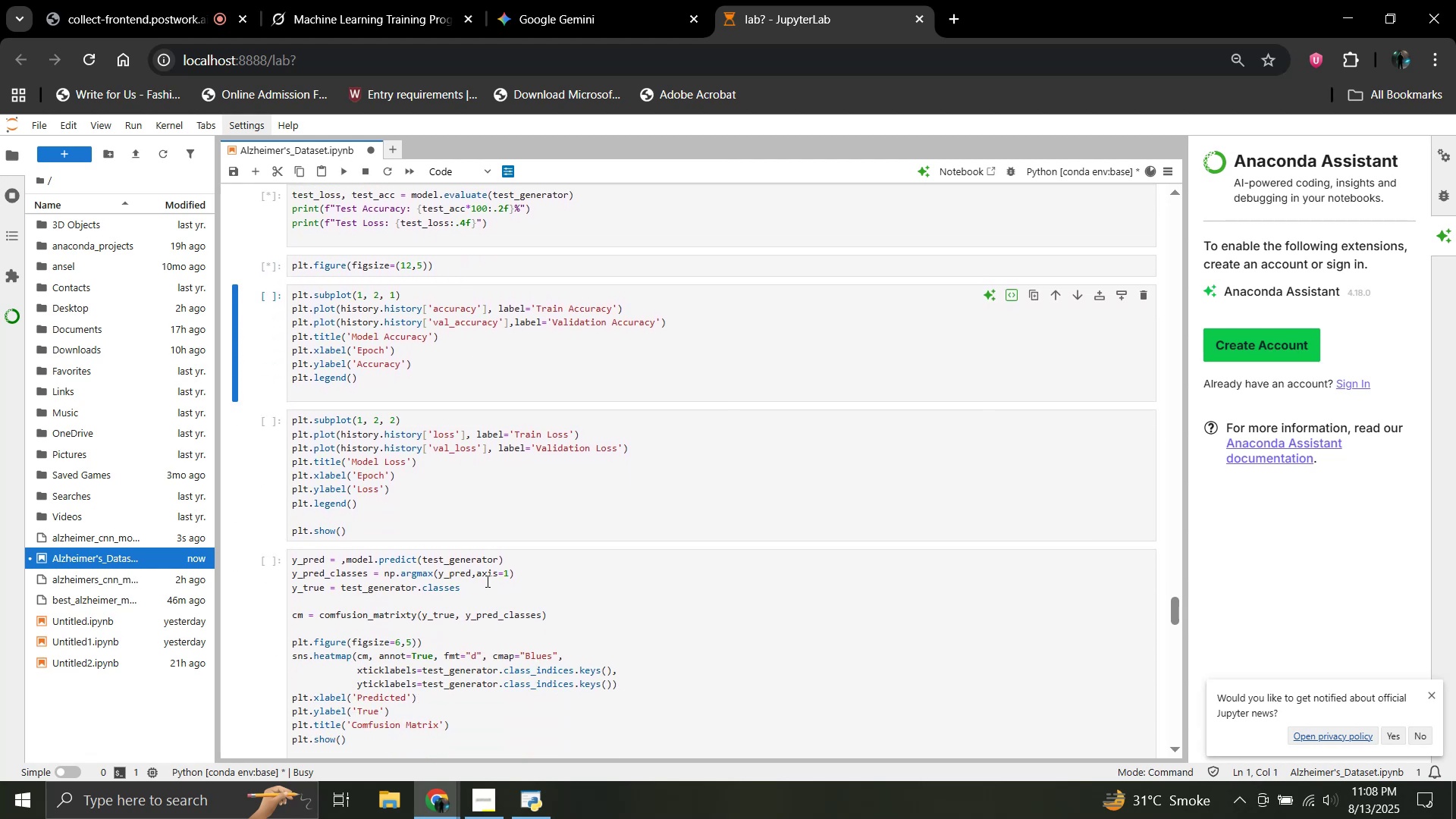 
scroll: coordinate [486, 581], scroll_direction: up, amount: 1.0
 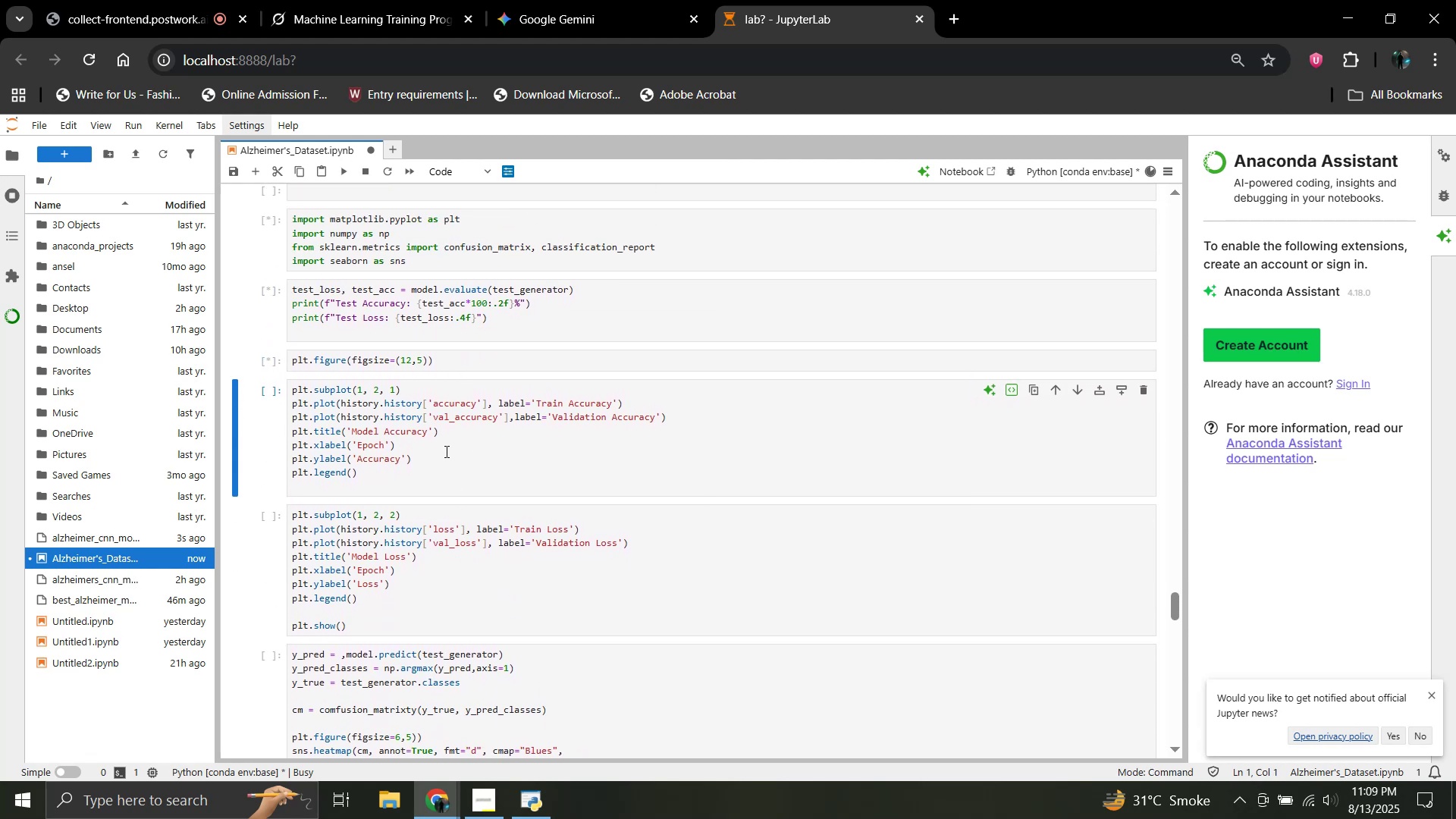 
left_click([445, 451])
 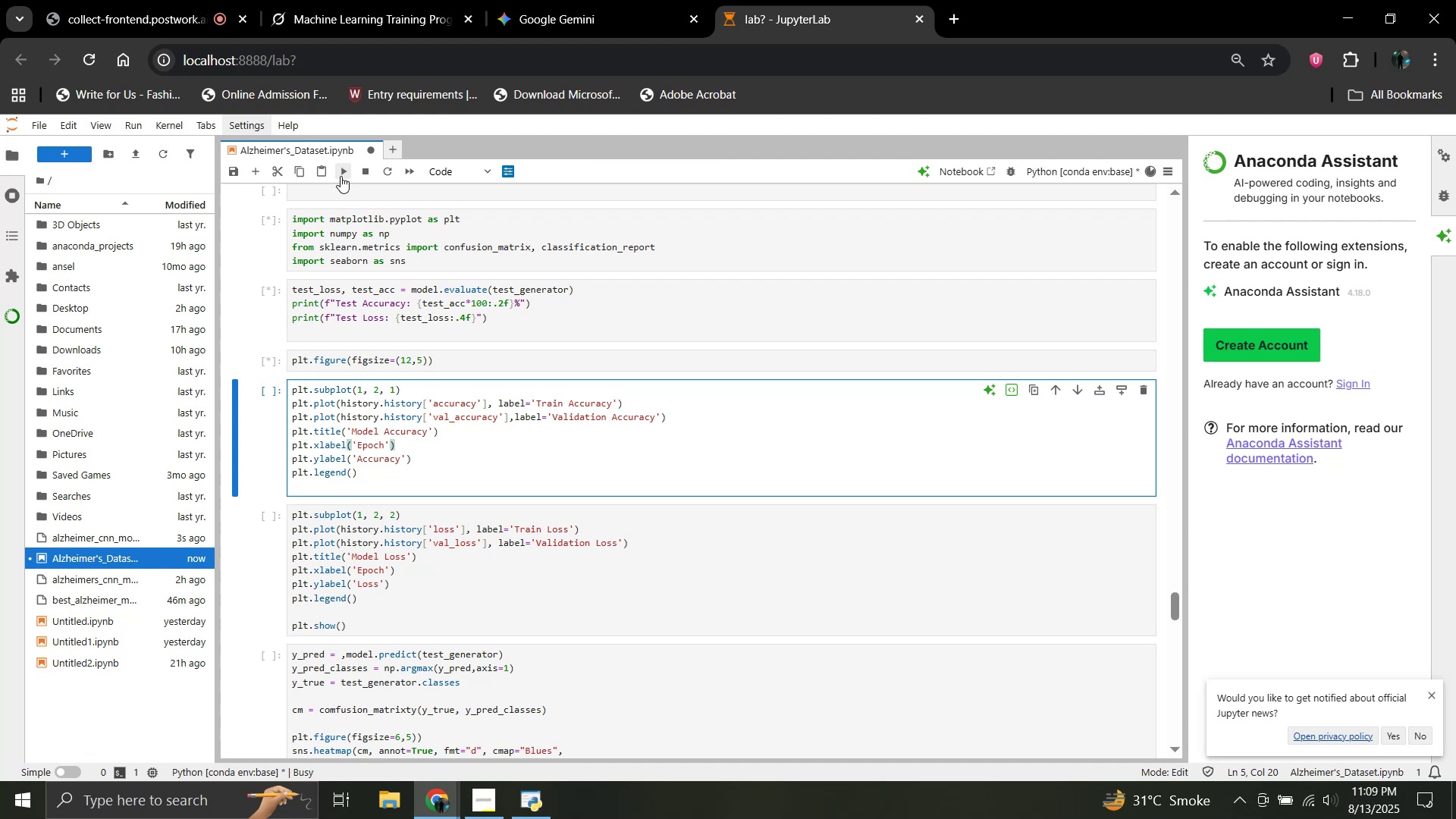 
left_click([340, 176])
 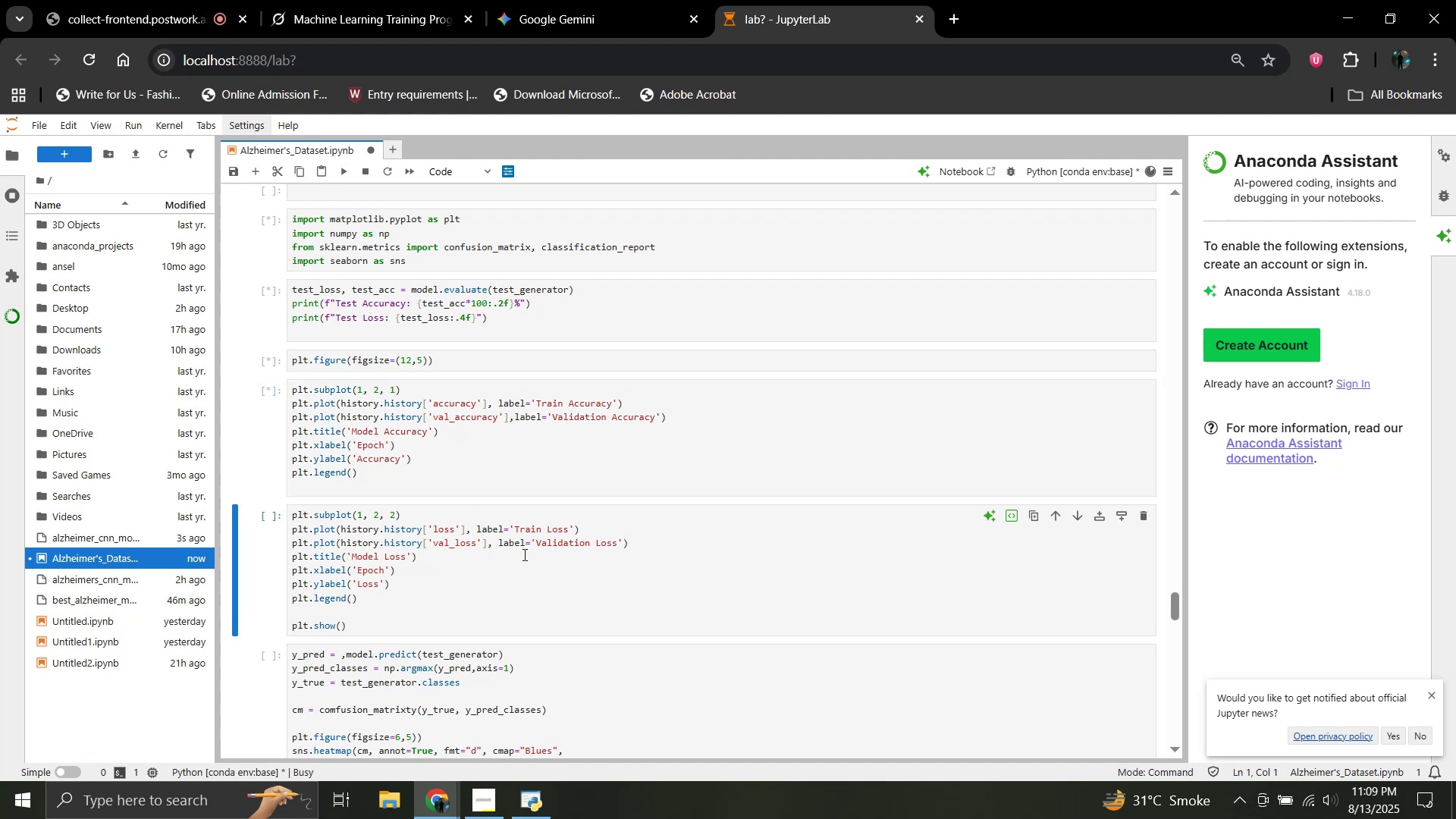 
left_click([538, 585])
 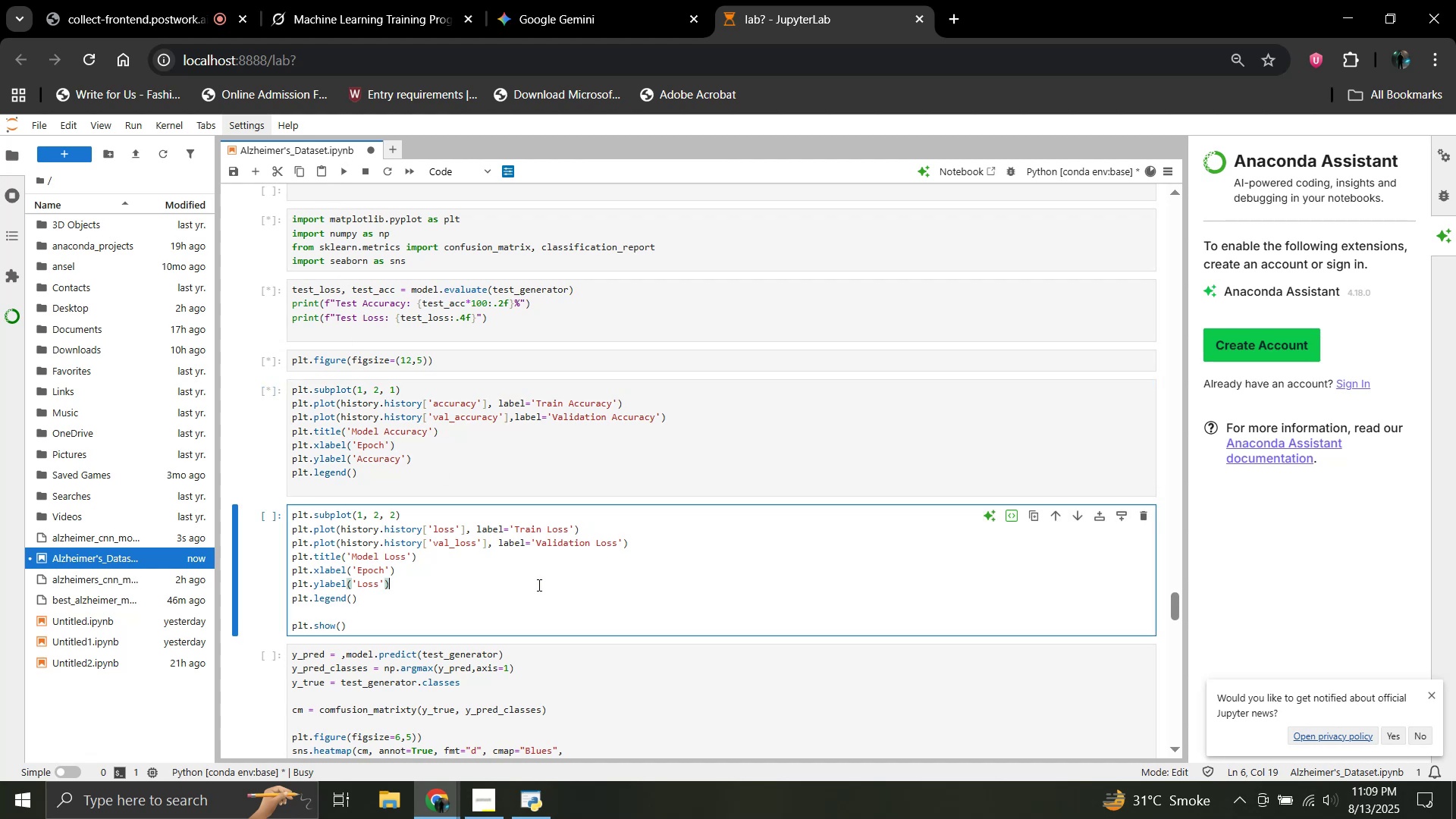 
scroll: coordinate [538, 585], scroll_direction: down, amount: 1.0
 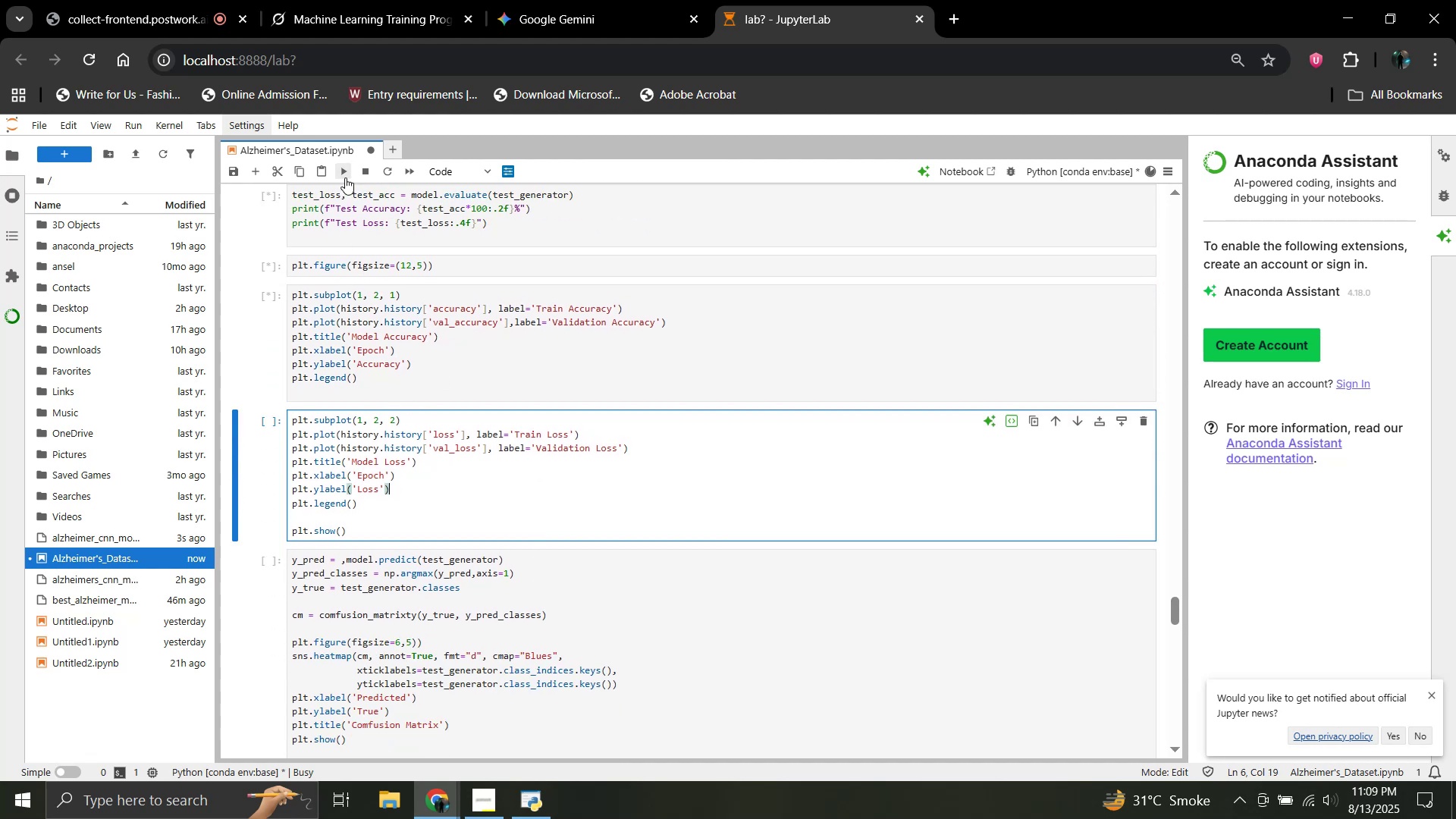 
left_click([345, 177])
 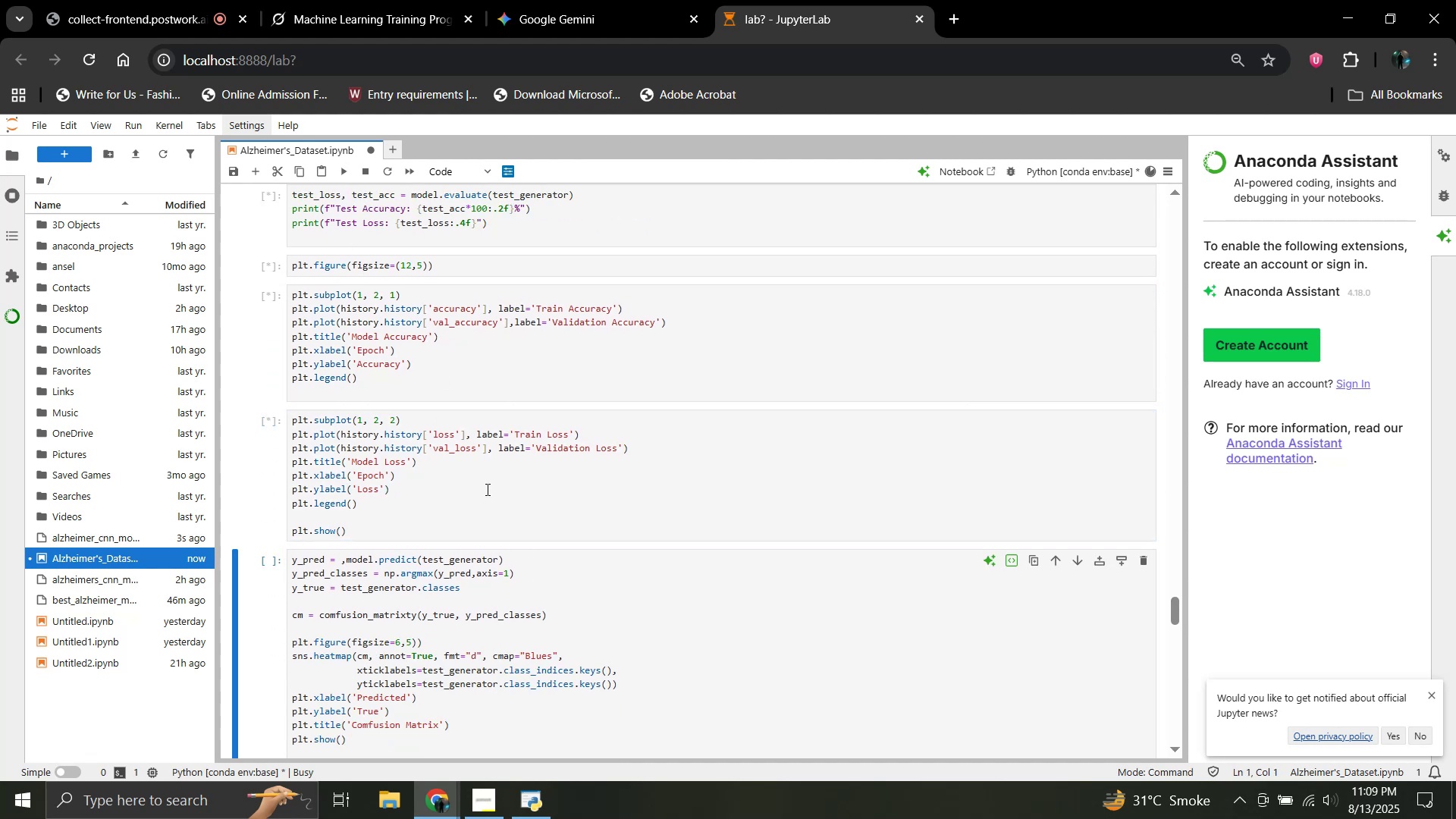 
scroll: coordinate [456, 532], scroll_direction: down, amount: 2.0
 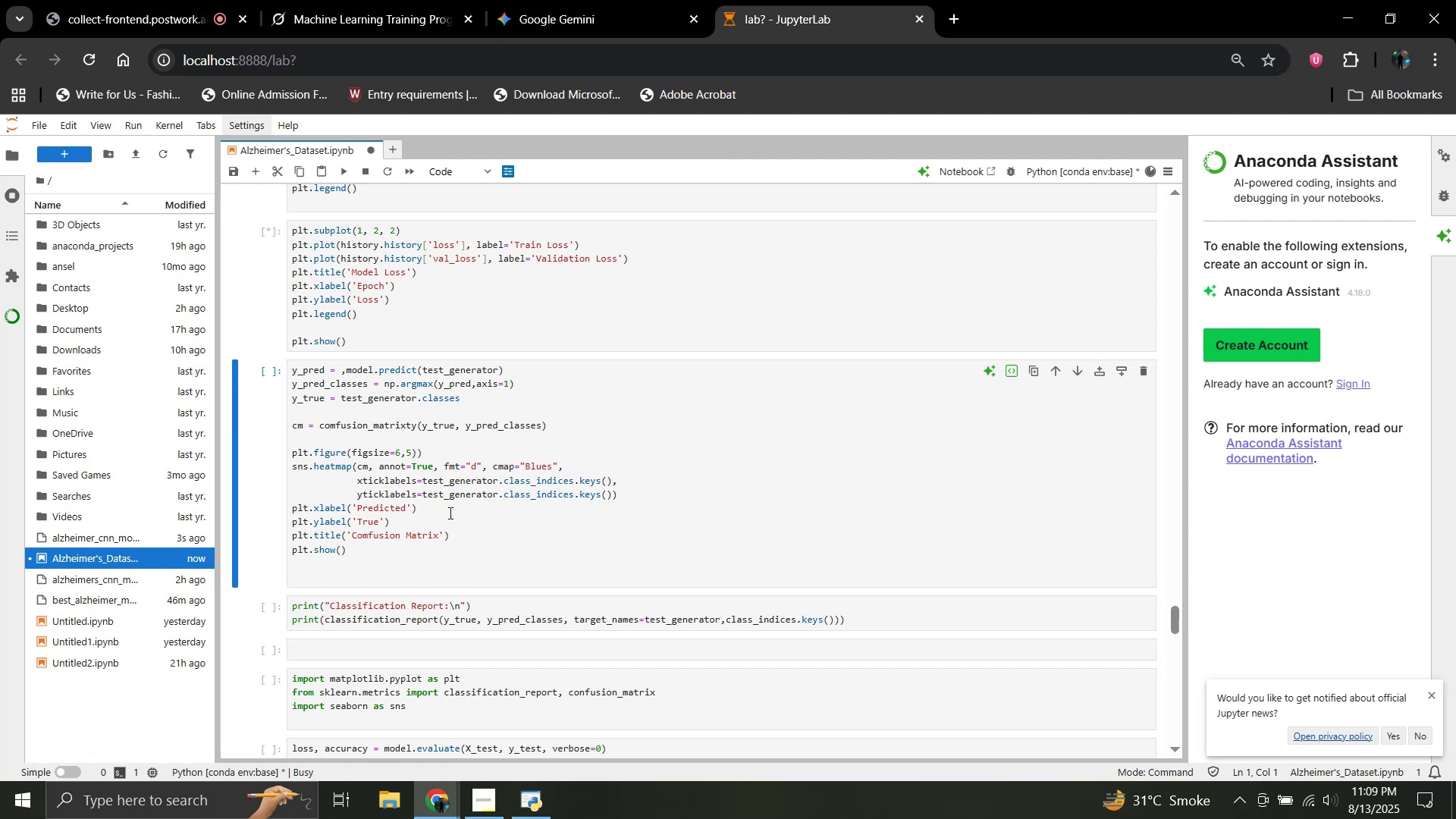 
wait(14.27)
 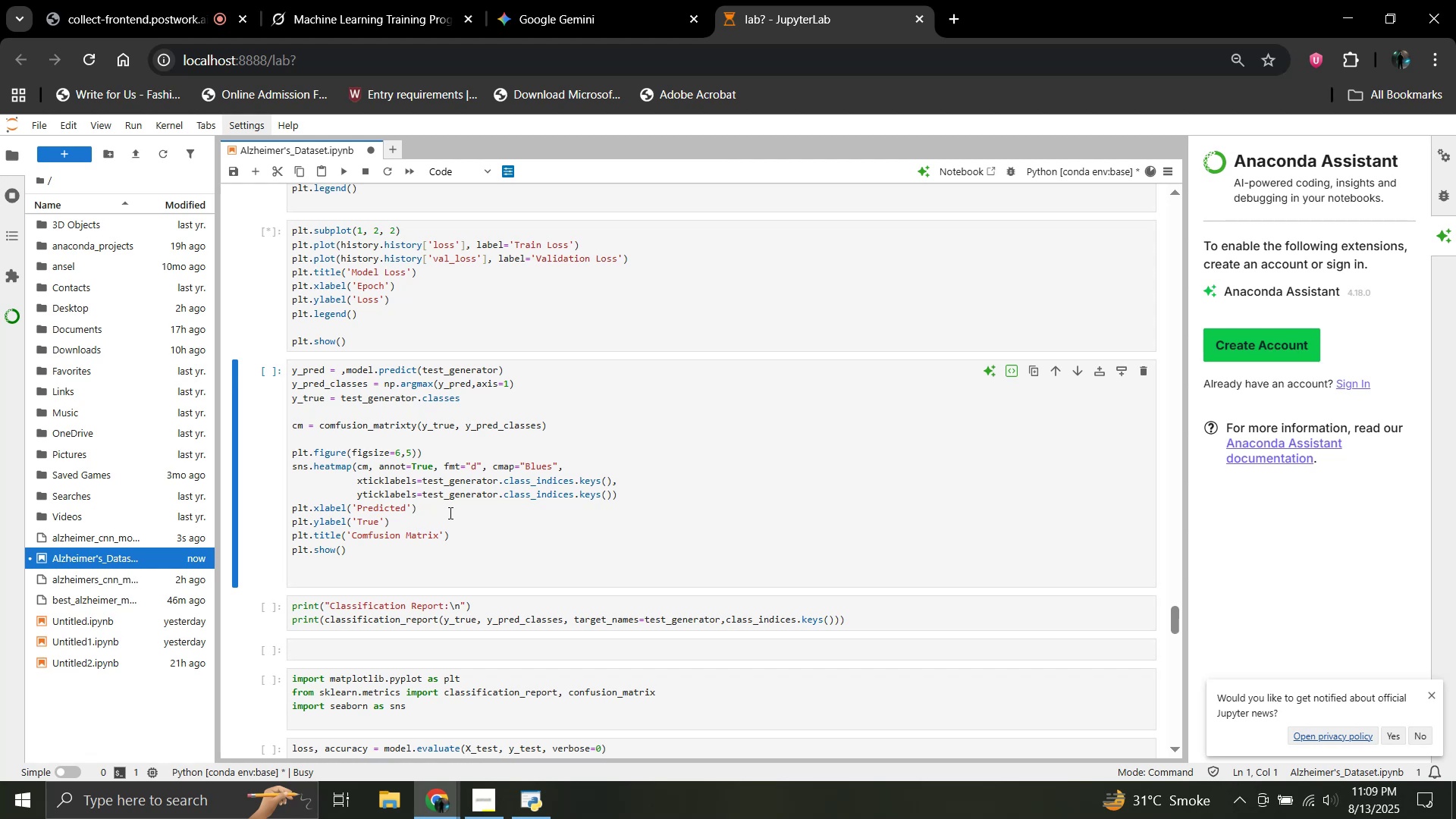 
left_click([347, 173])
 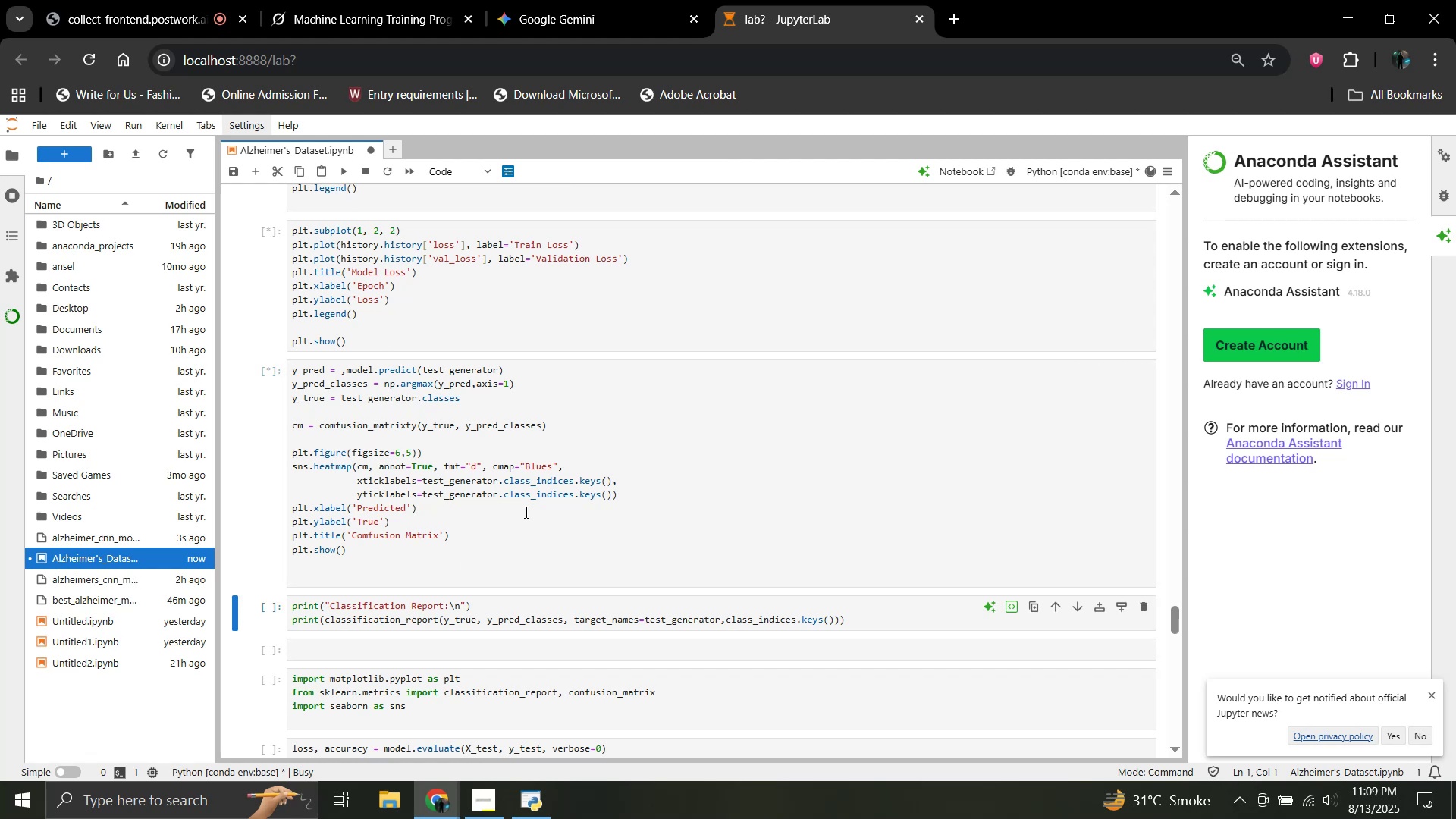 
scroll: coordinate [545, 571], scroll_direction: down, amount: 1.0
 